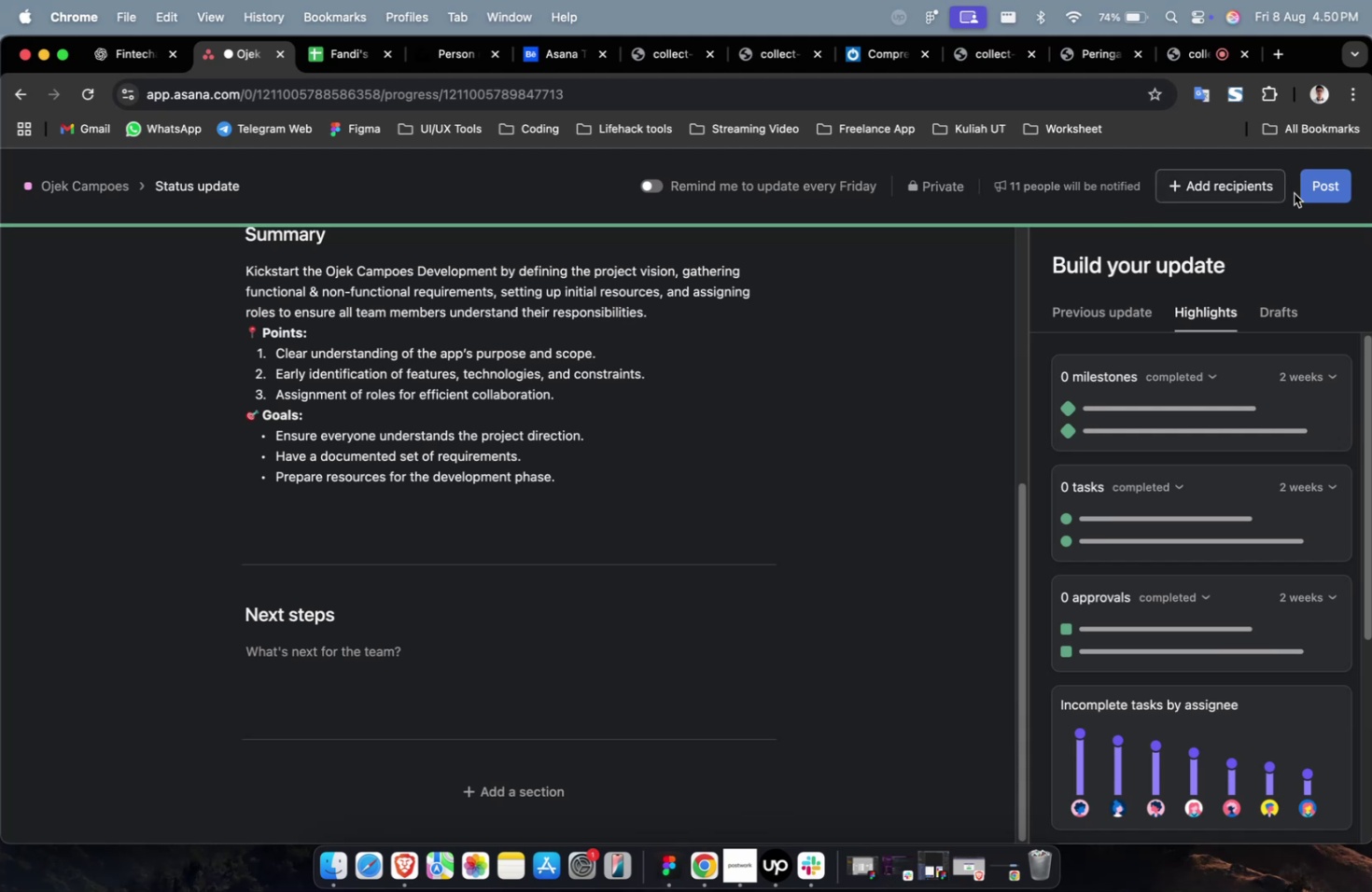 
left_click([1319, 185])
 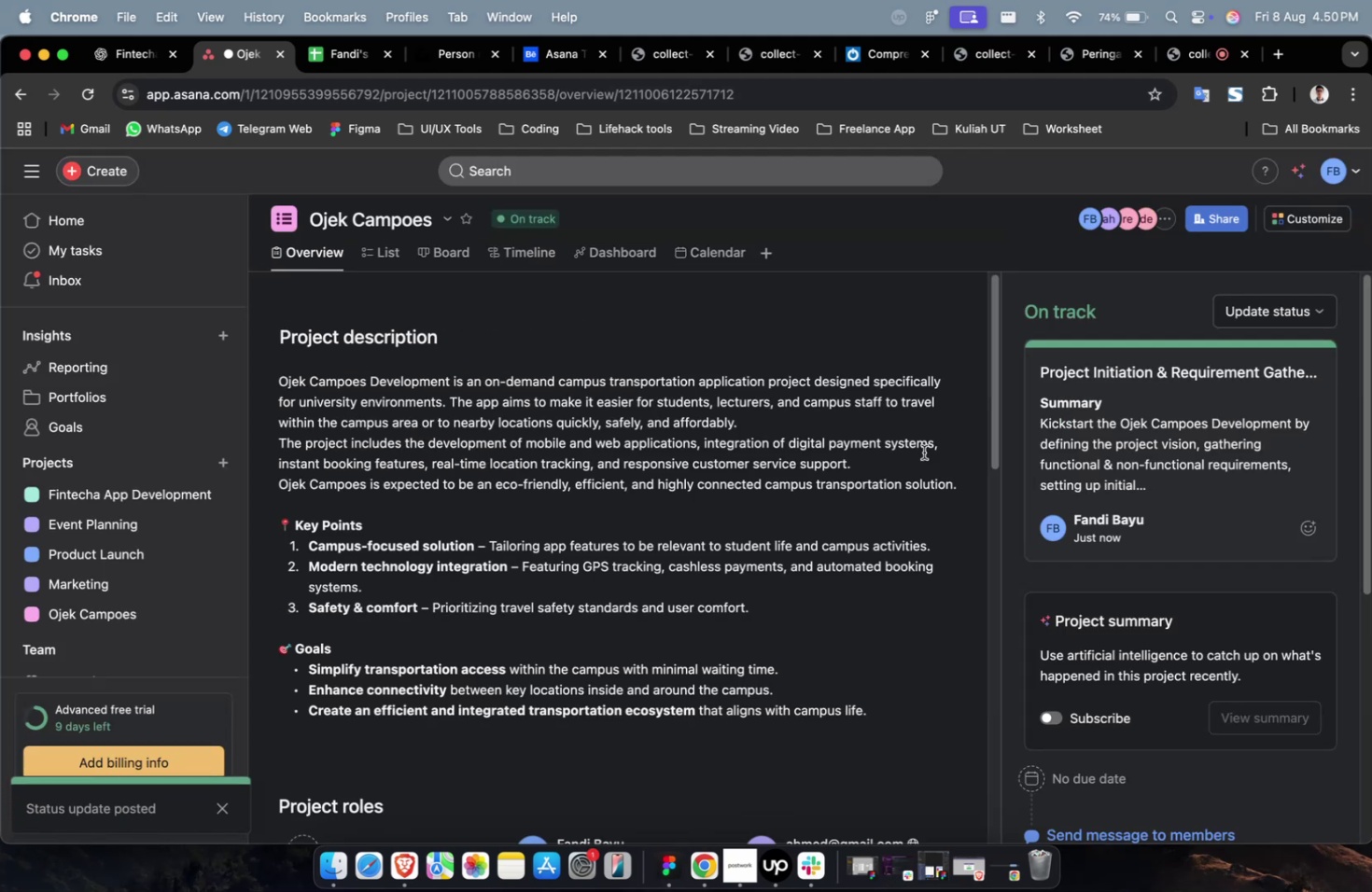 
scroll: coordinate [742, 491], scroll_direction: down, amount: 13.0
 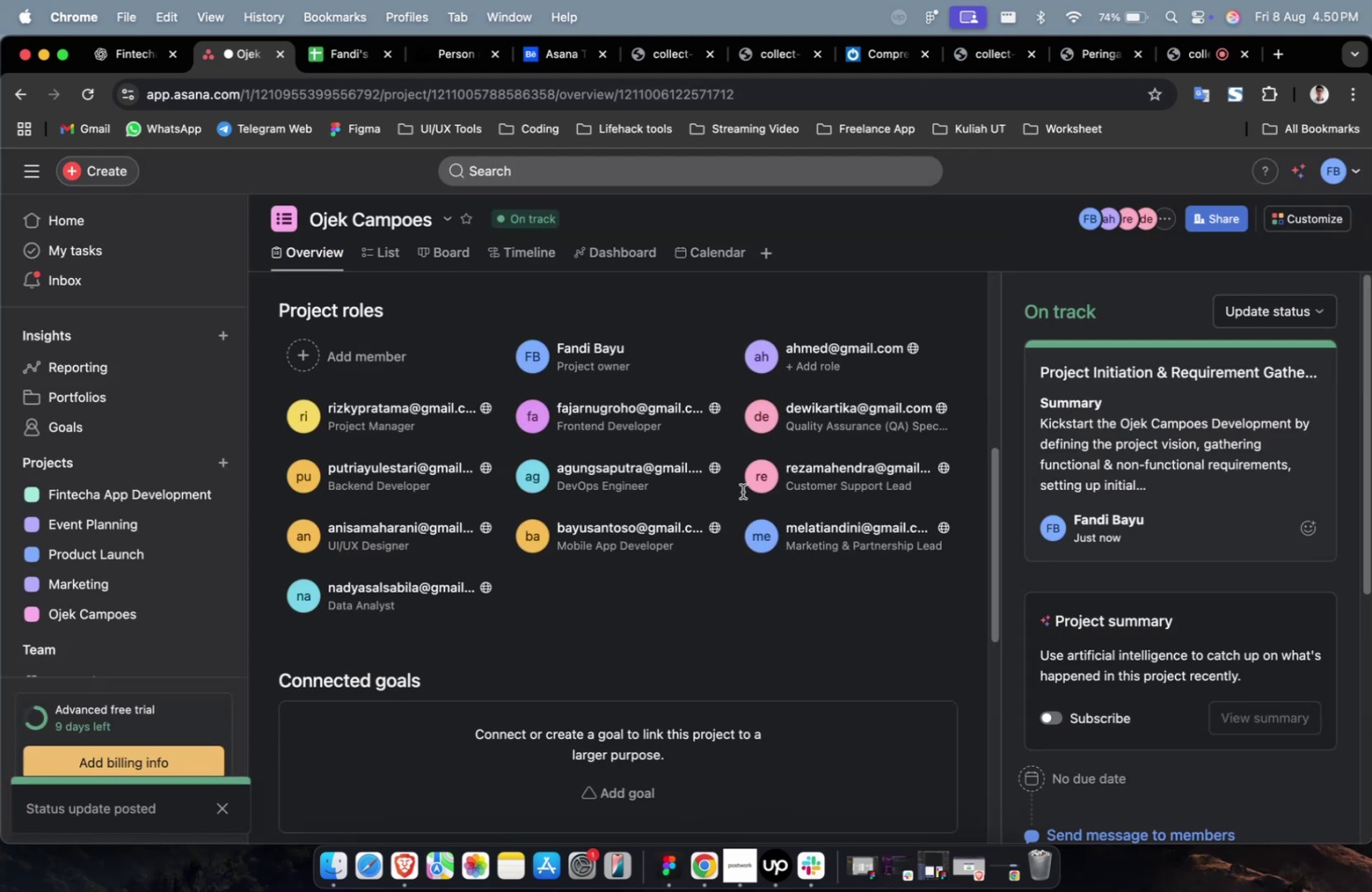 
scroll: coordinate [742, 491], scroll_direction: up, amount: 20.0
 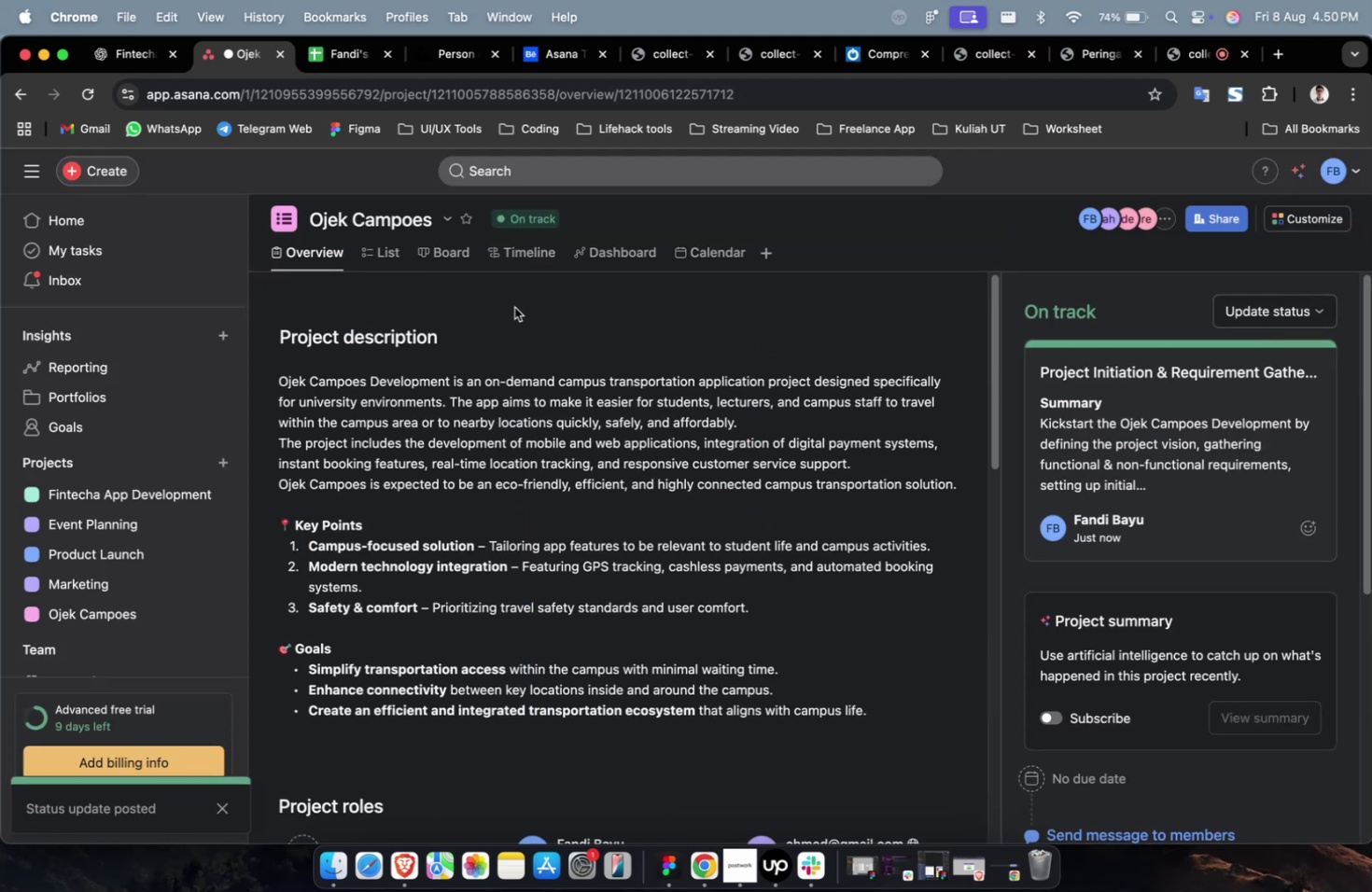 
double_click([437, 250])
 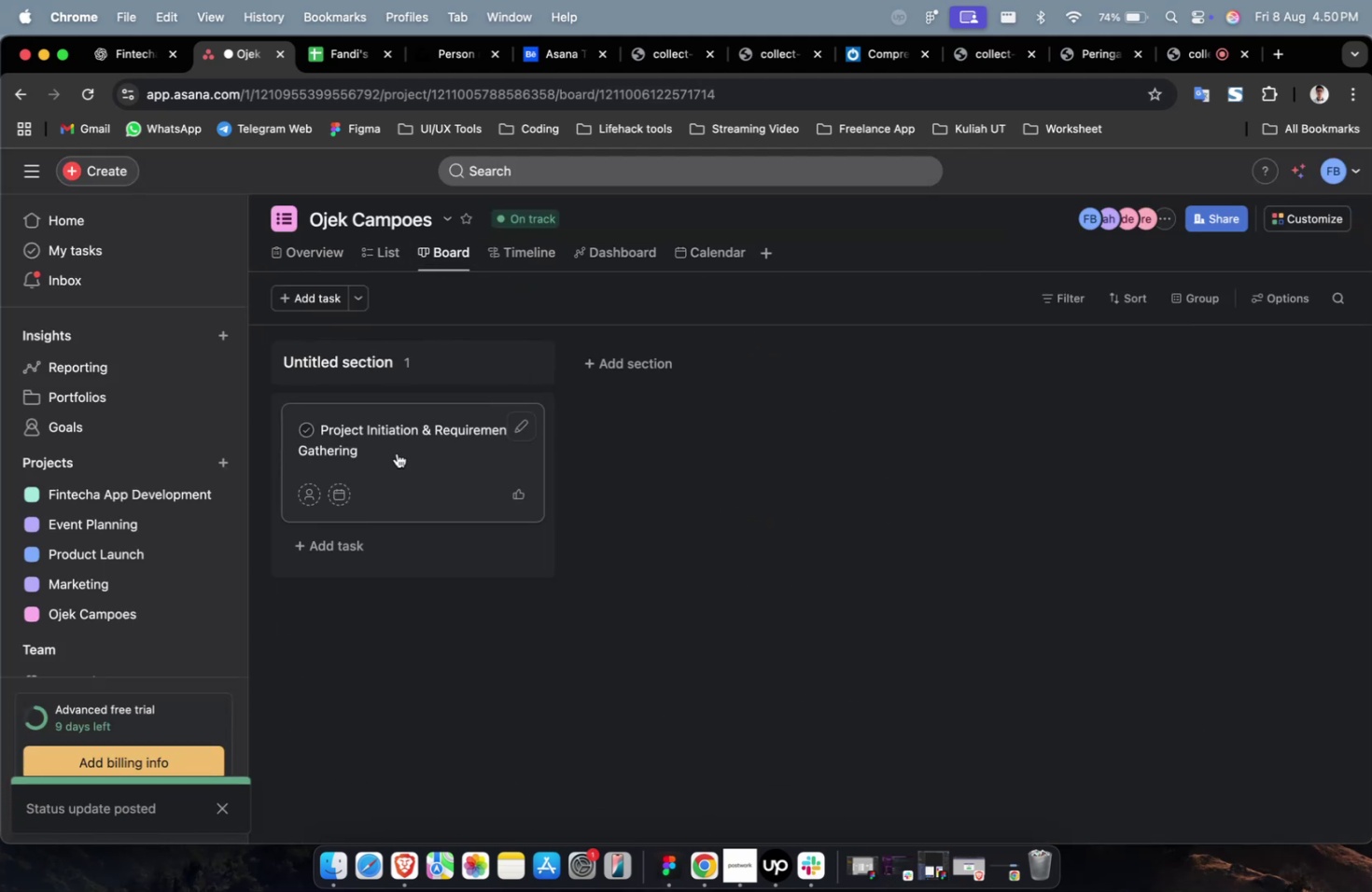 
left_click([397, 453])
 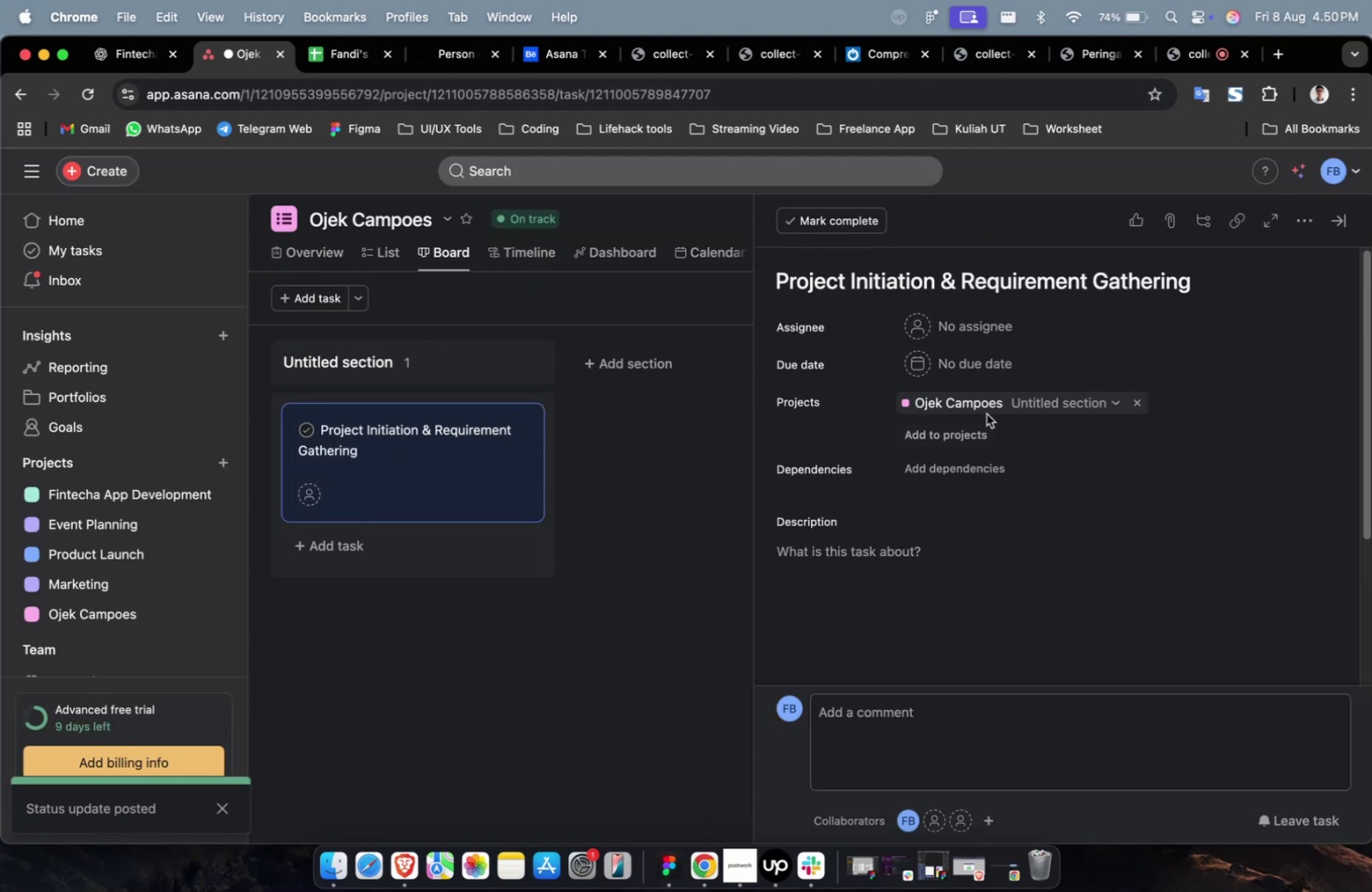 
left_click([983, 327])
 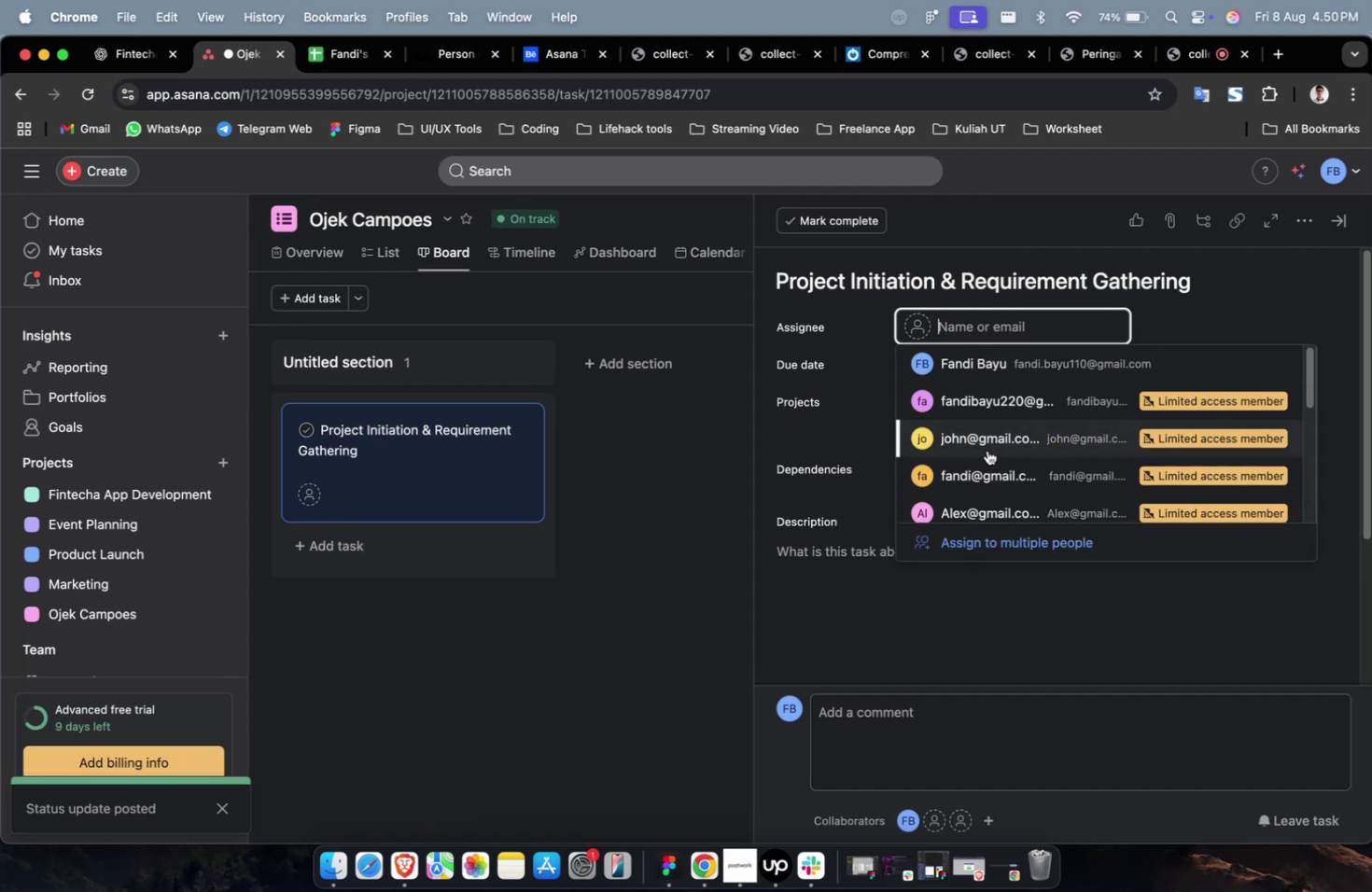 
scroll: coordinate [1027, 463], scroll_direction: down, amount: 12.0
 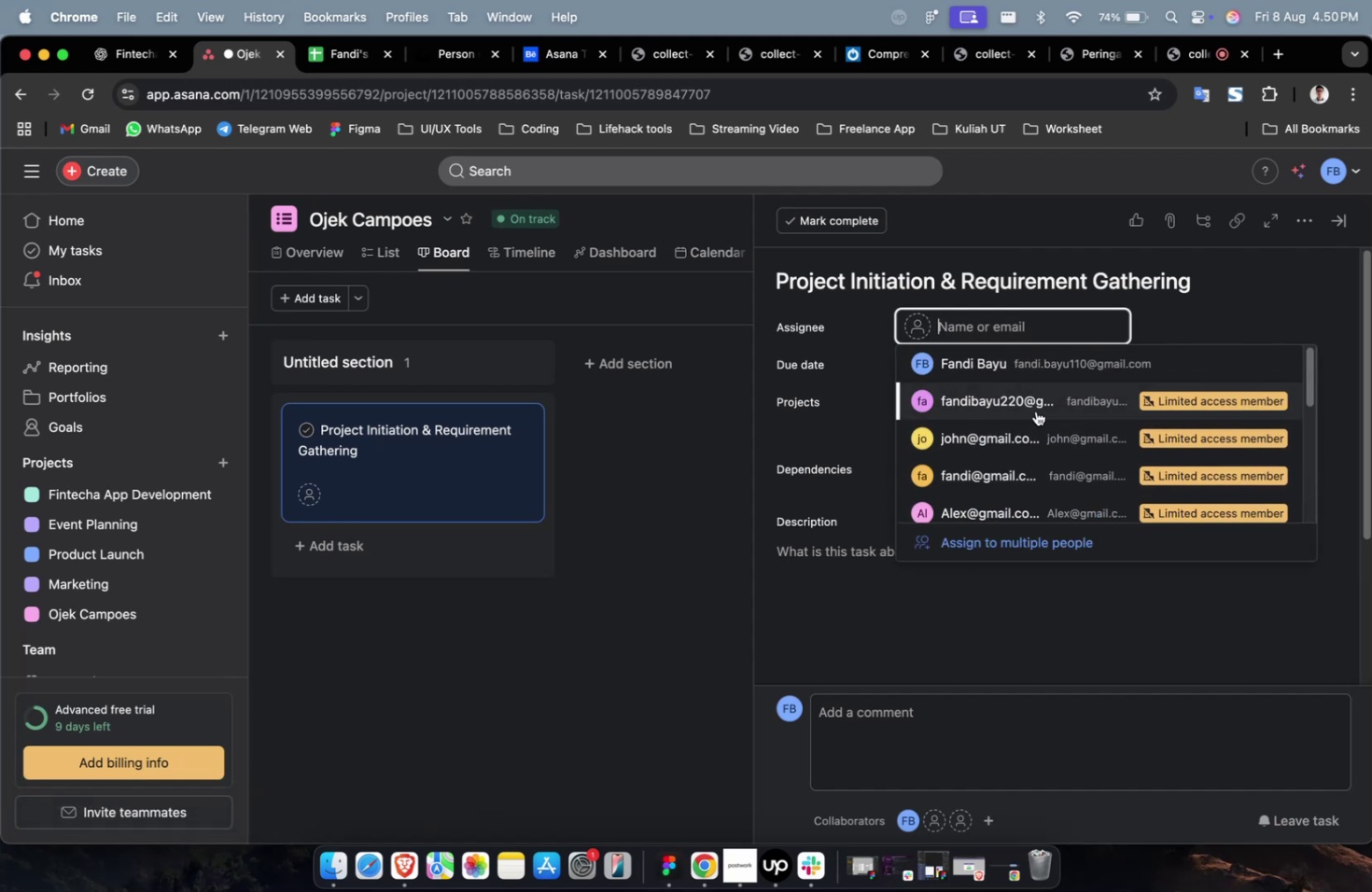 
left_click([1184, 313])
 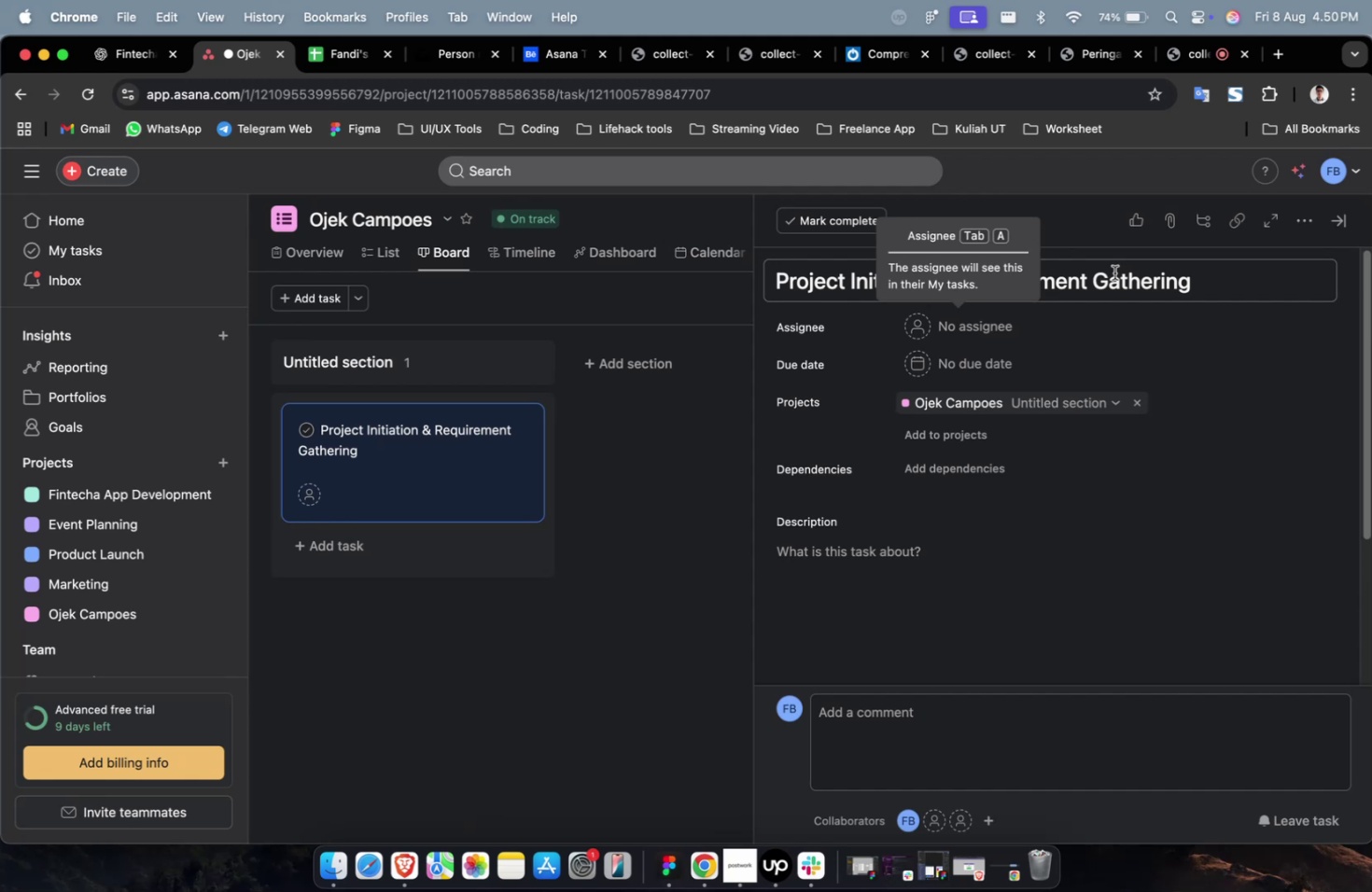 
wait(7.48)
 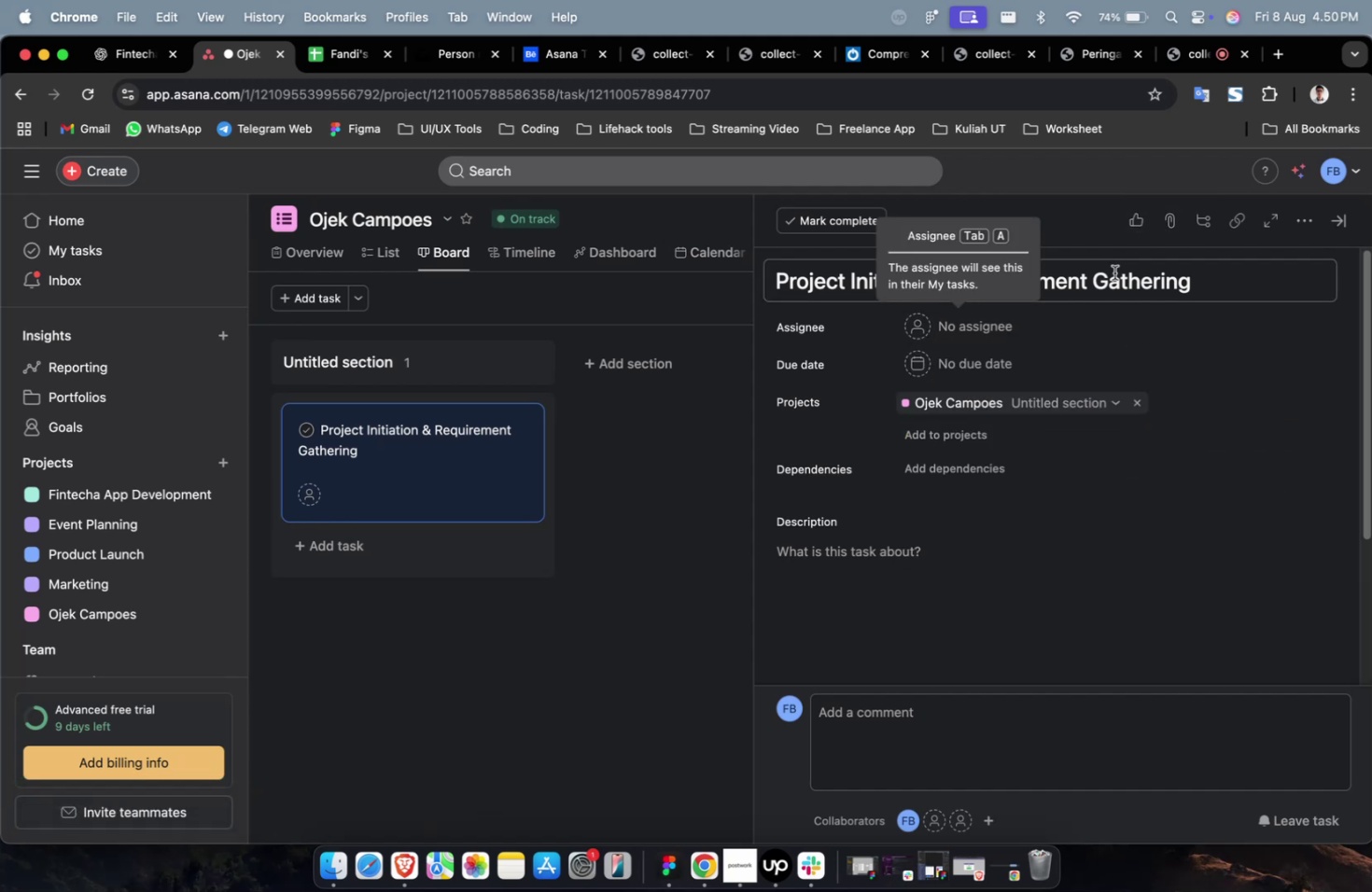 
left_click([1001, 326])
 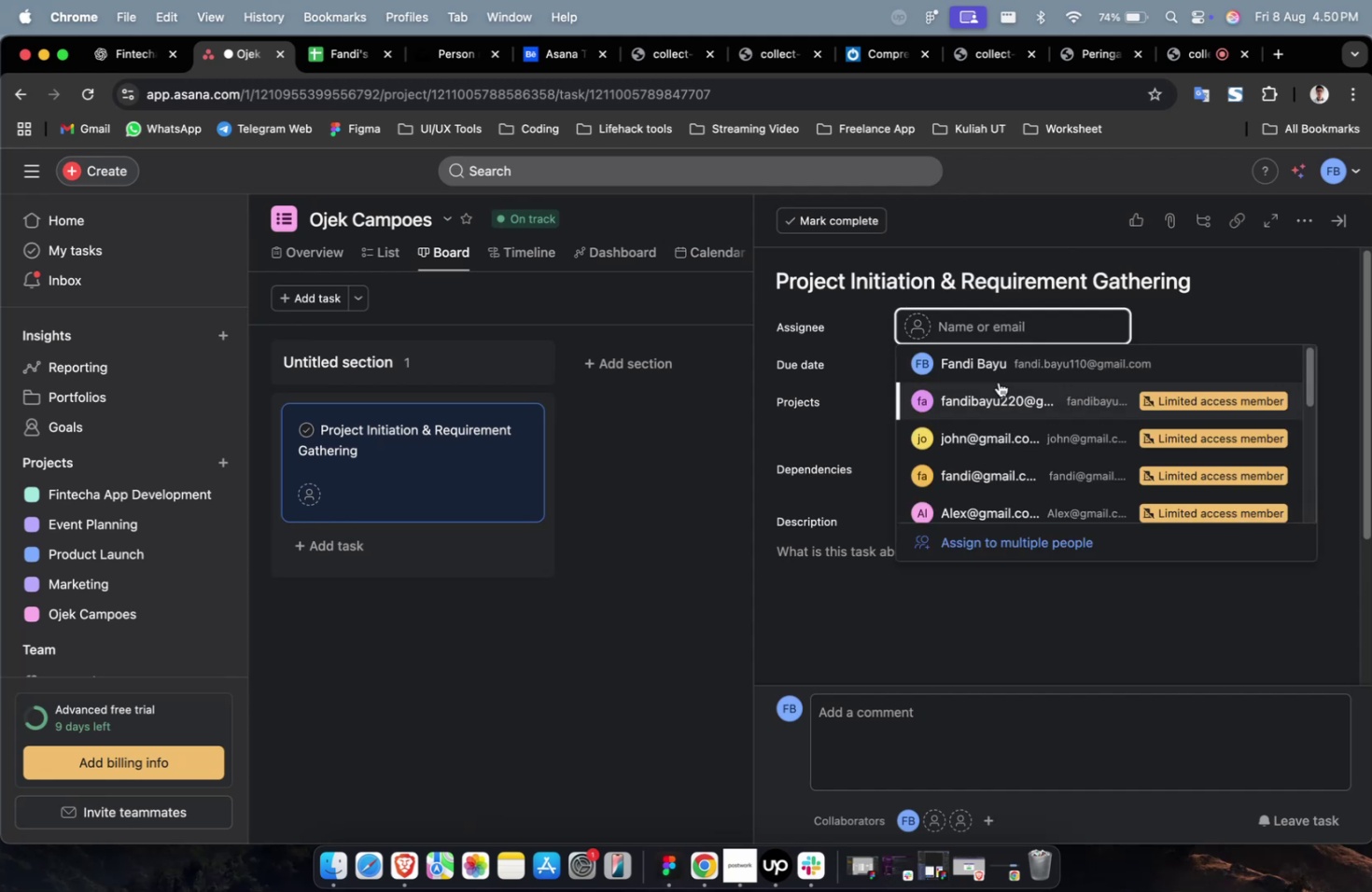 
left_click([1000, 400])
 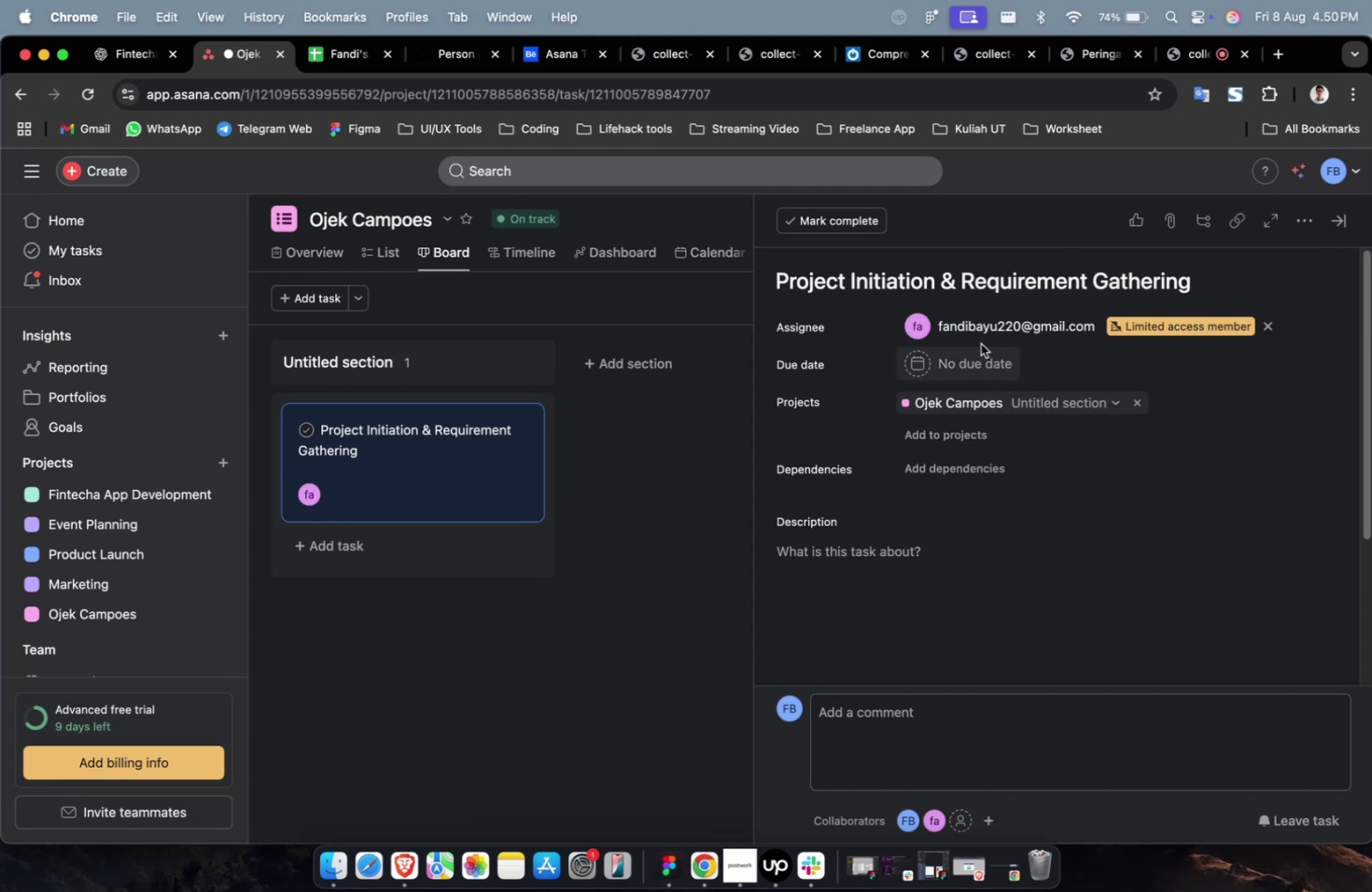 
double_click([980, 343])
 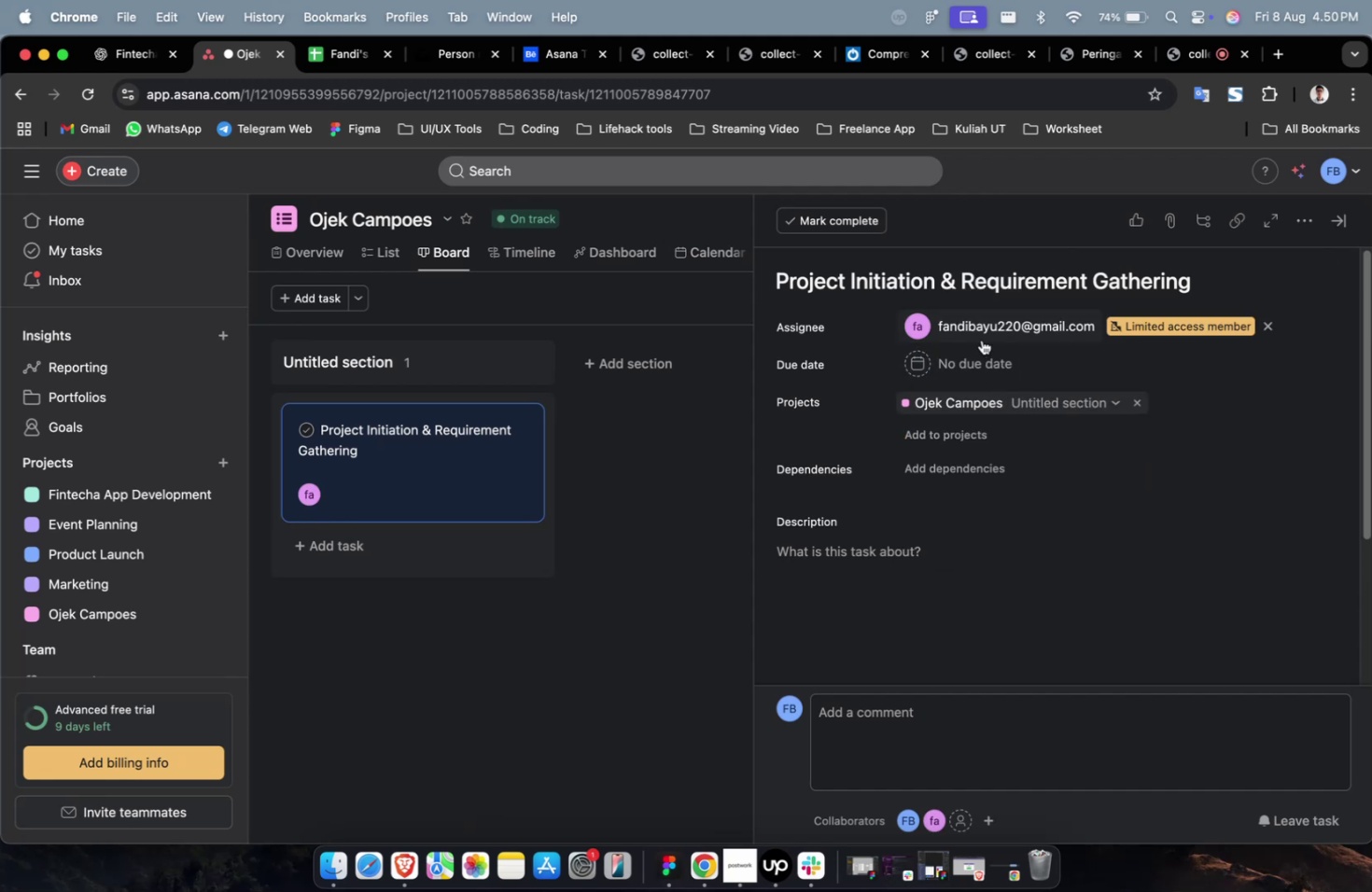 
triple_click([981, 340])
 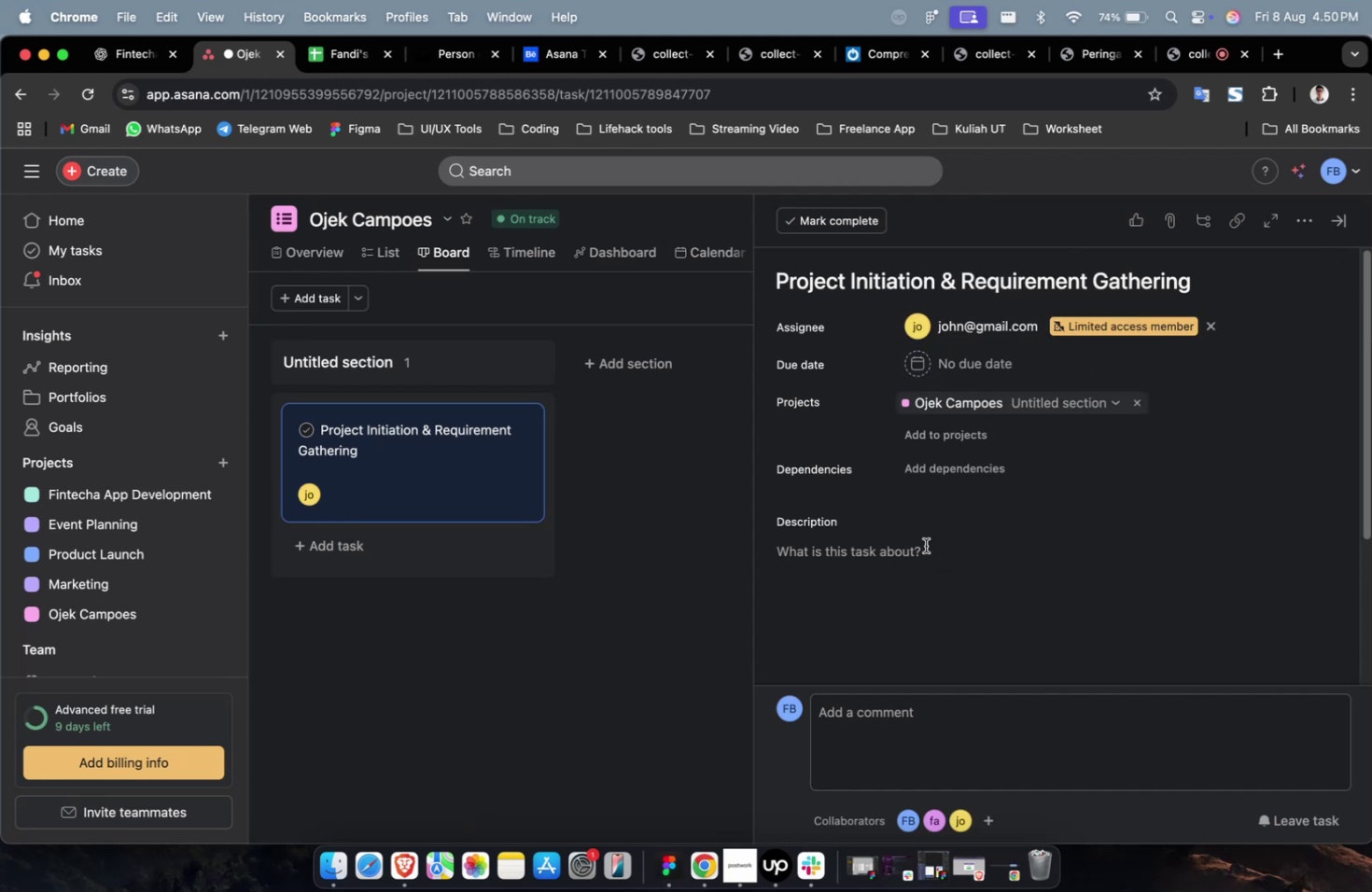 
double_click([904, 580])
 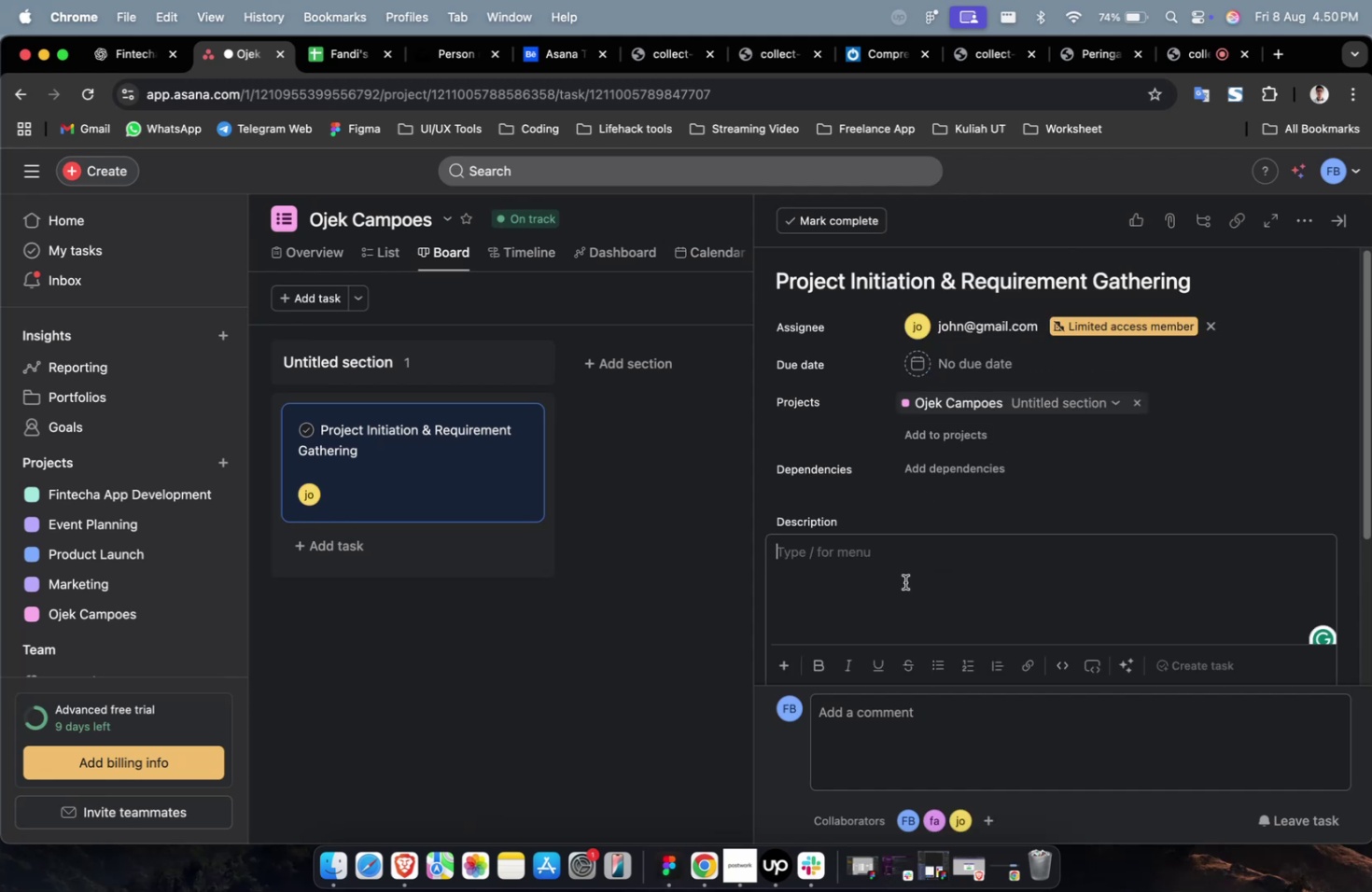 
key(Meta+CommandLeft)
 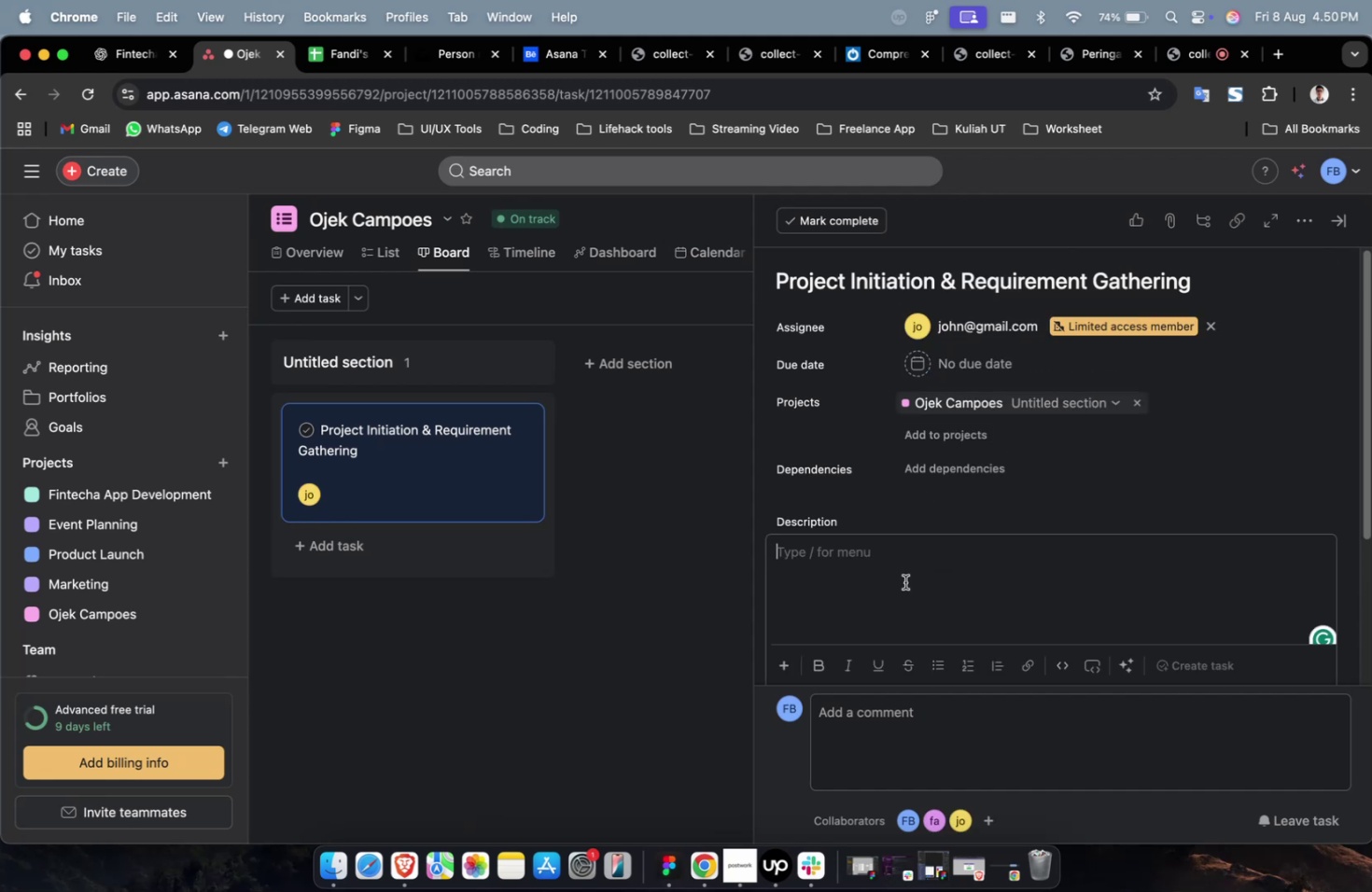 
key(Meta+V)
 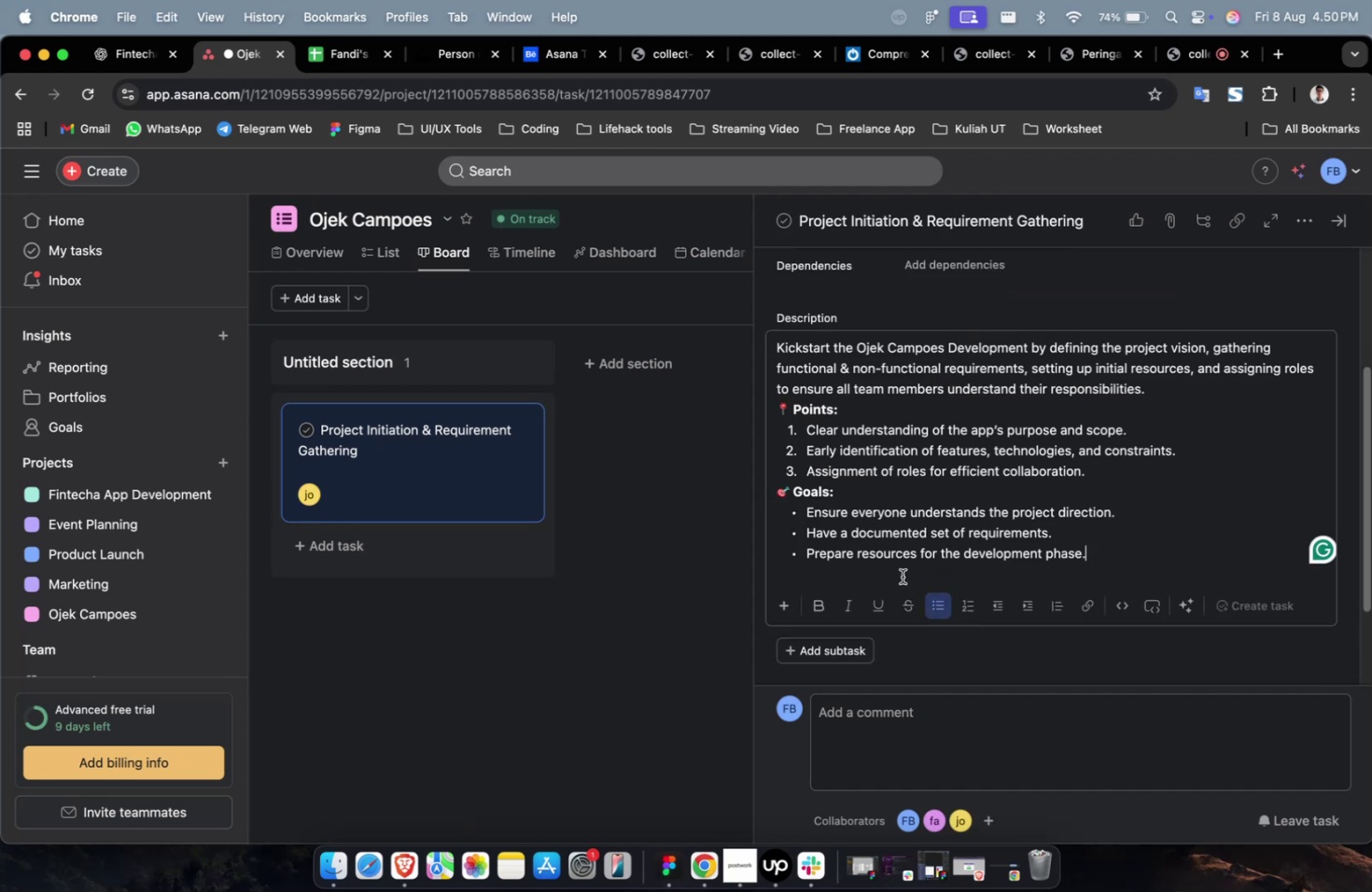 
scroll: coordinate [902, 576], scroll_direction: up, amount: 9.0
 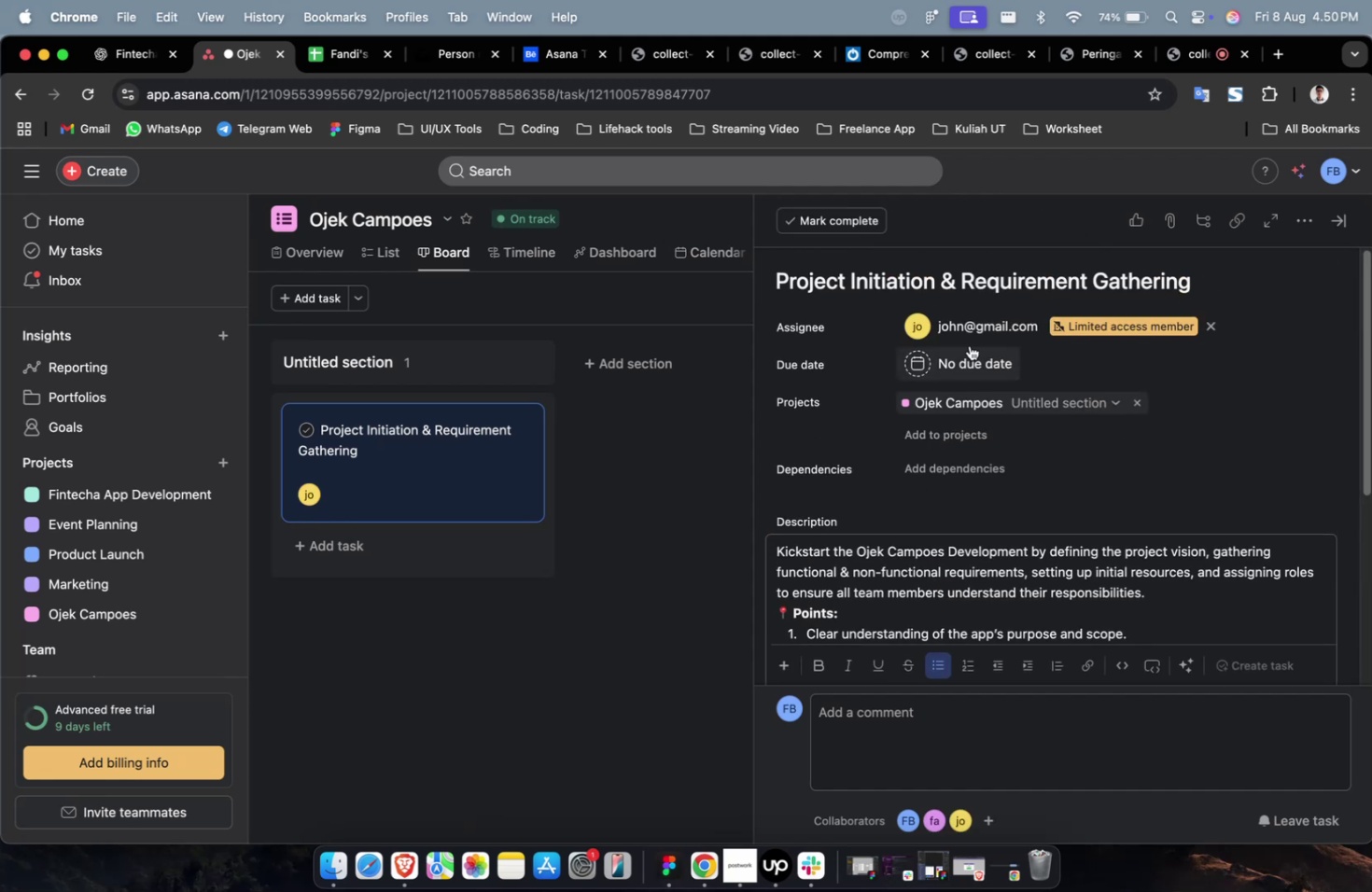 
left_click([970, 342])
 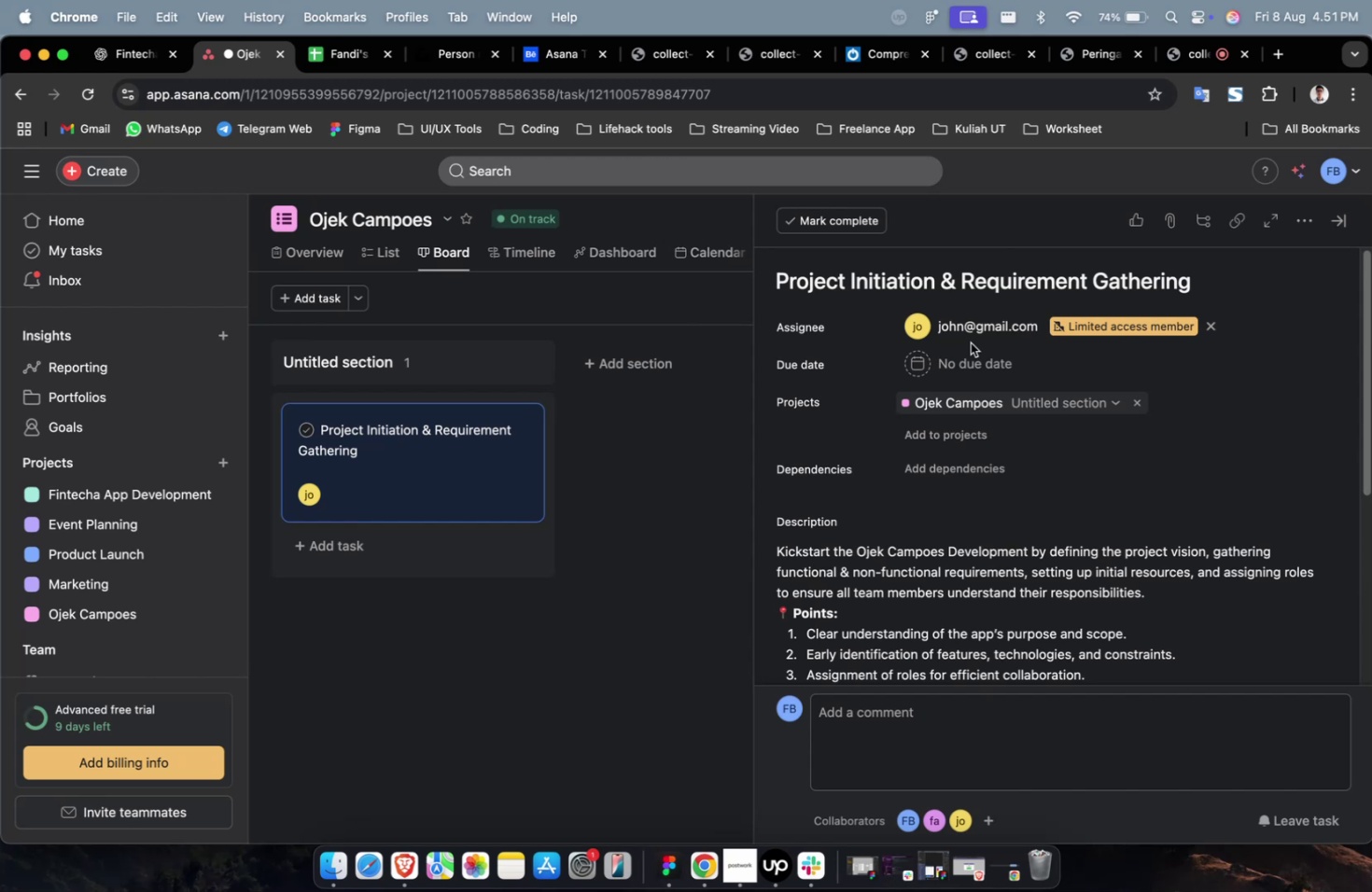 
wait(40.14)
 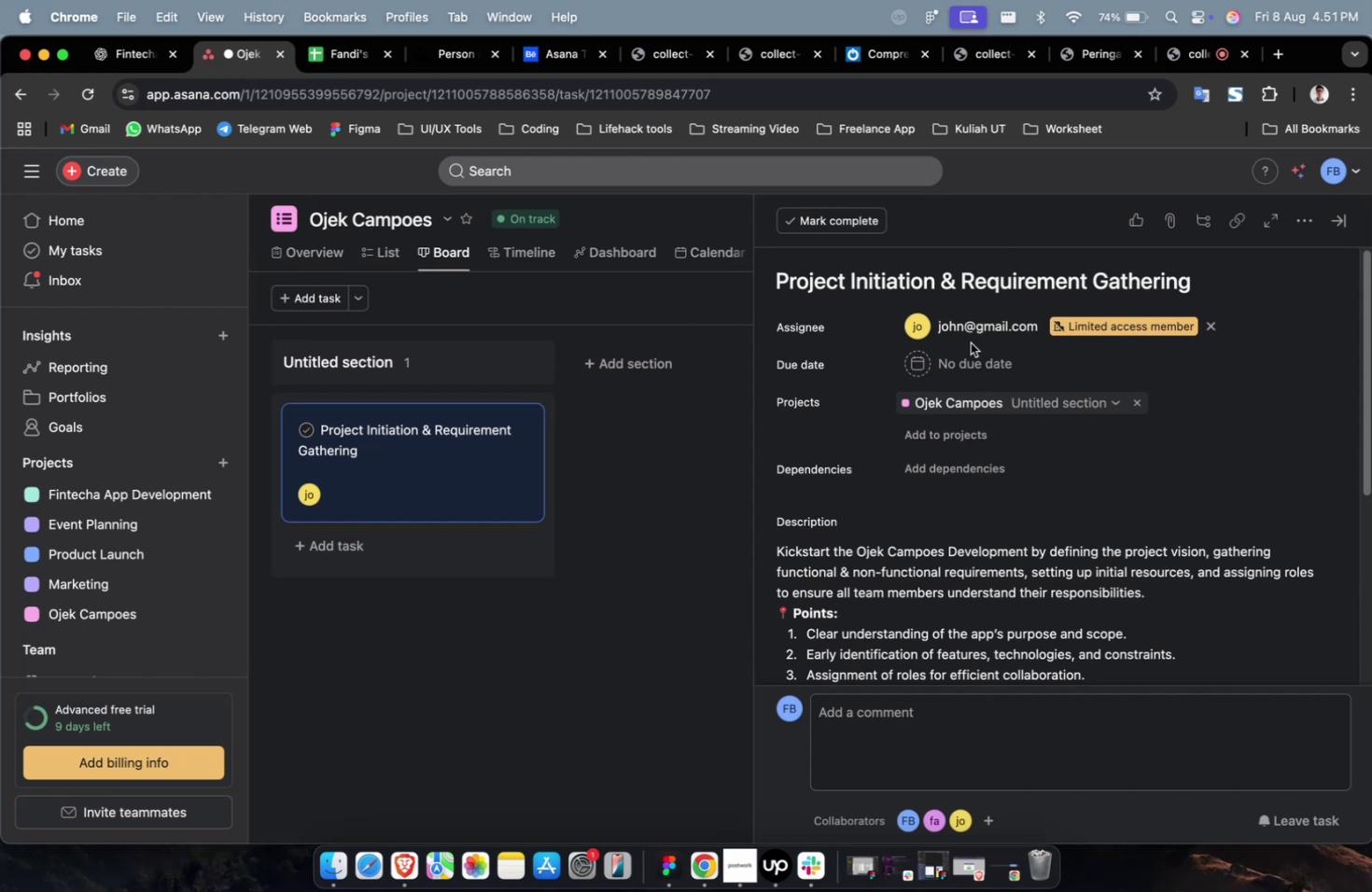 
scroll: coordinate [975, 363], scroll_direction: down, amount: 4.0
 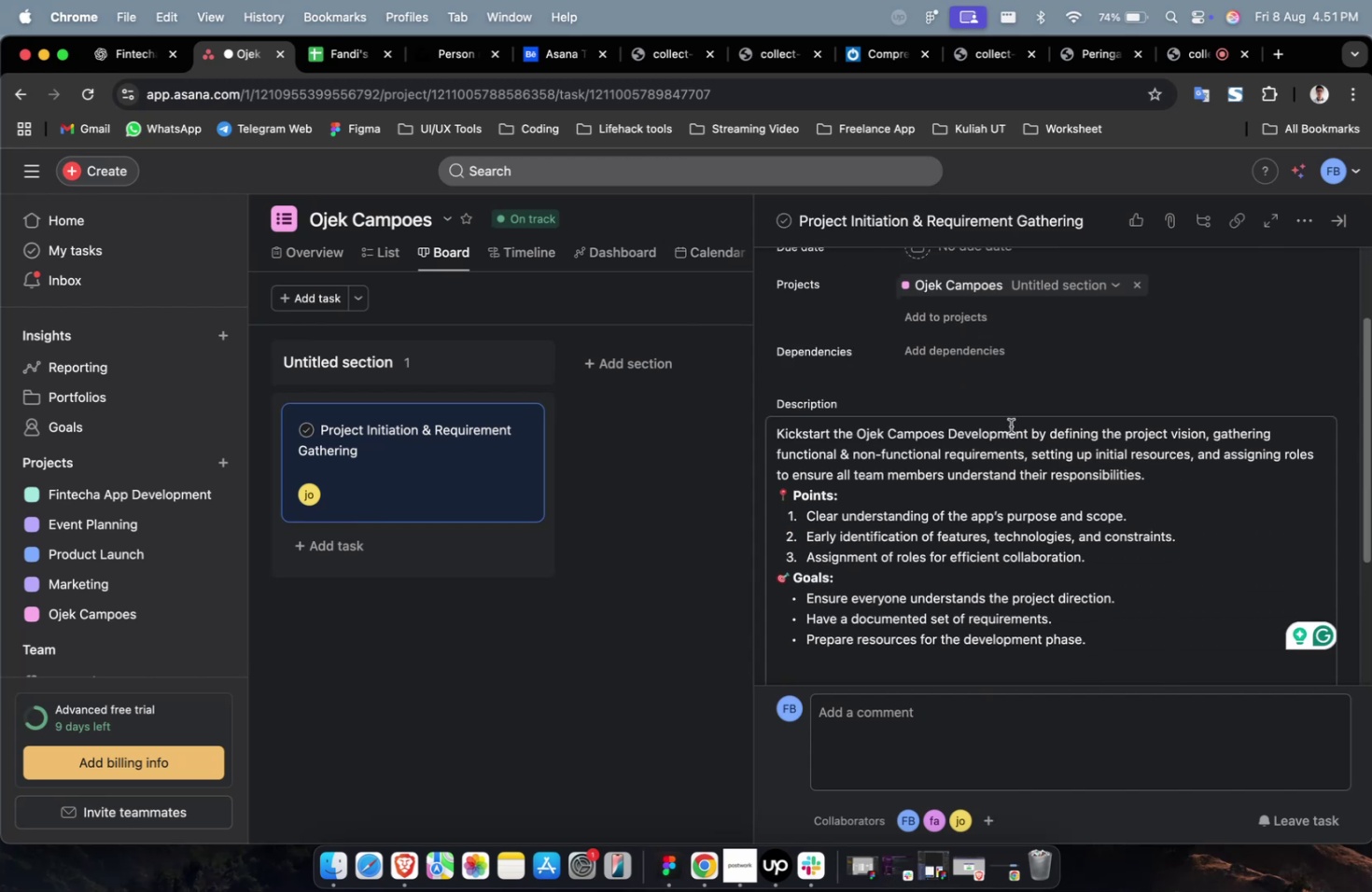 
scroll: coordinate [1010, 425], scroll_direction: up, amount: 9.0
 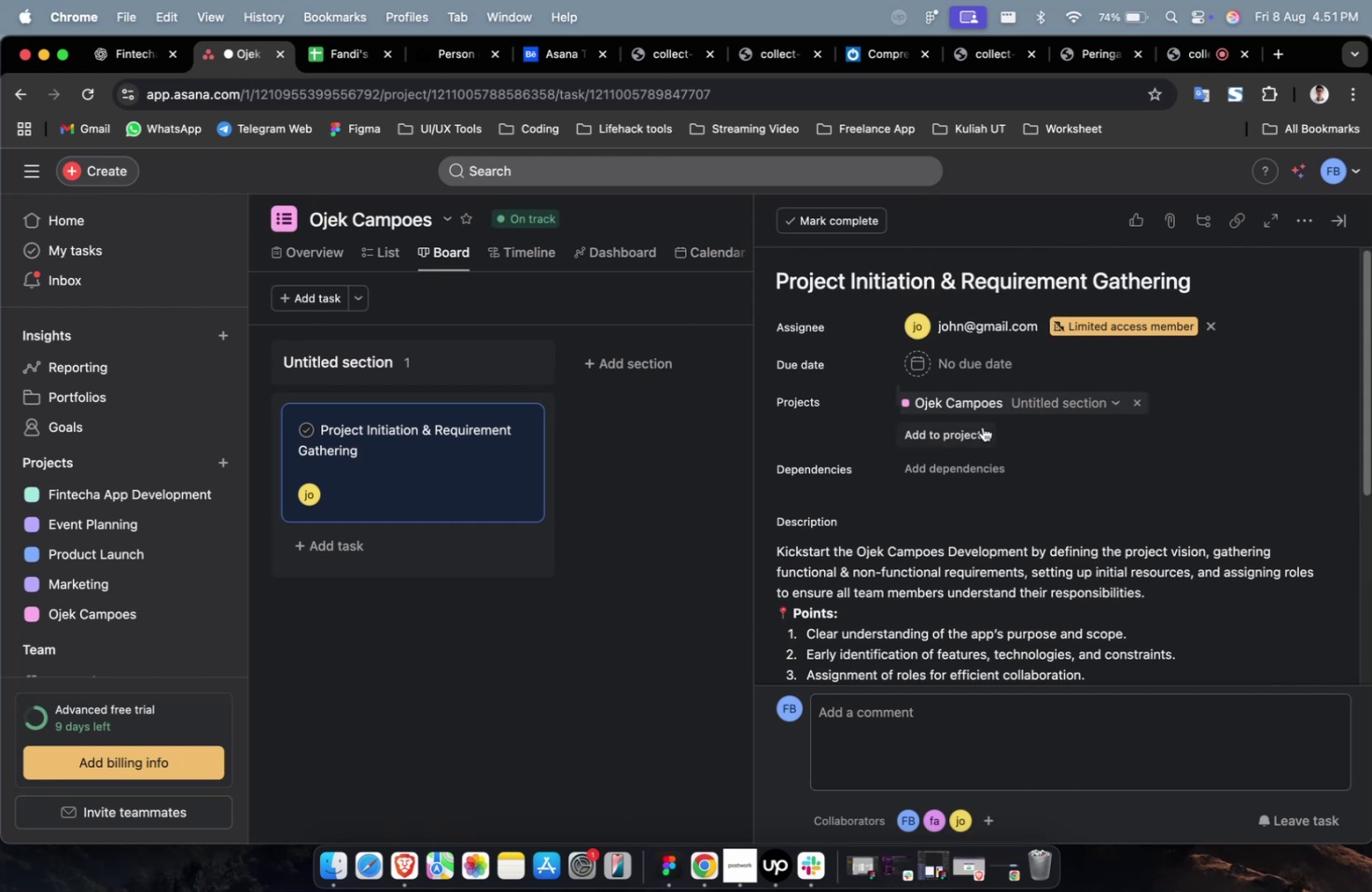 
left_click([977, 439])
 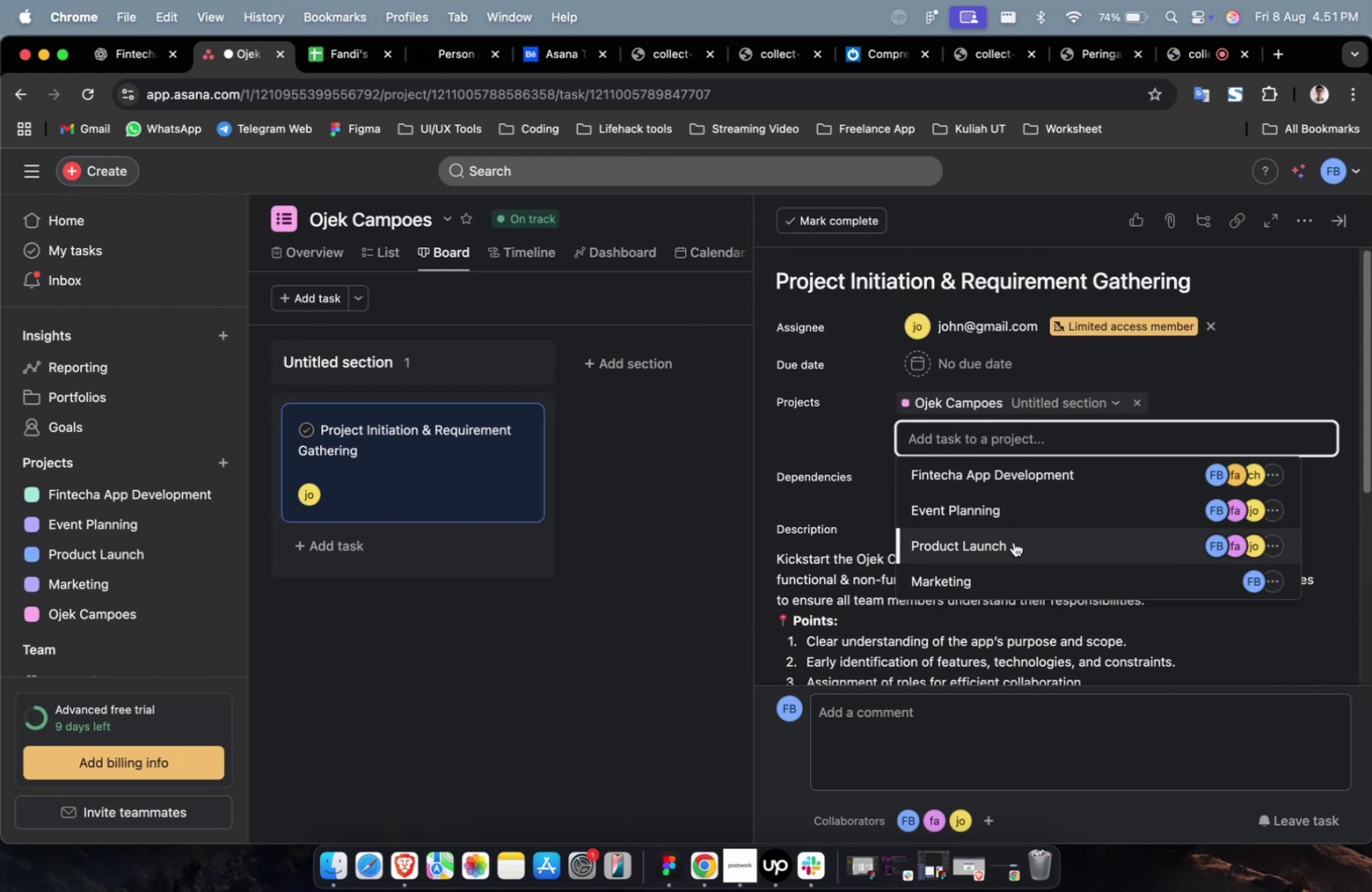 
left_click([1013, 541])
 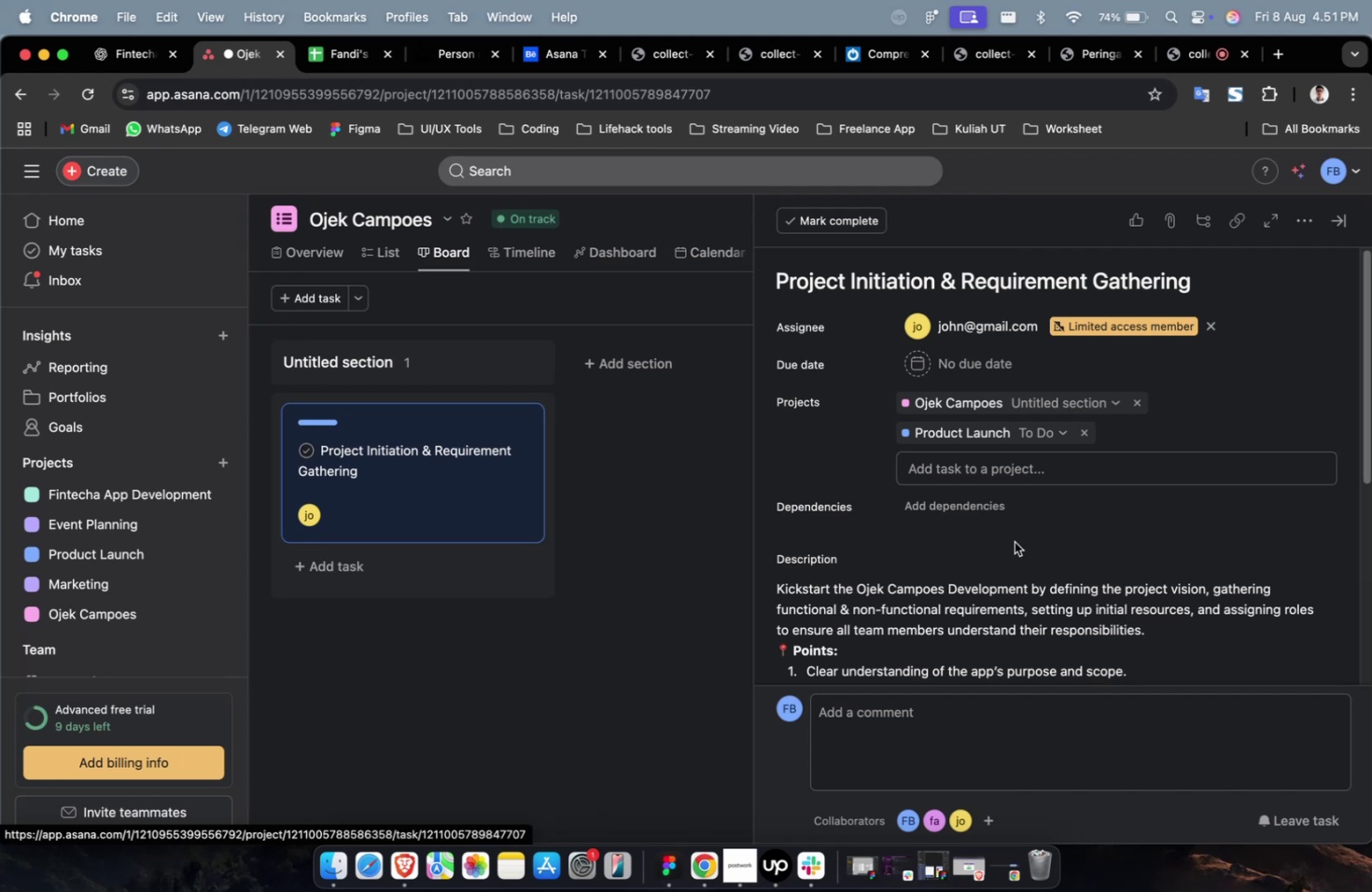 
wait(20.99)
 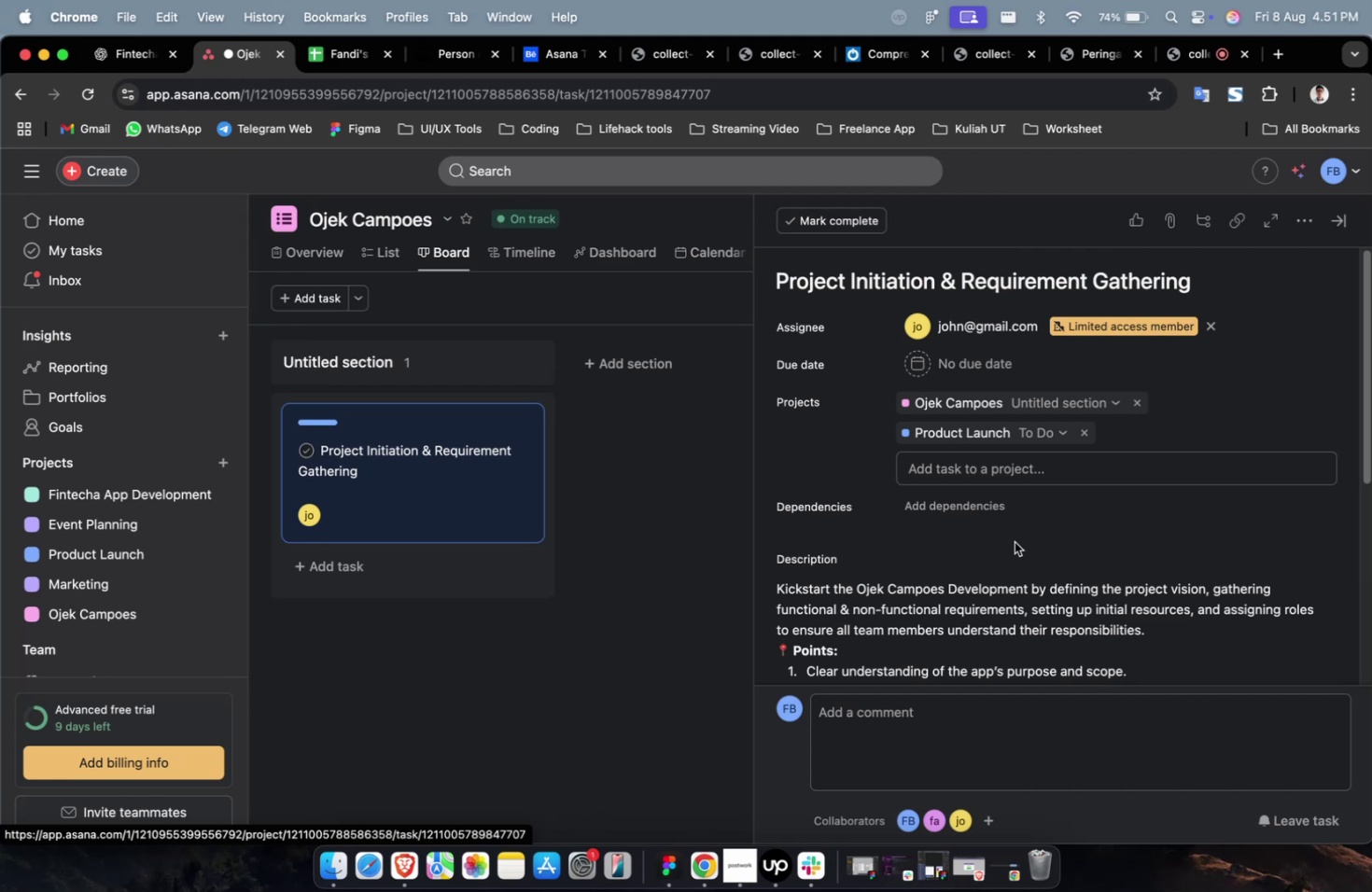 
scroll: coordinate [1051, 550], scroll_direction: none, amount: 0.0
 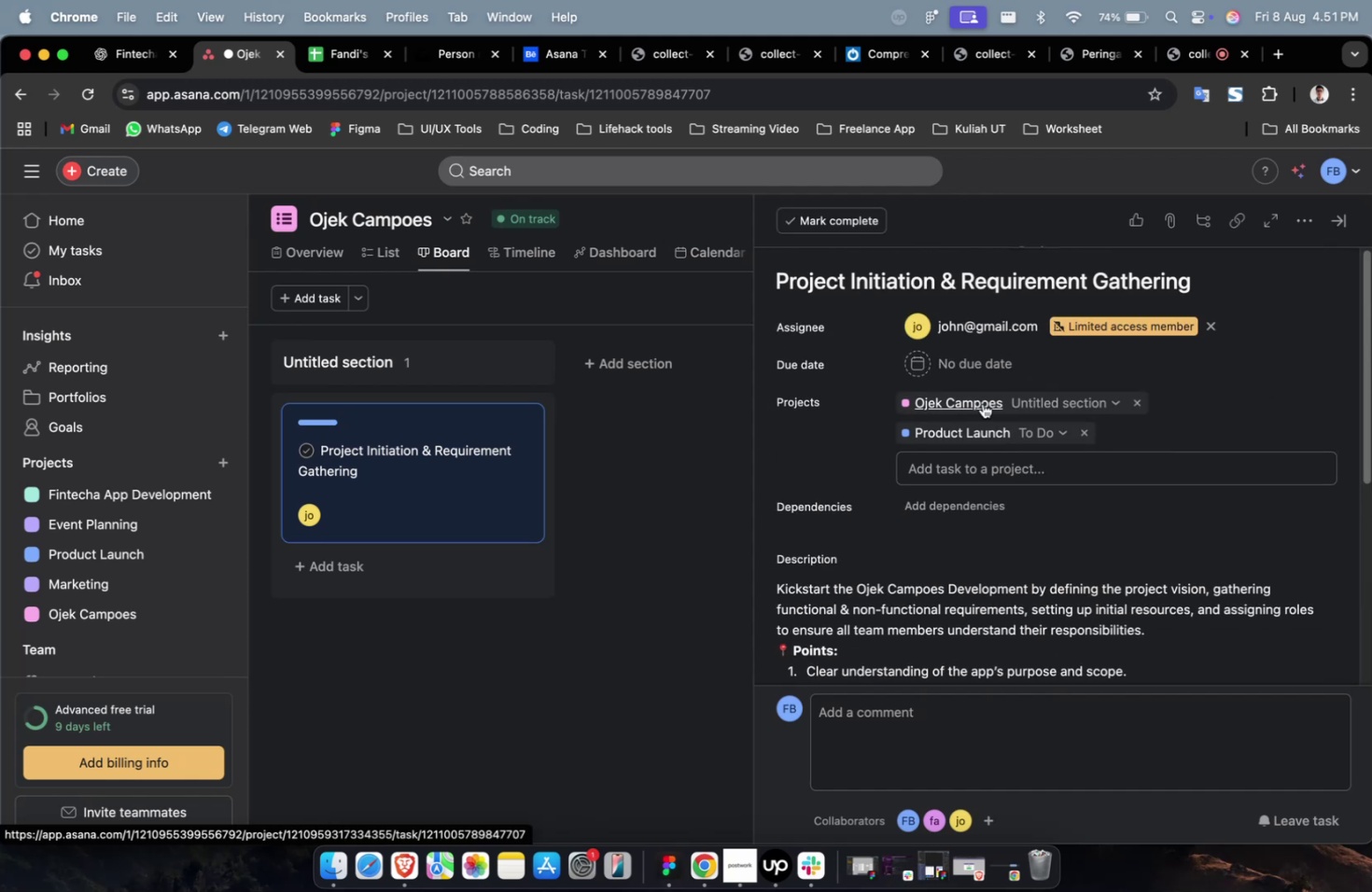 
left_click([970, 381])
 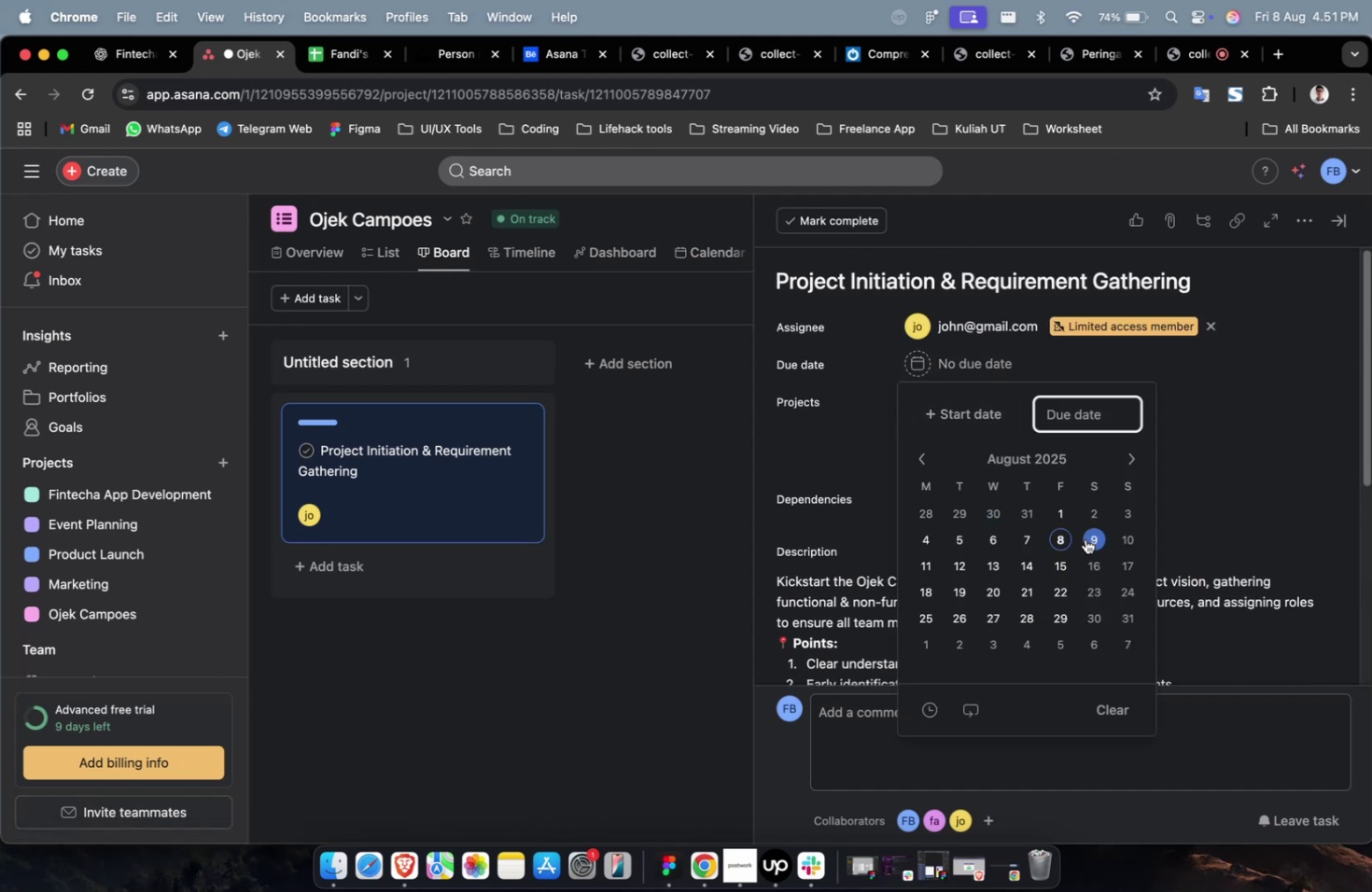 
double_click([1220, 406])
 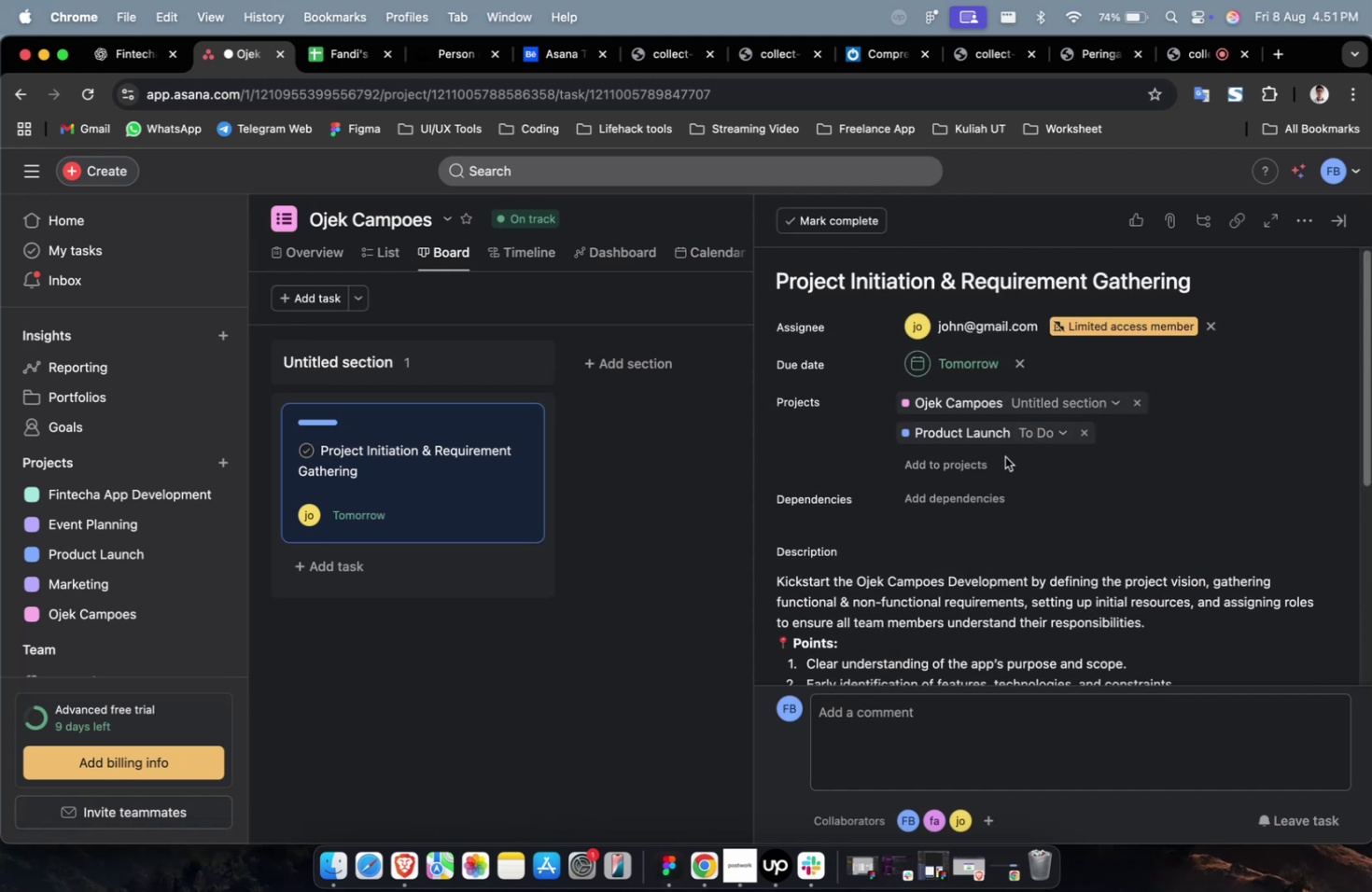 
left_click([973, 496])
 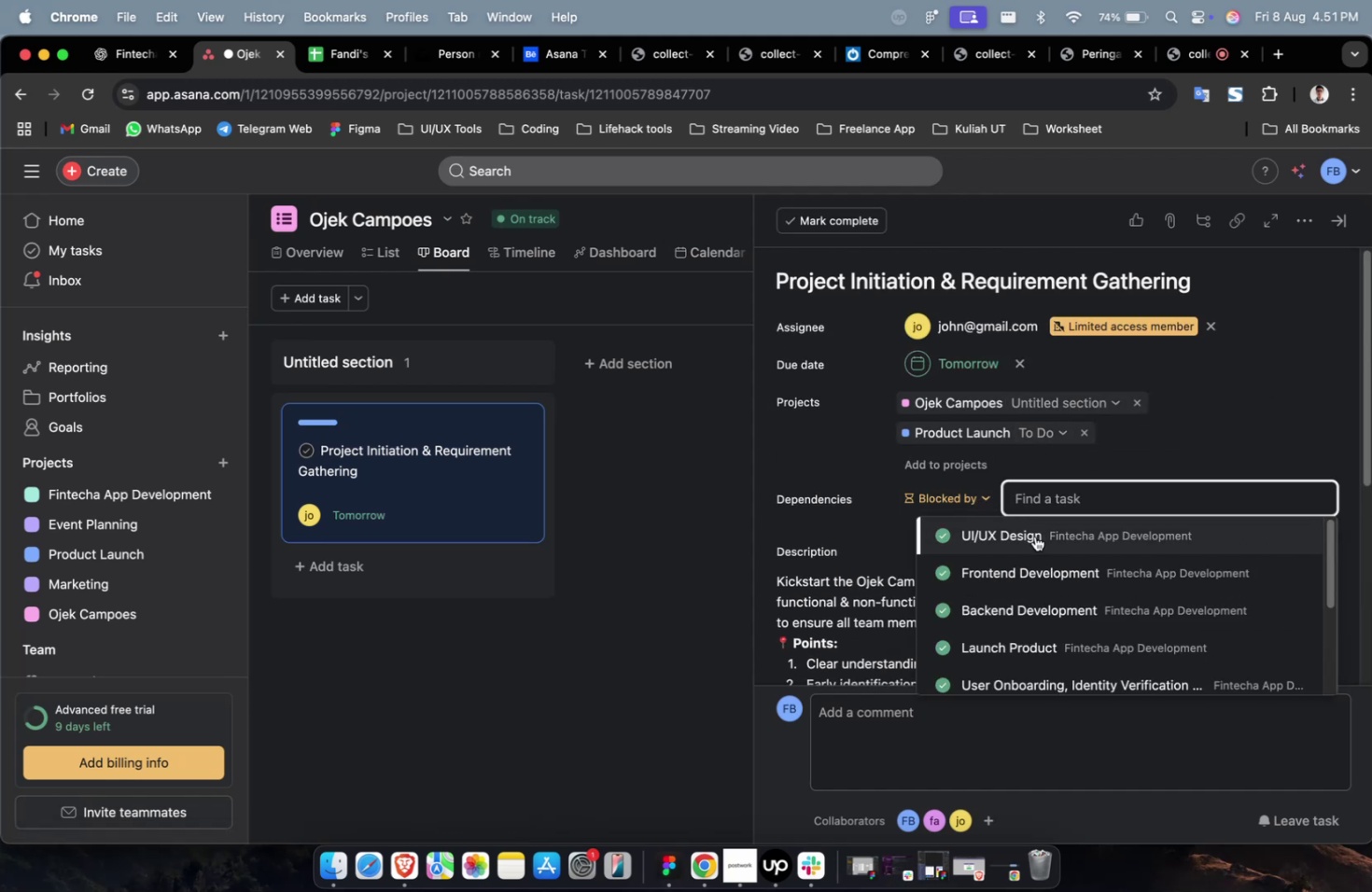 
left_click([1034, 536])
 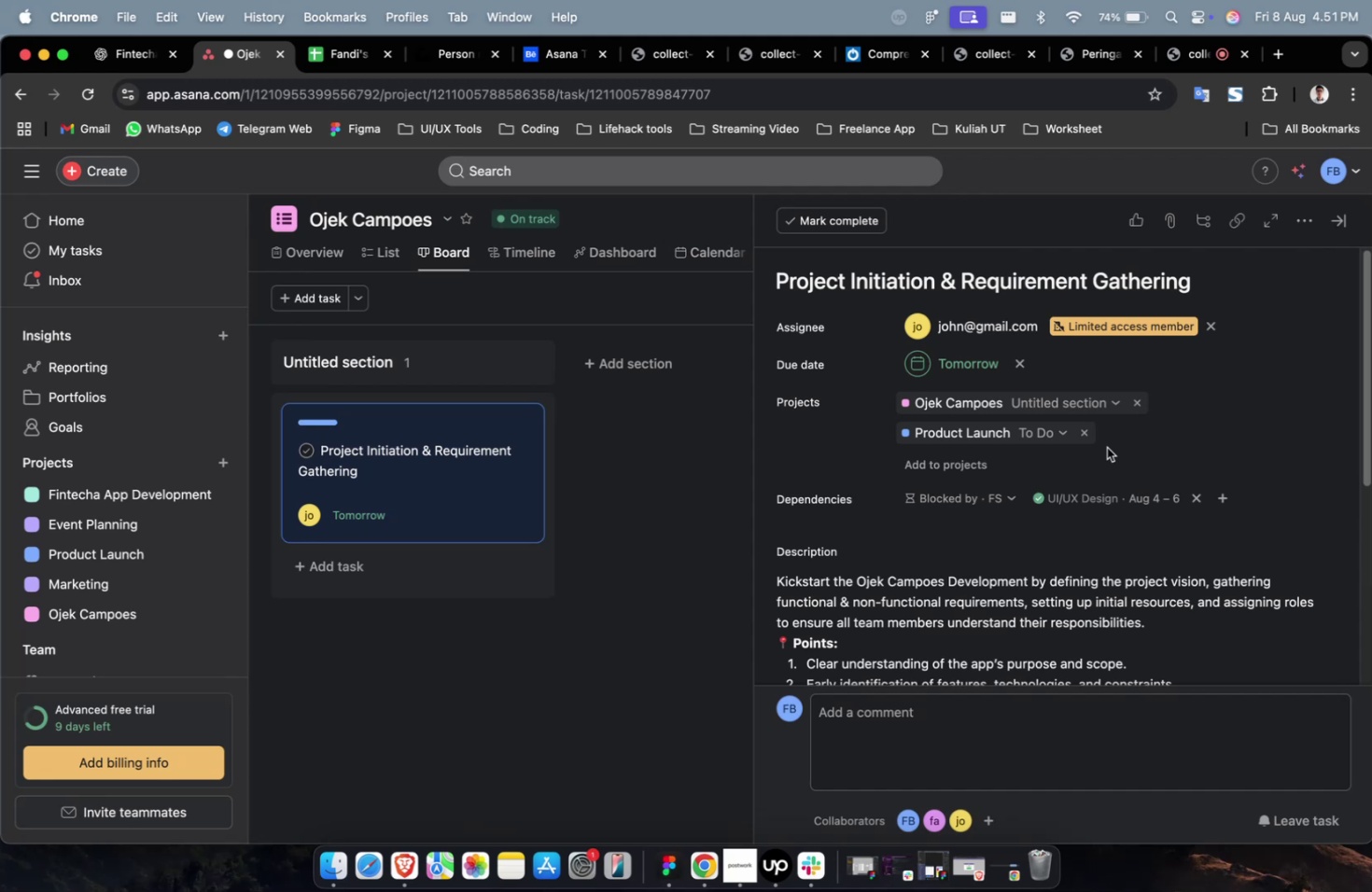 
double_click([1106, 447])
 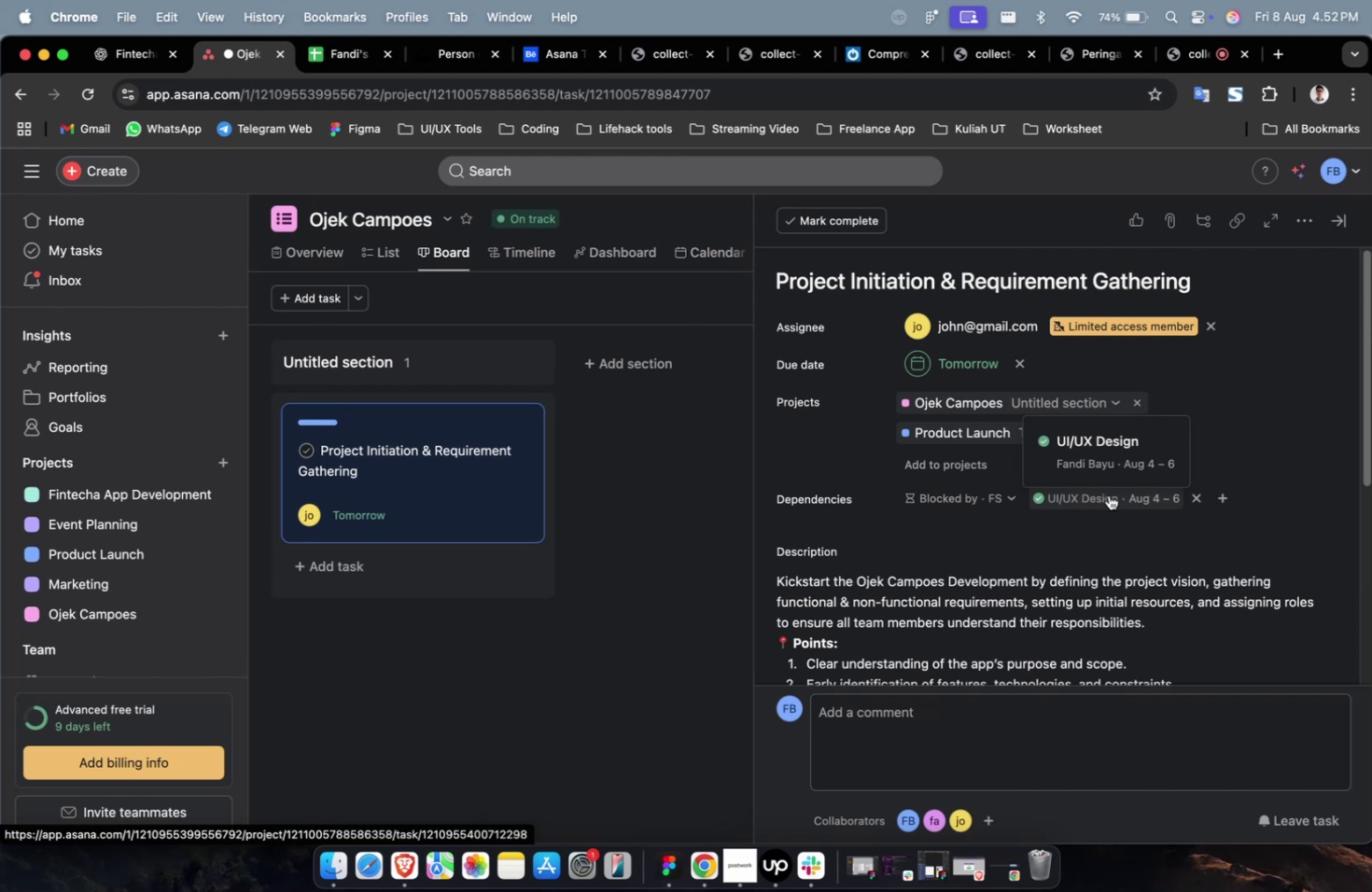 
wait(23.46)
 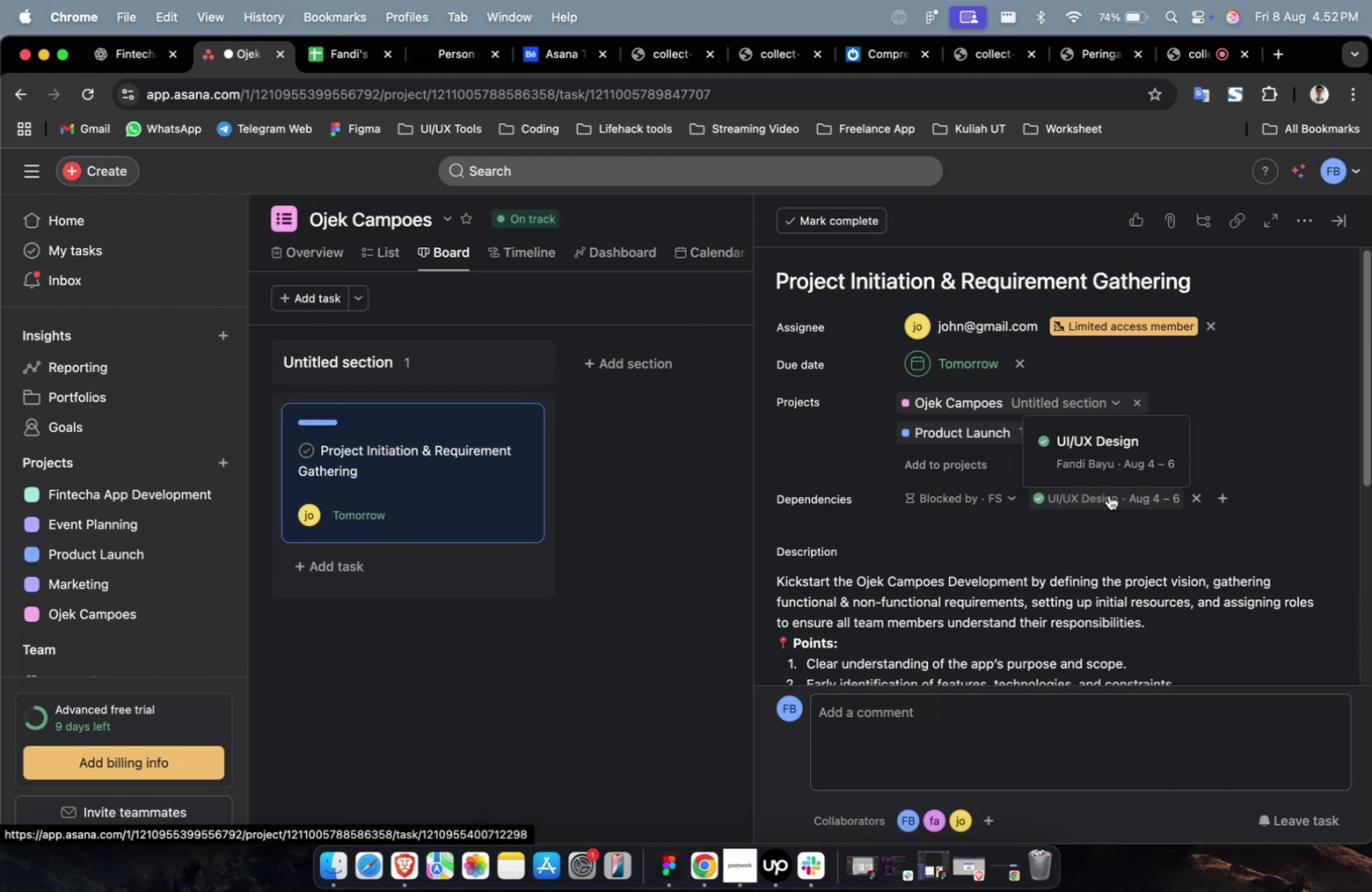 
scroll: coordinate [1116, 477], scroll_direction: down, amount: 2.0
 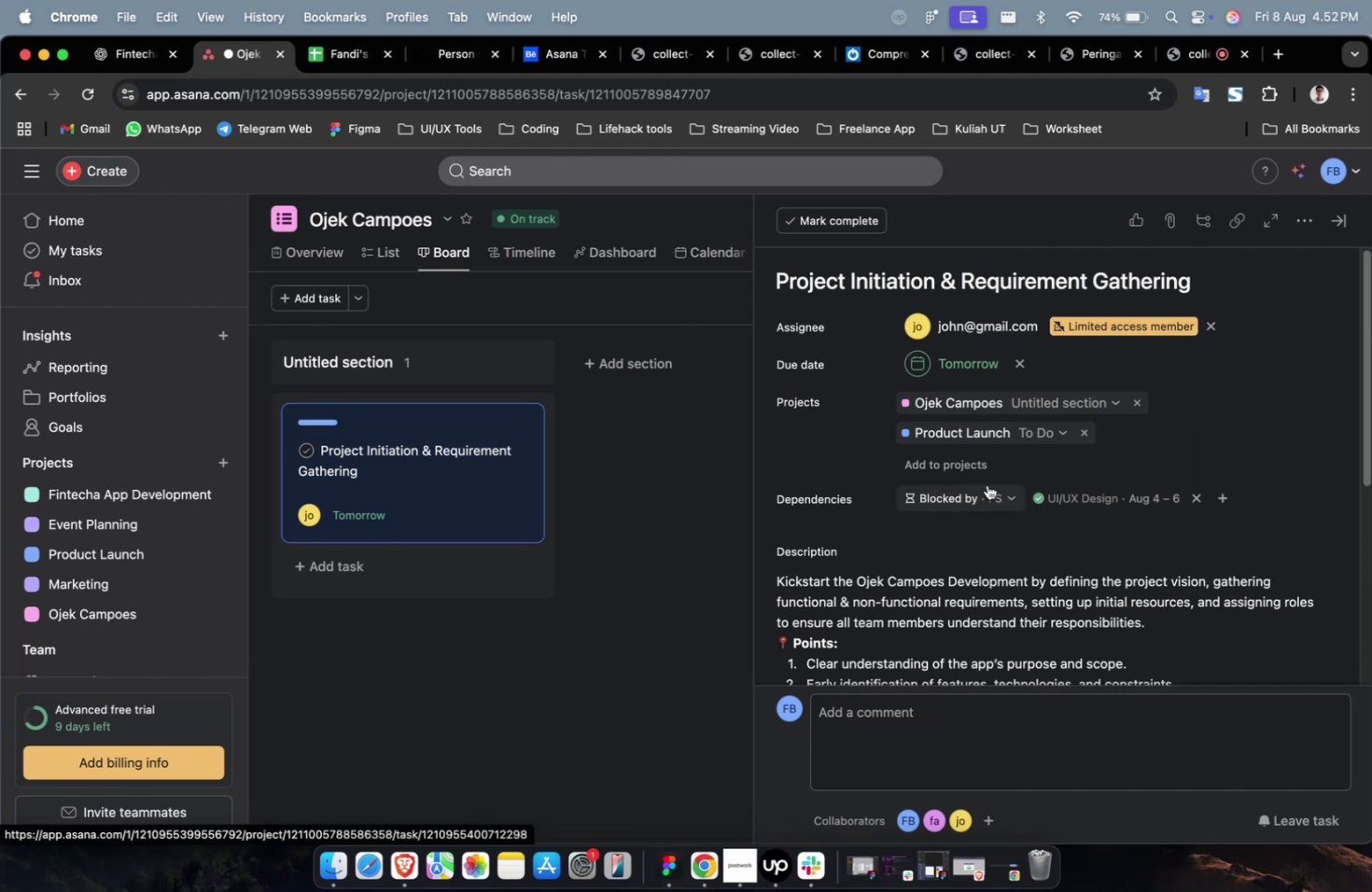 
left_click([976, 474])
 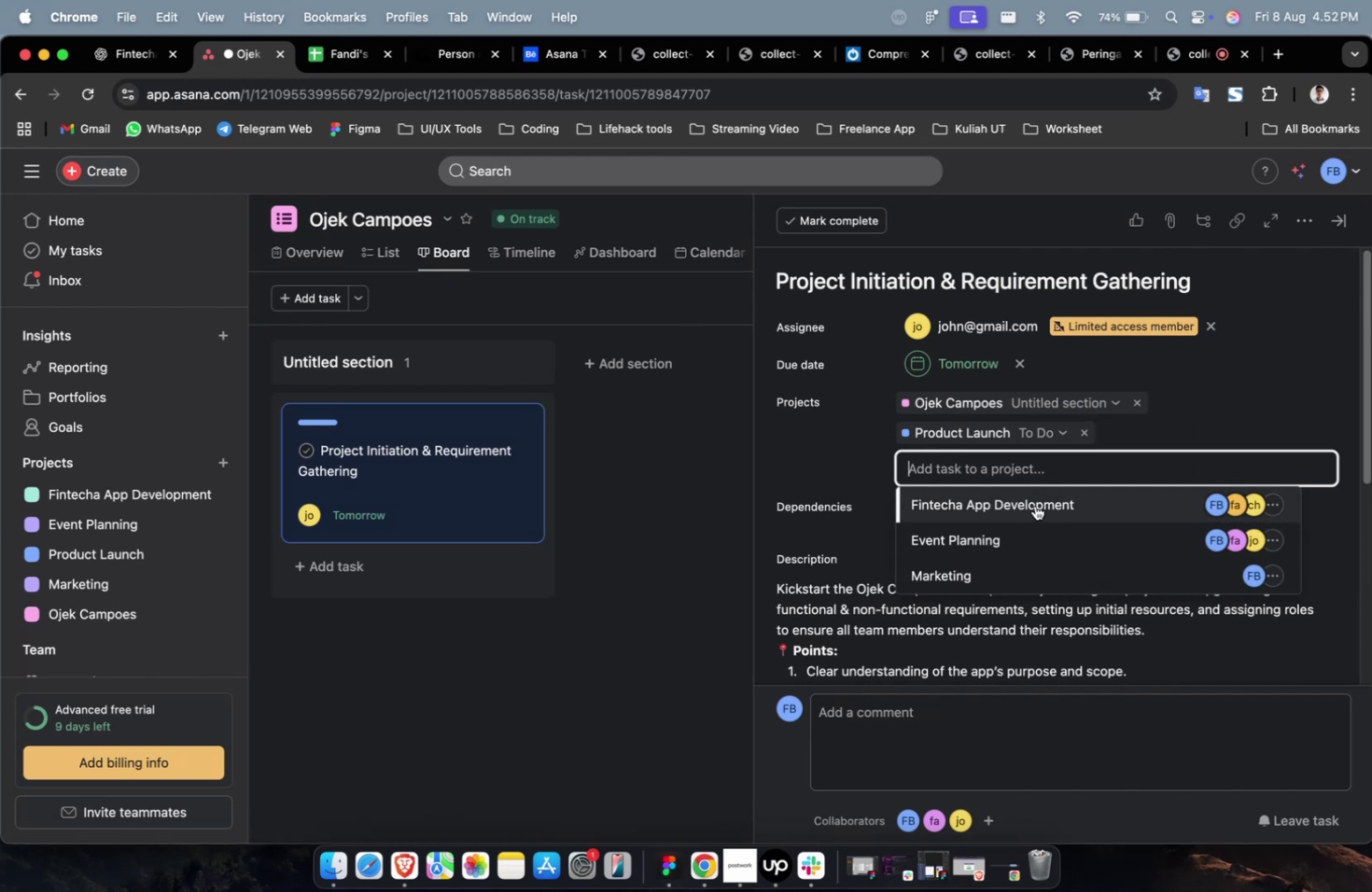 
left_click([1034, 505])
 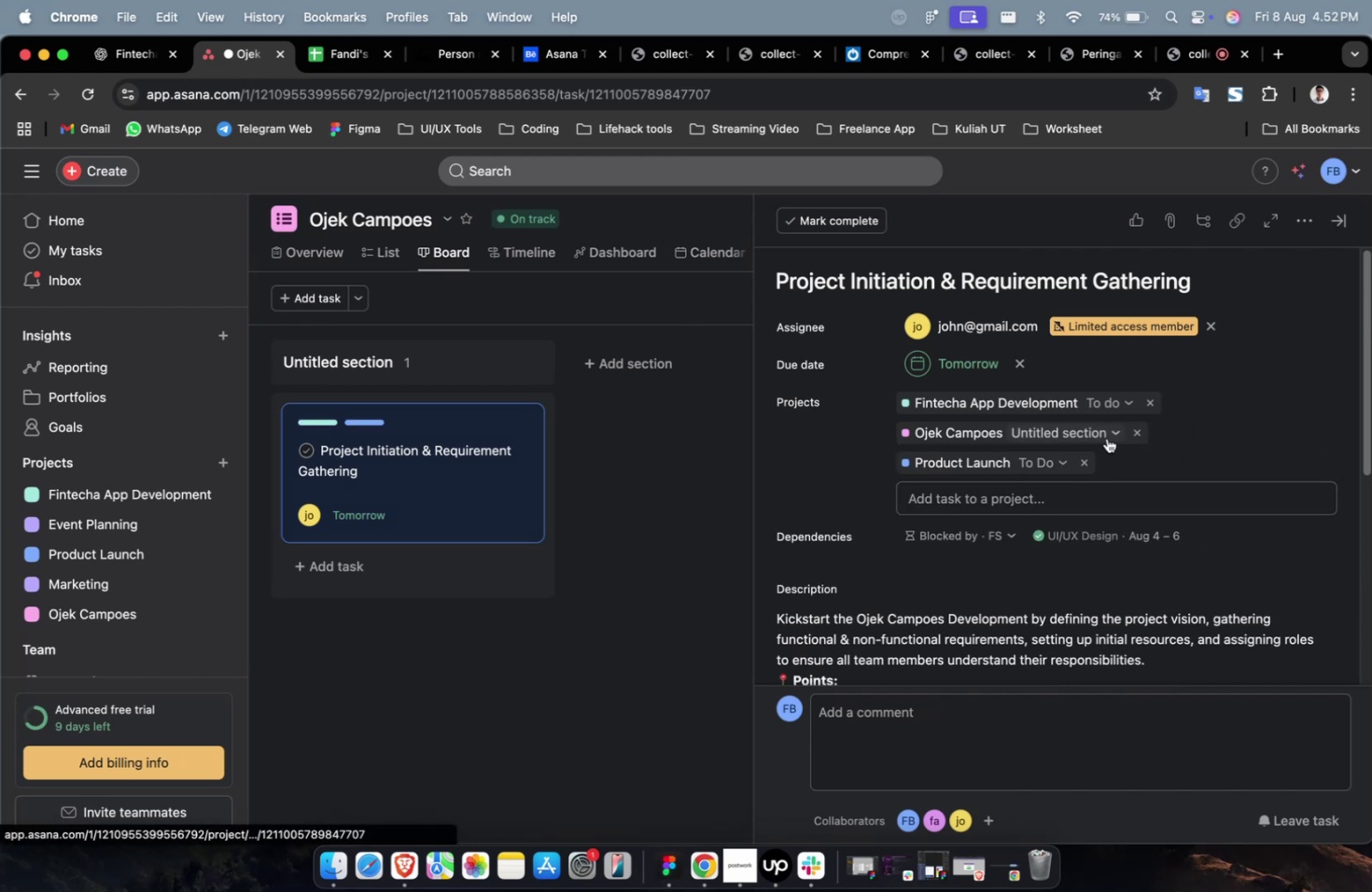 
scroll: coordinate [1106, 436], scroll_direction: up, amount: 2.0
 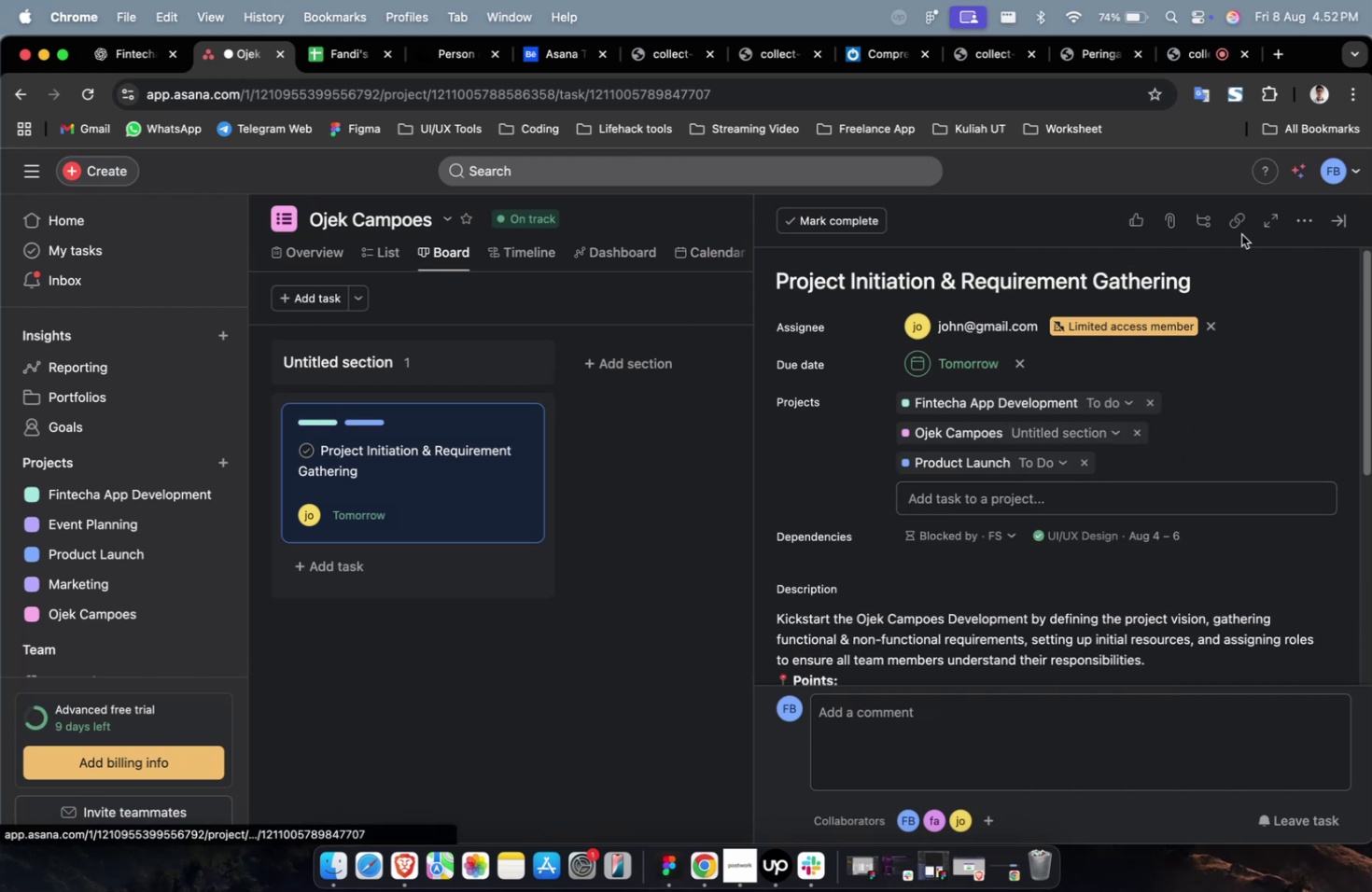 
left_click([1239, 226])
 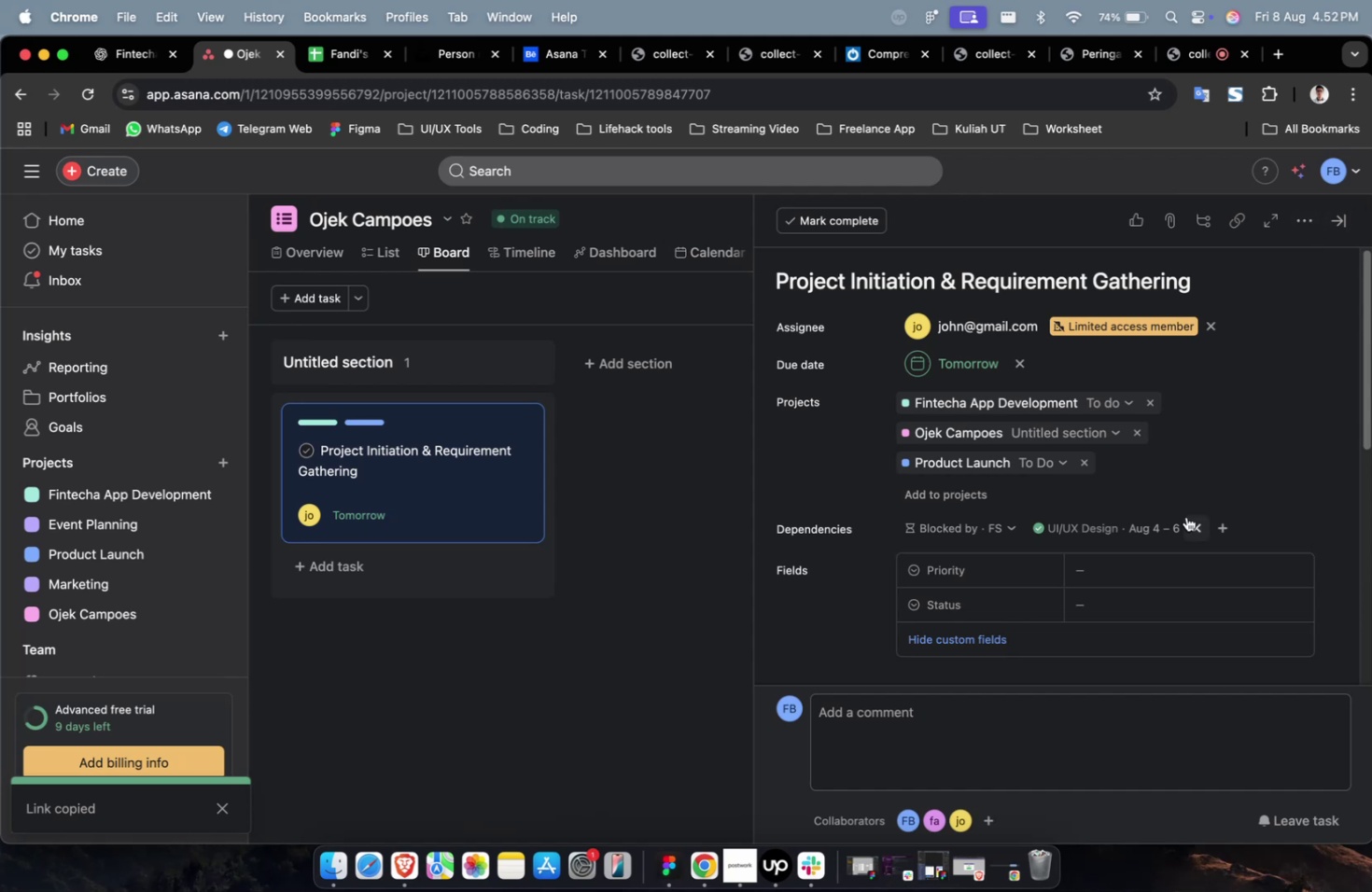 
left_click([1169, 571])
 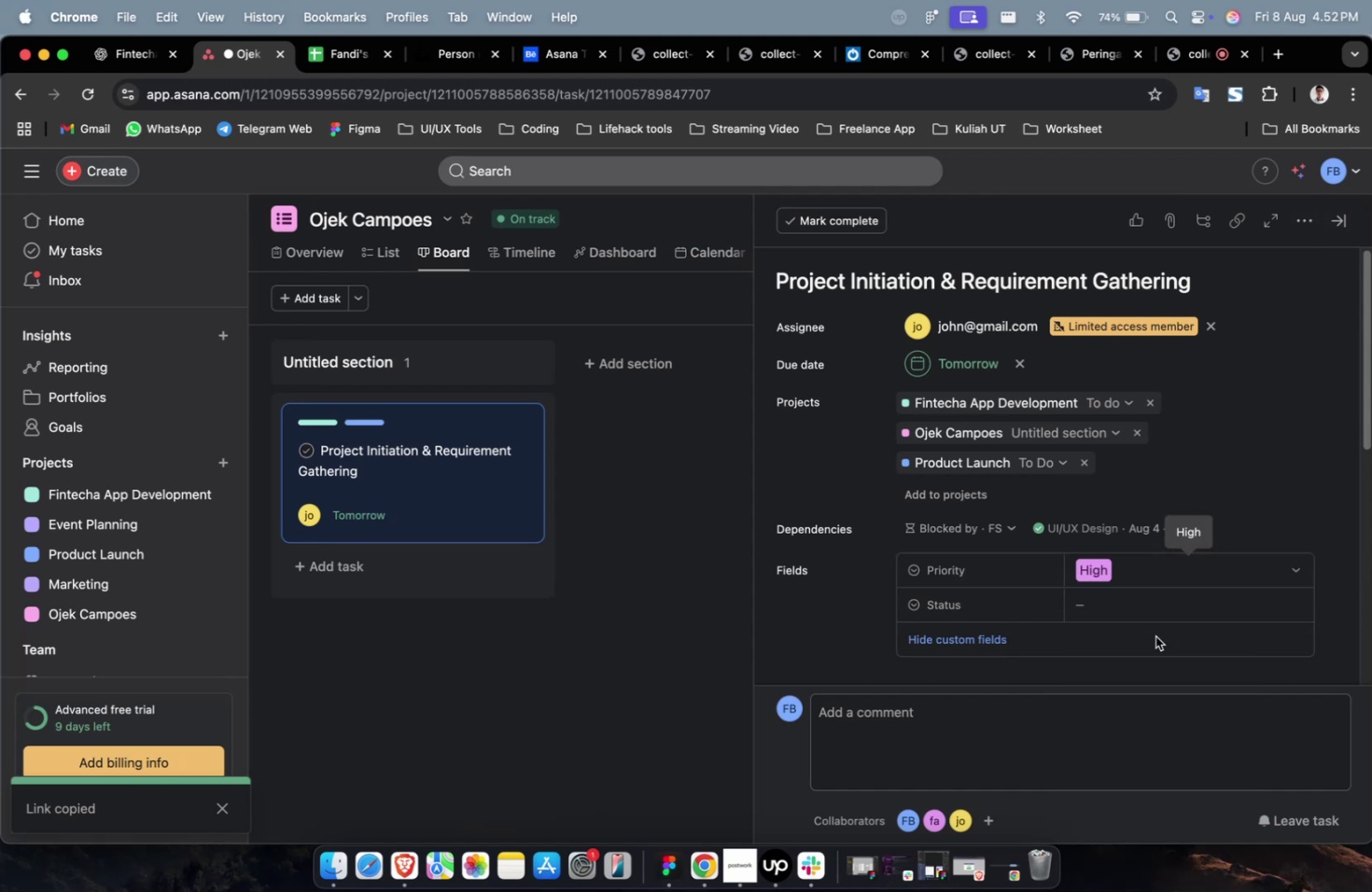 
triple_click([1152, 612])
 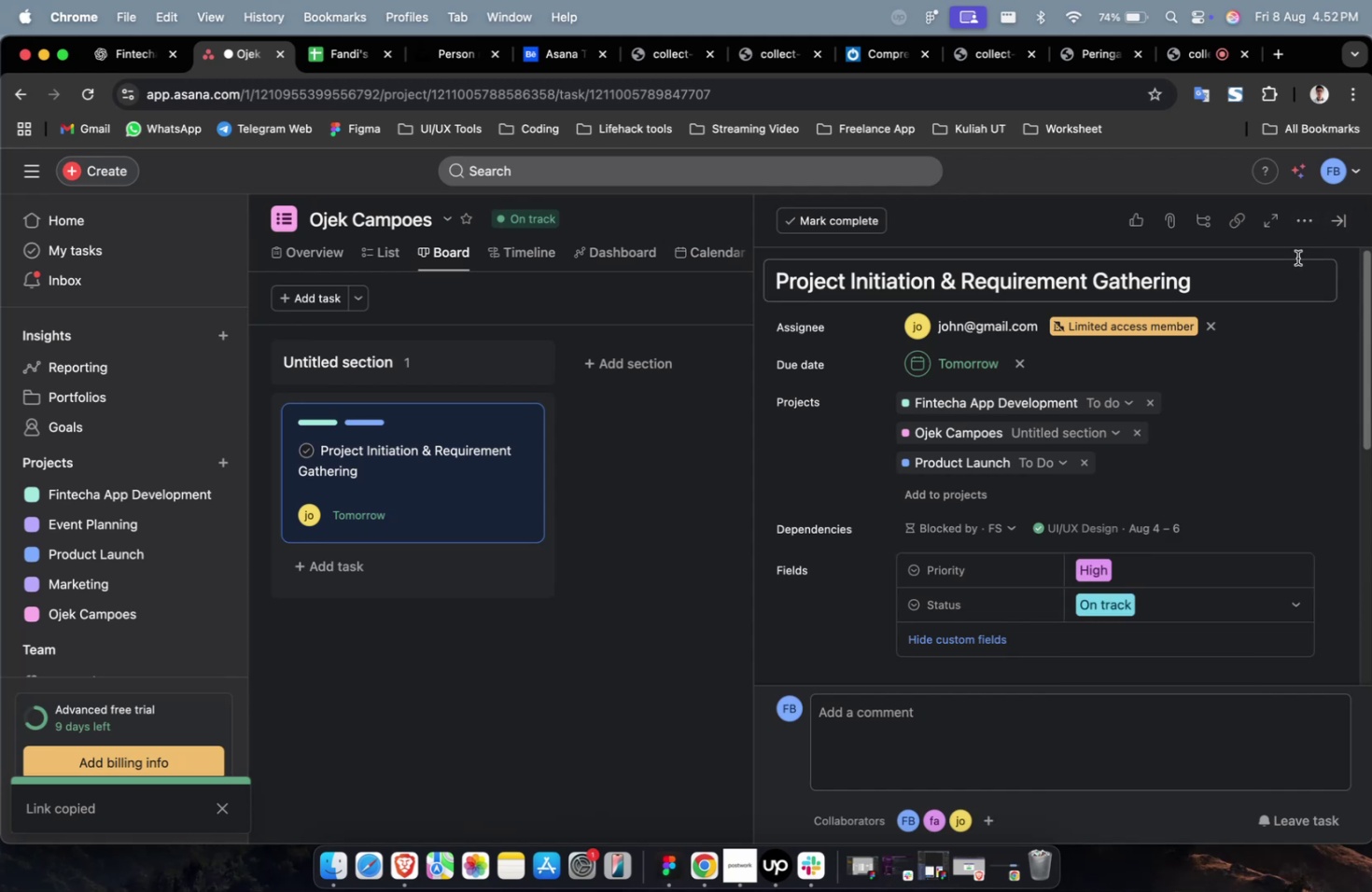 
triple_click([1307, 212])
 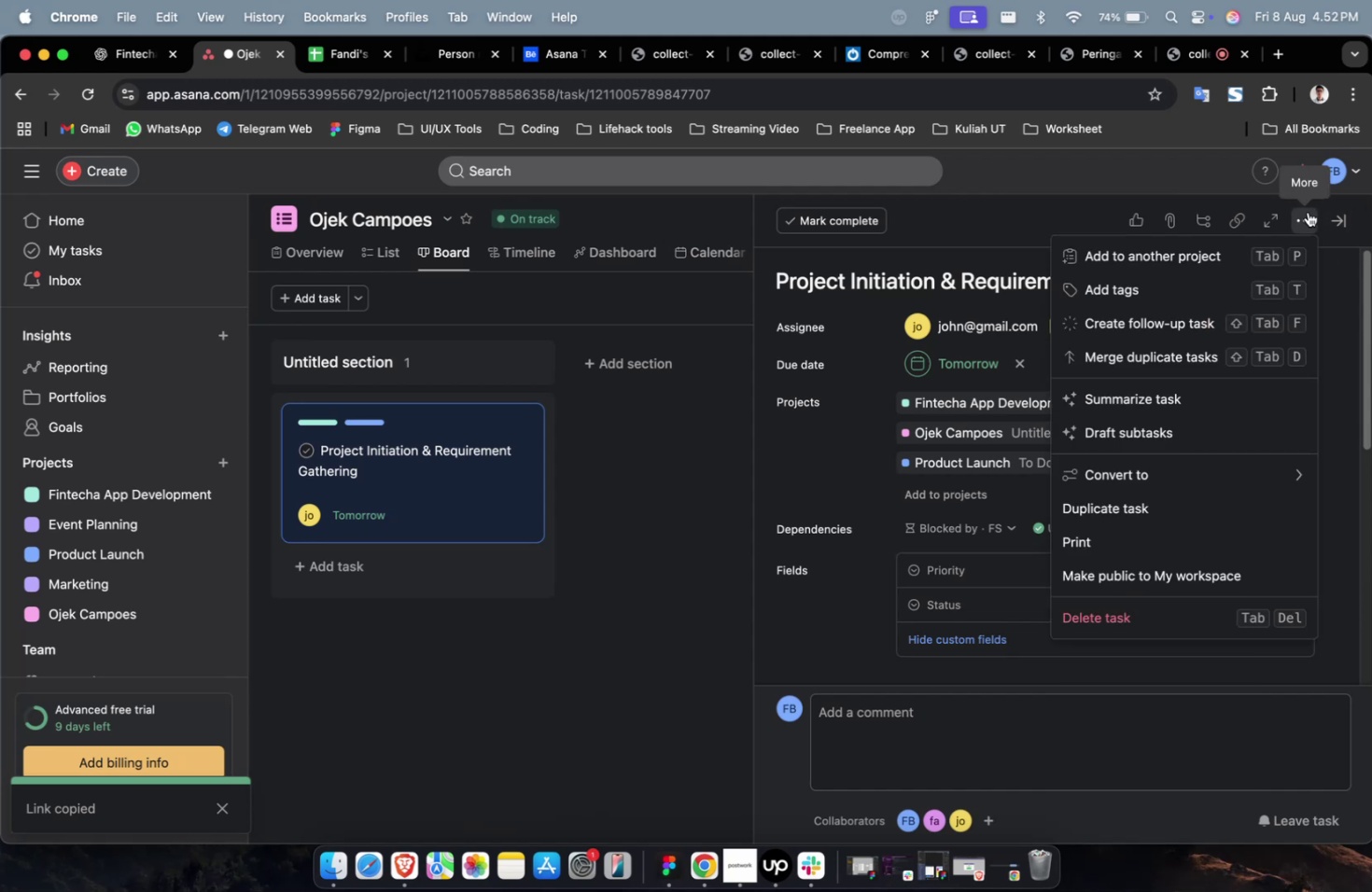 
left_click([1307, 212])
 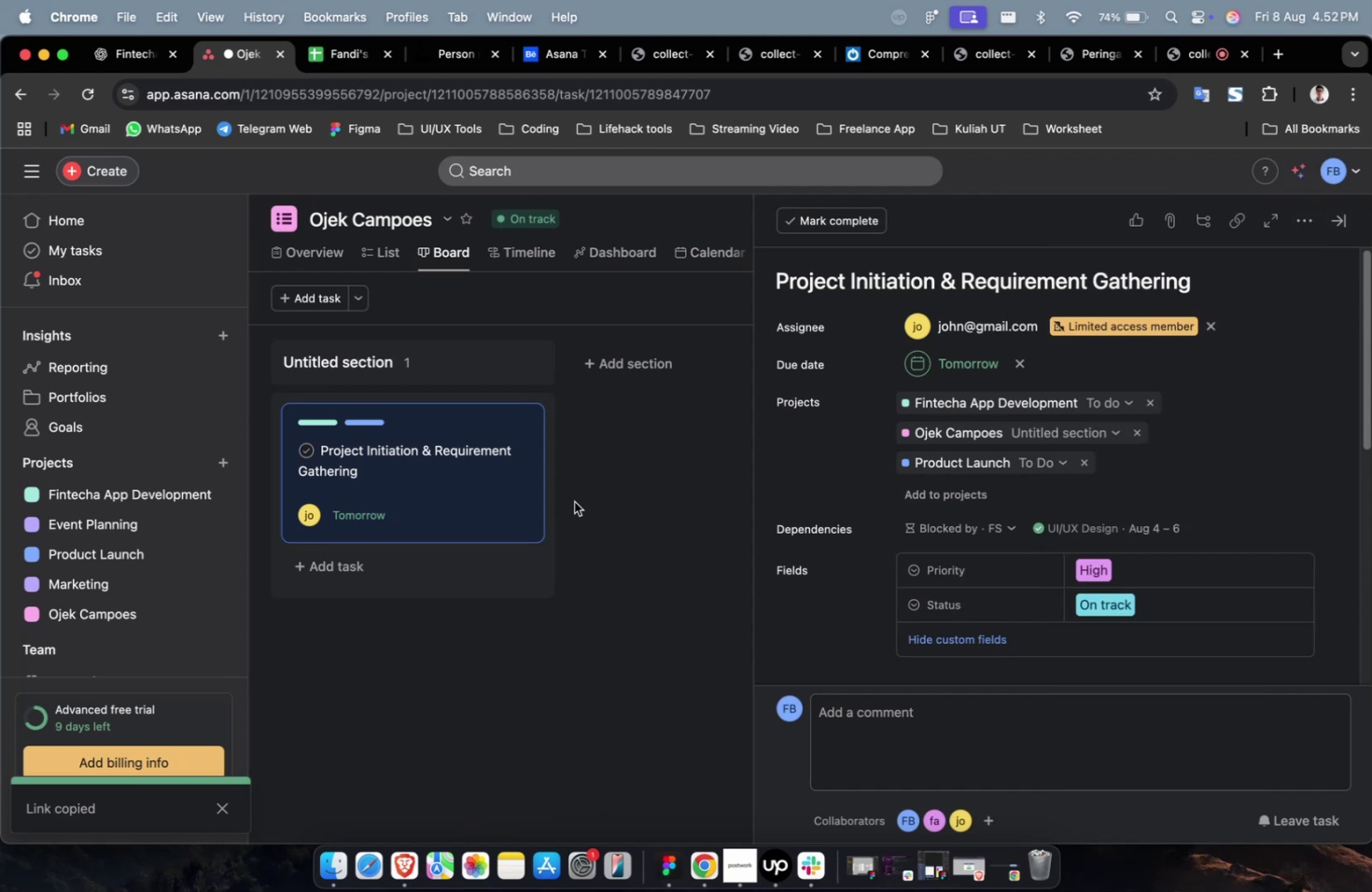 
double_click([574, 505])
 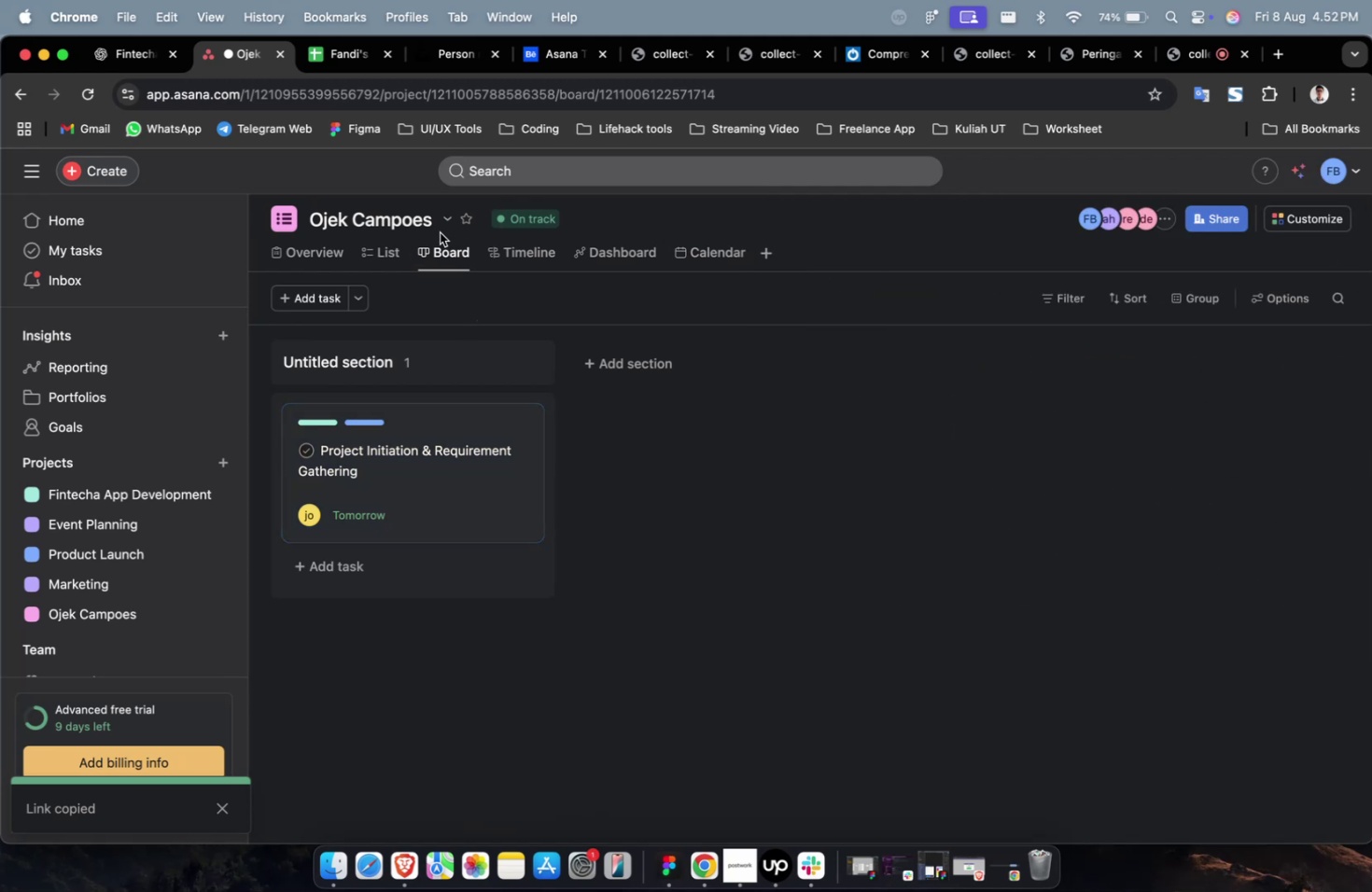 
left_click([288, 257])
 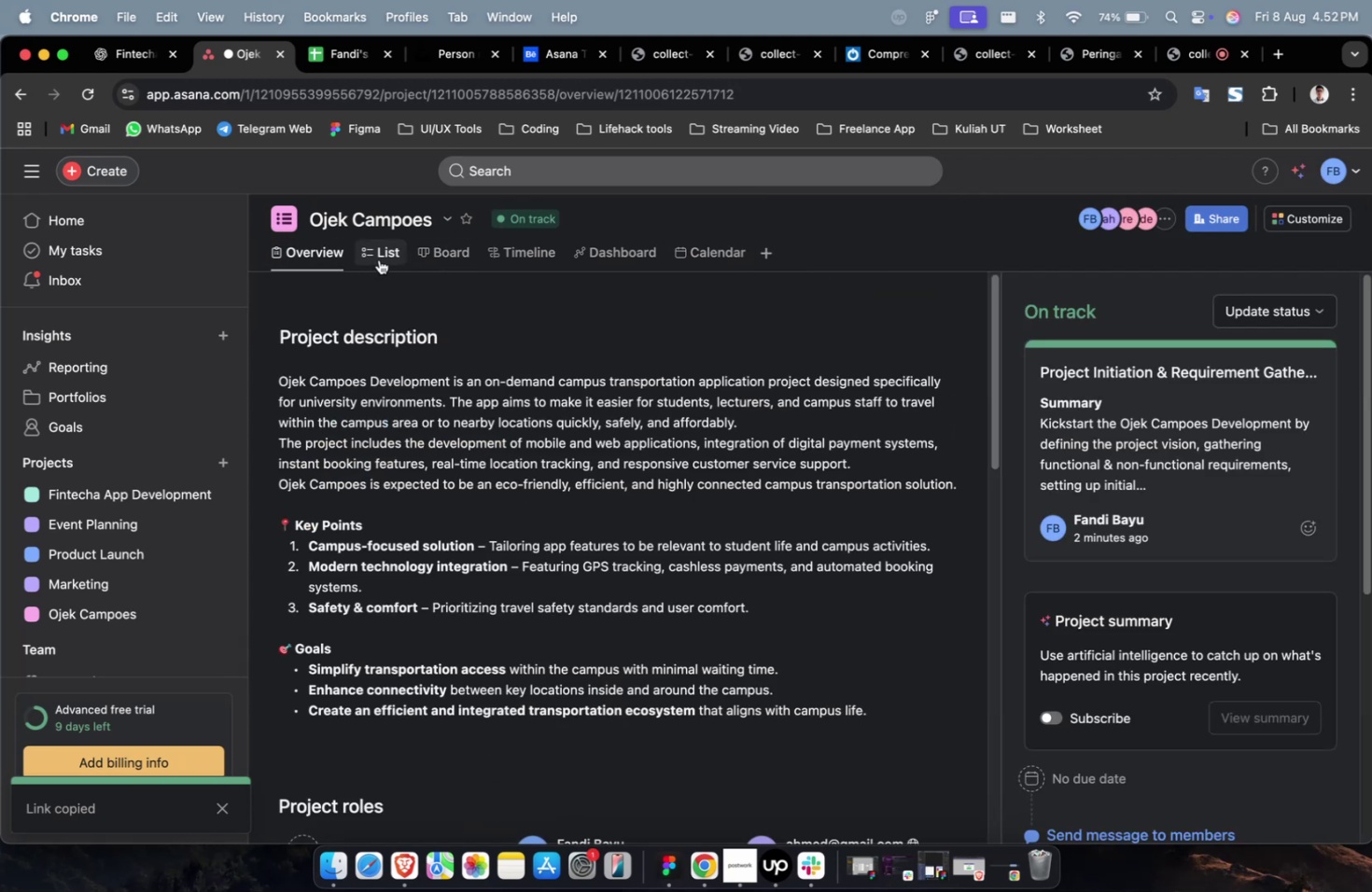 
scroll: coordinate [750, 659], scroll_direction: down, amount: 35.0
 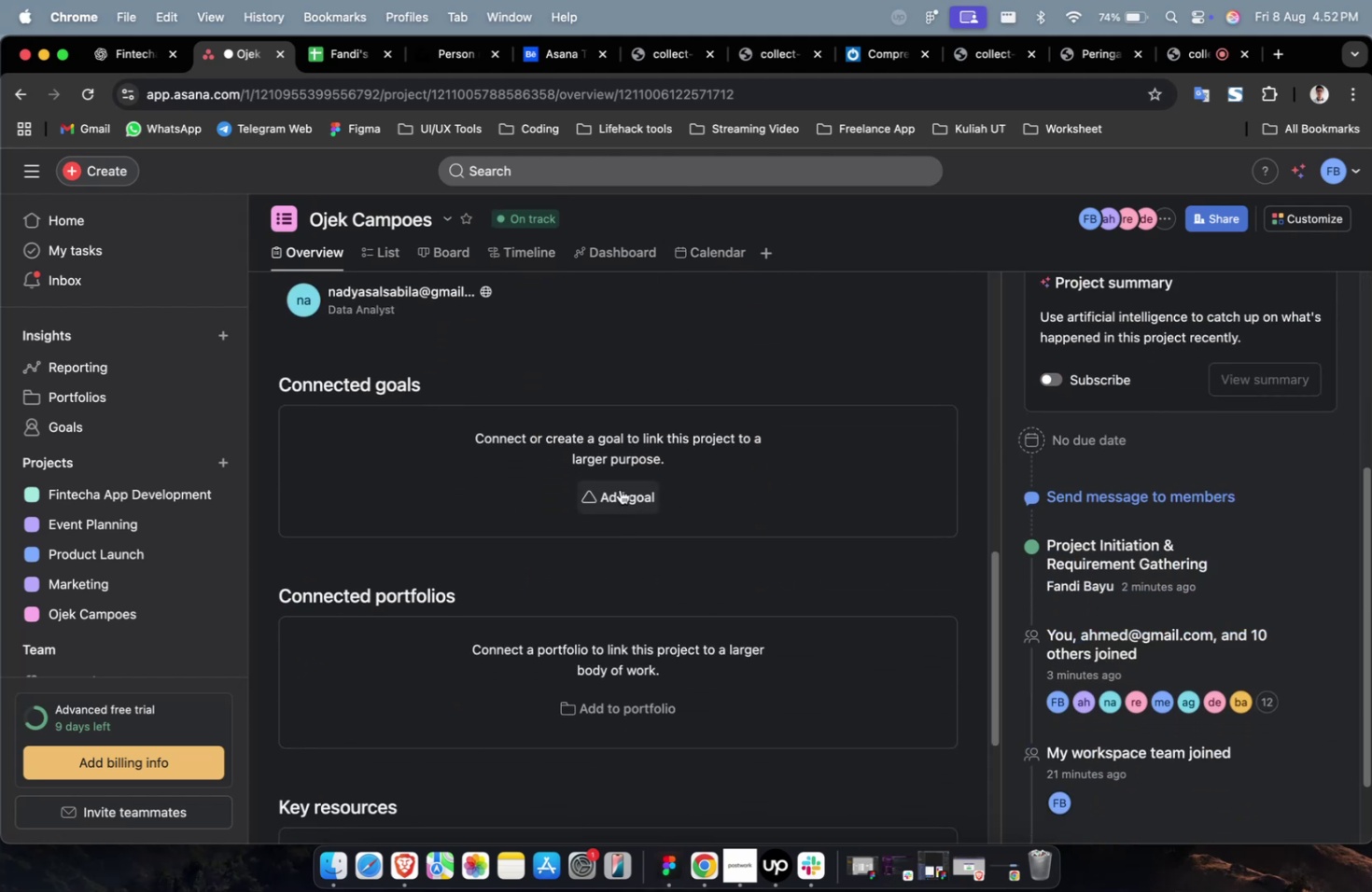 
left_click([620, 489])
 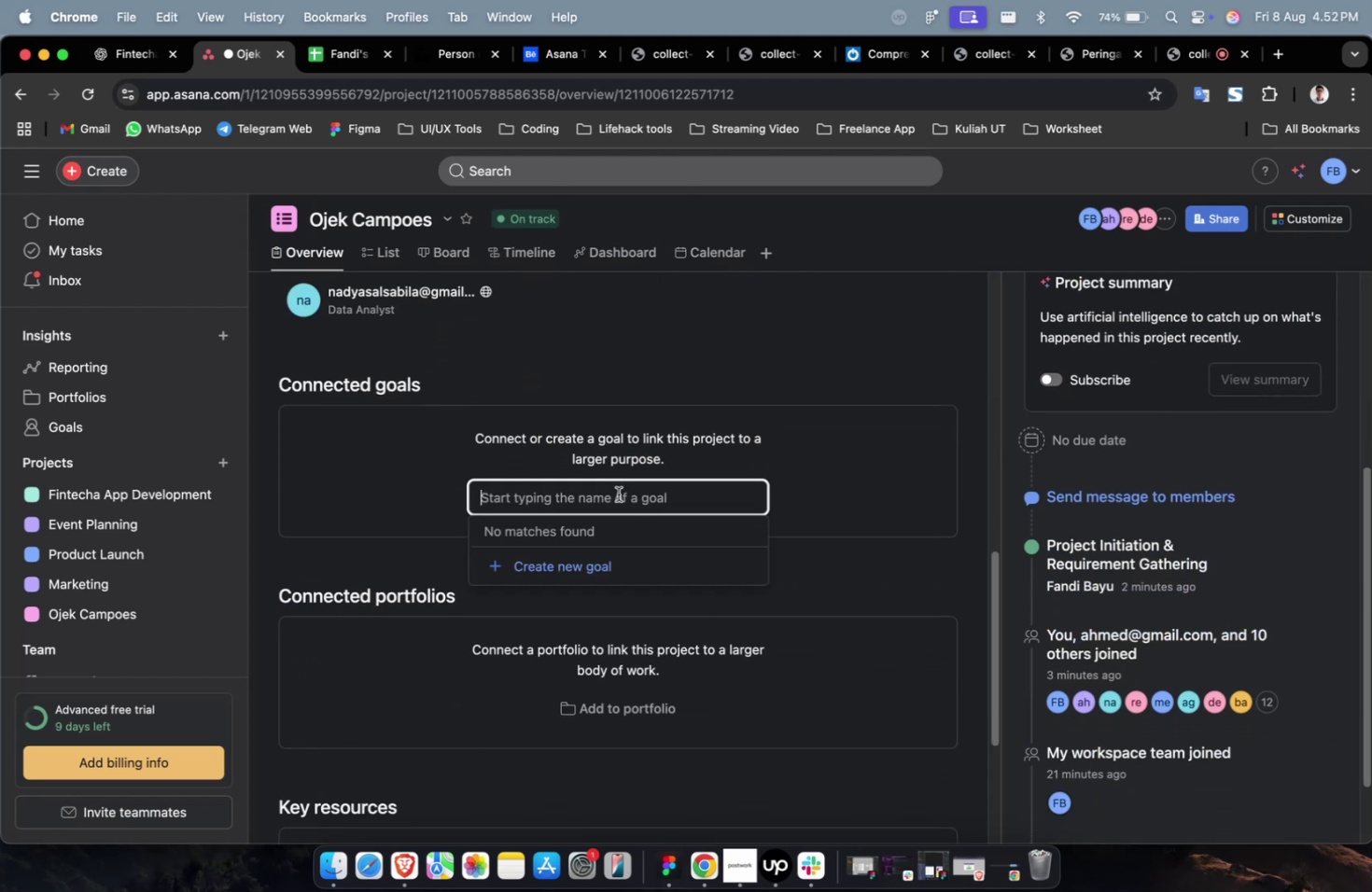 
hold_key(key=CommandLeft, duration=0.86)
 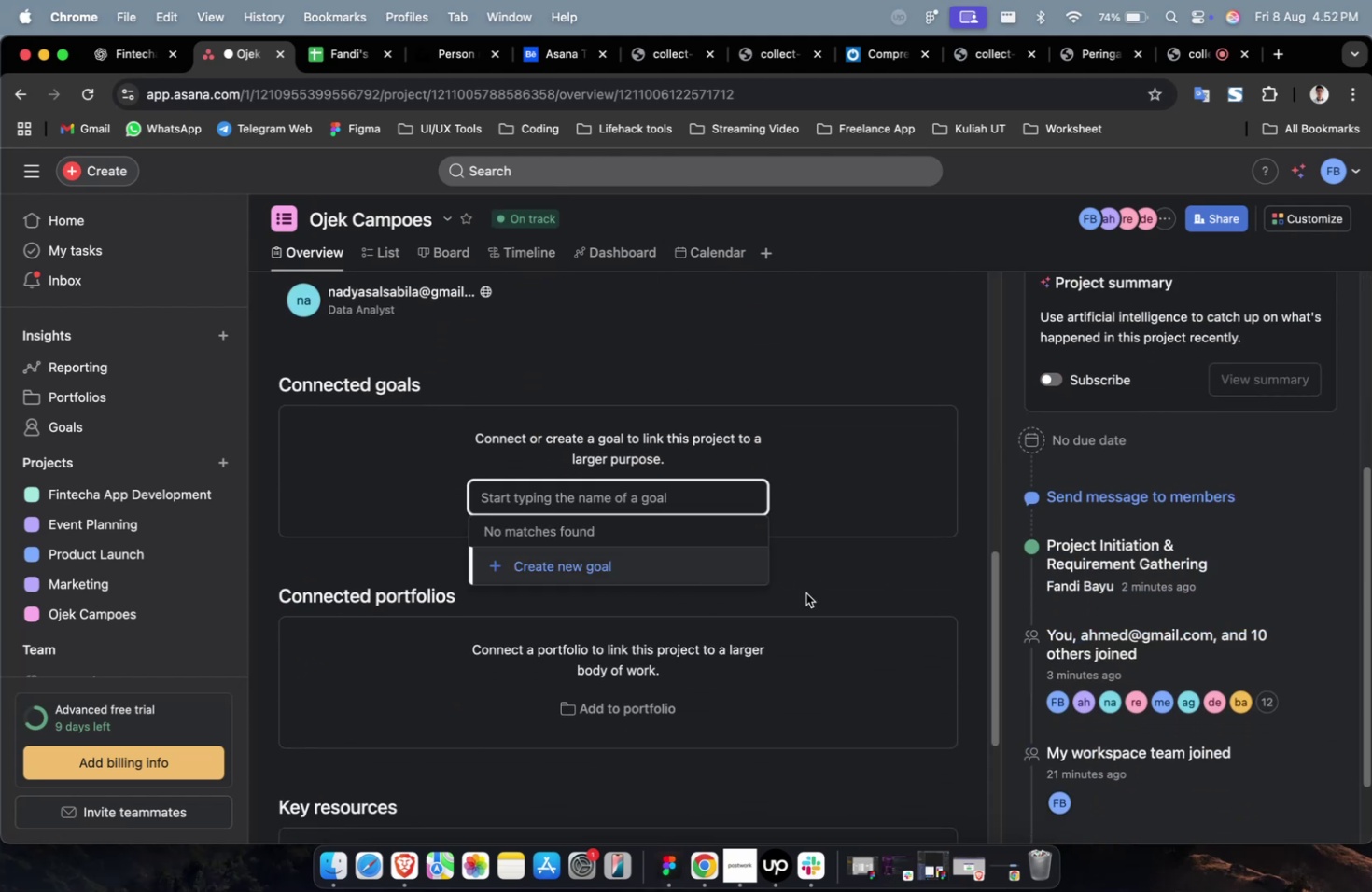 
left_click([805, 592])
 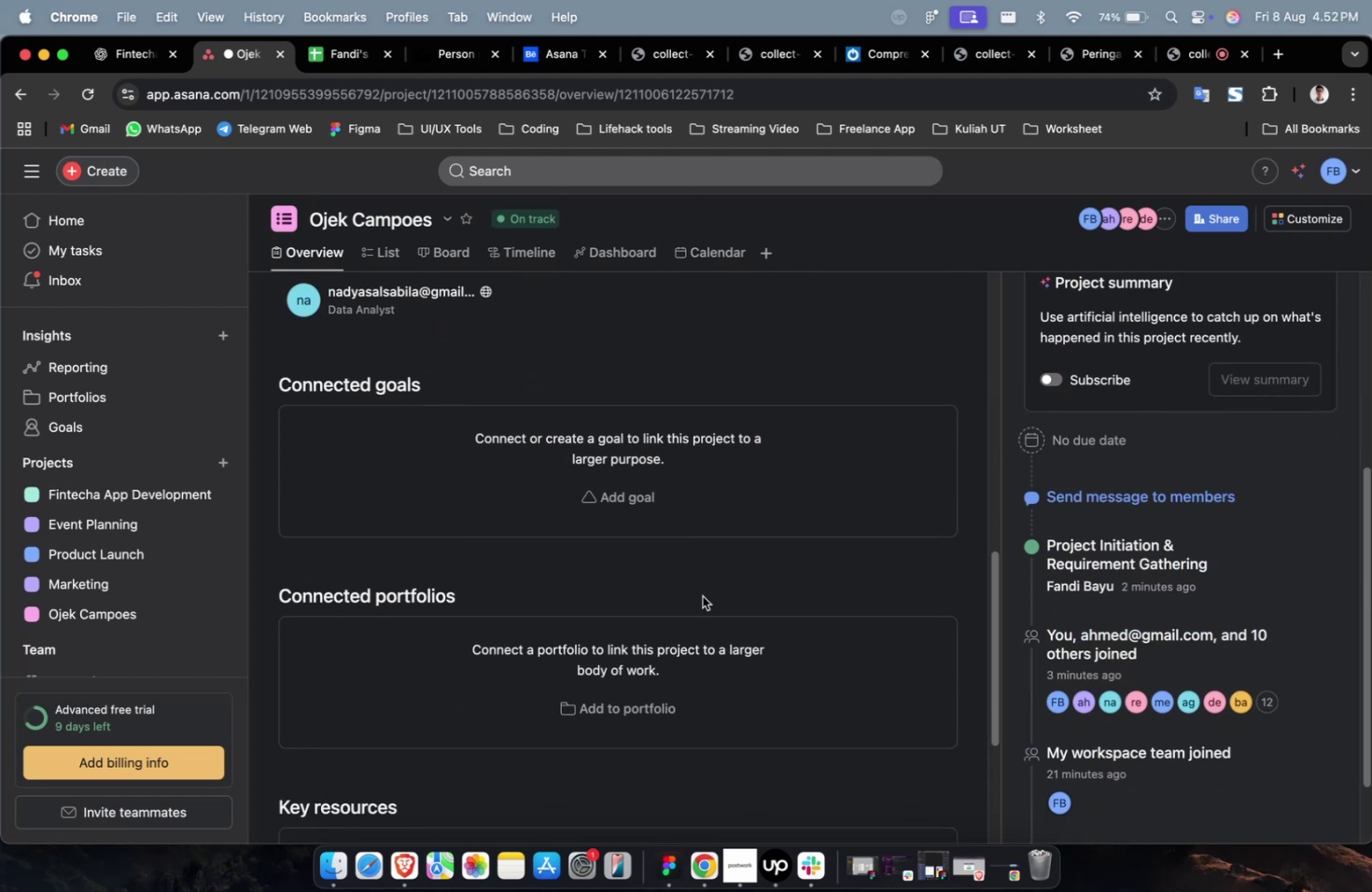 
scroll: coordinate [650, 592], scroll_direction: down, amount: 22.0
 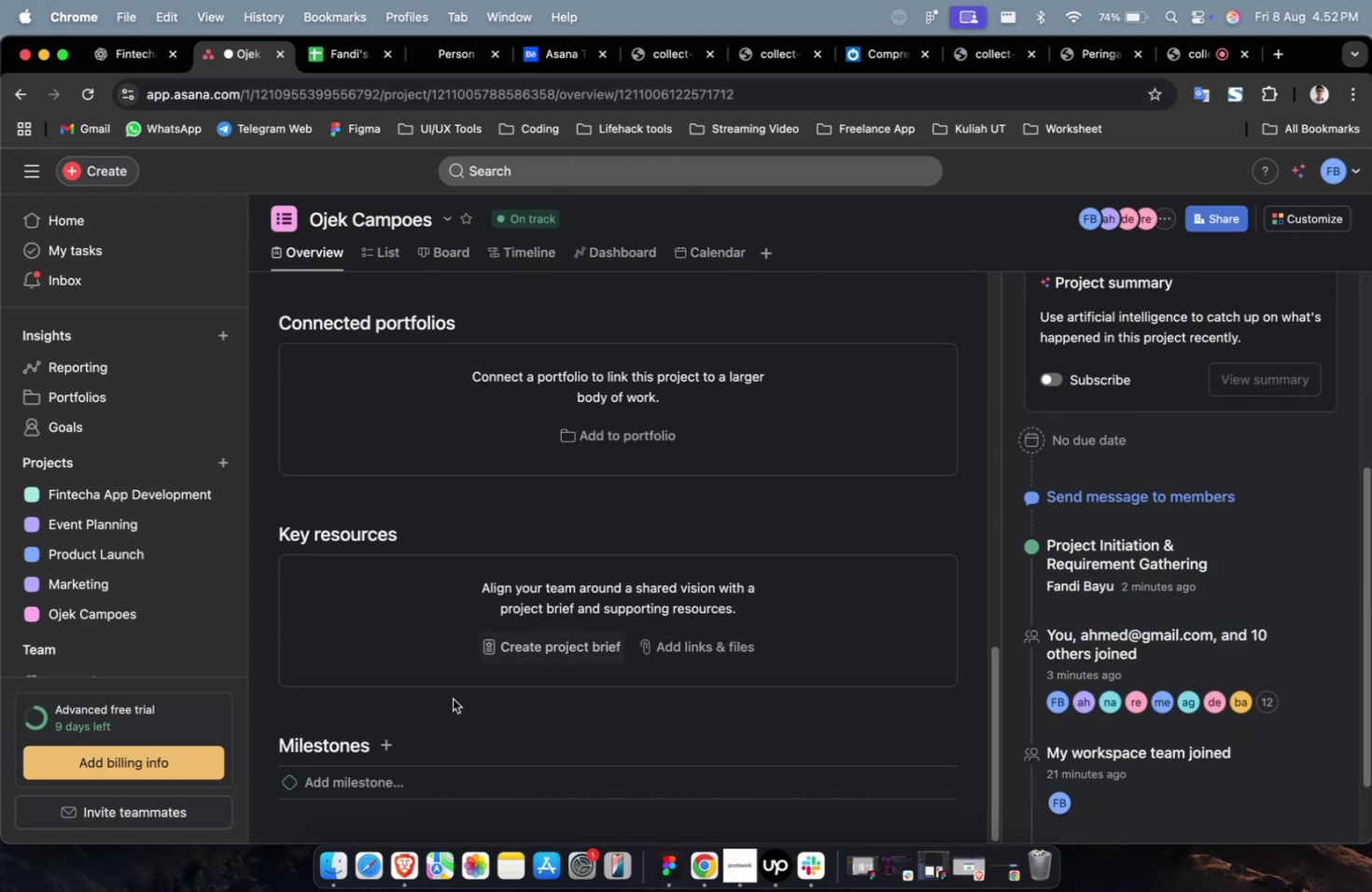 
mouse_move([375, 774])
 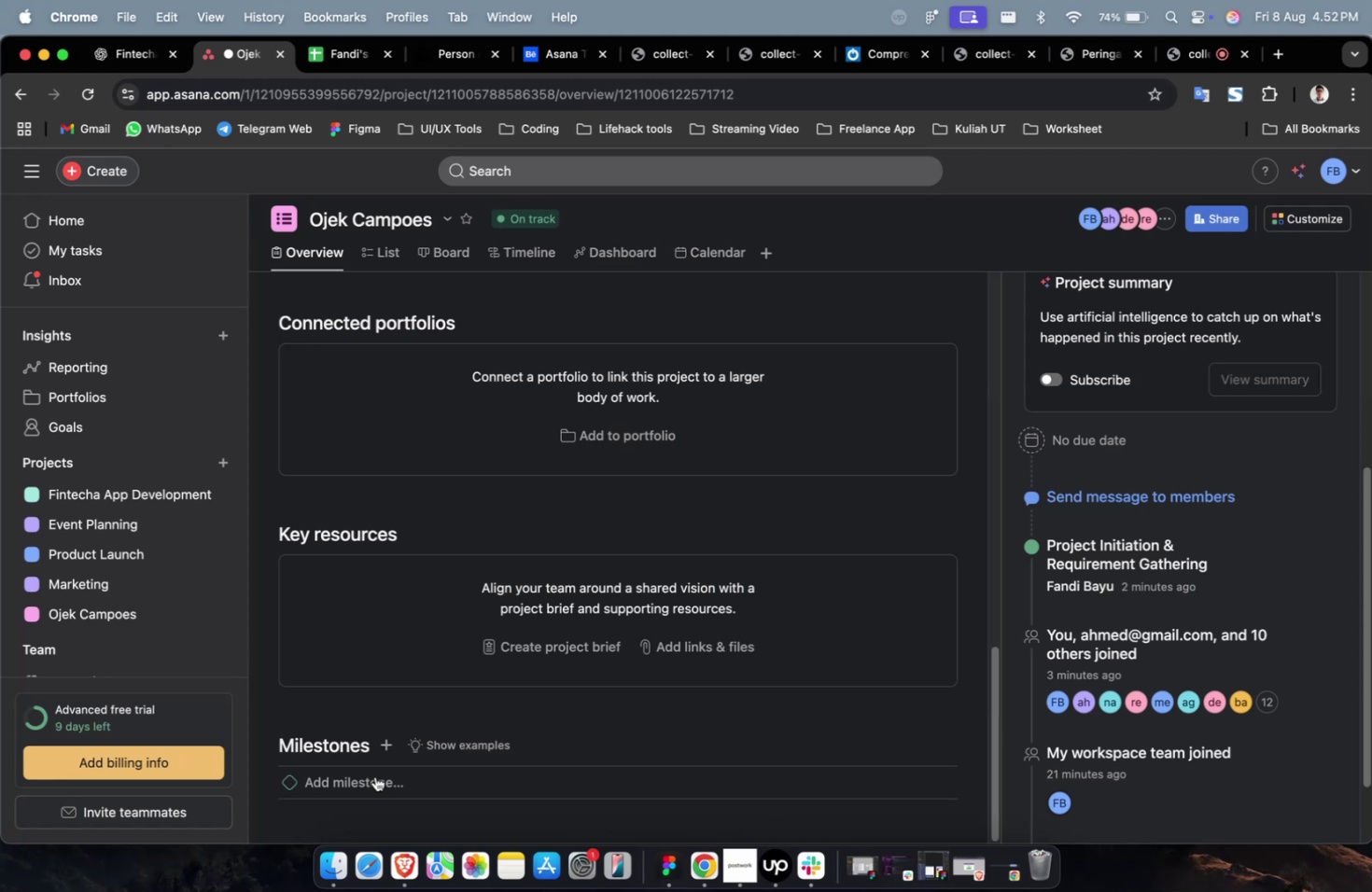 
left_click([375, 775])
 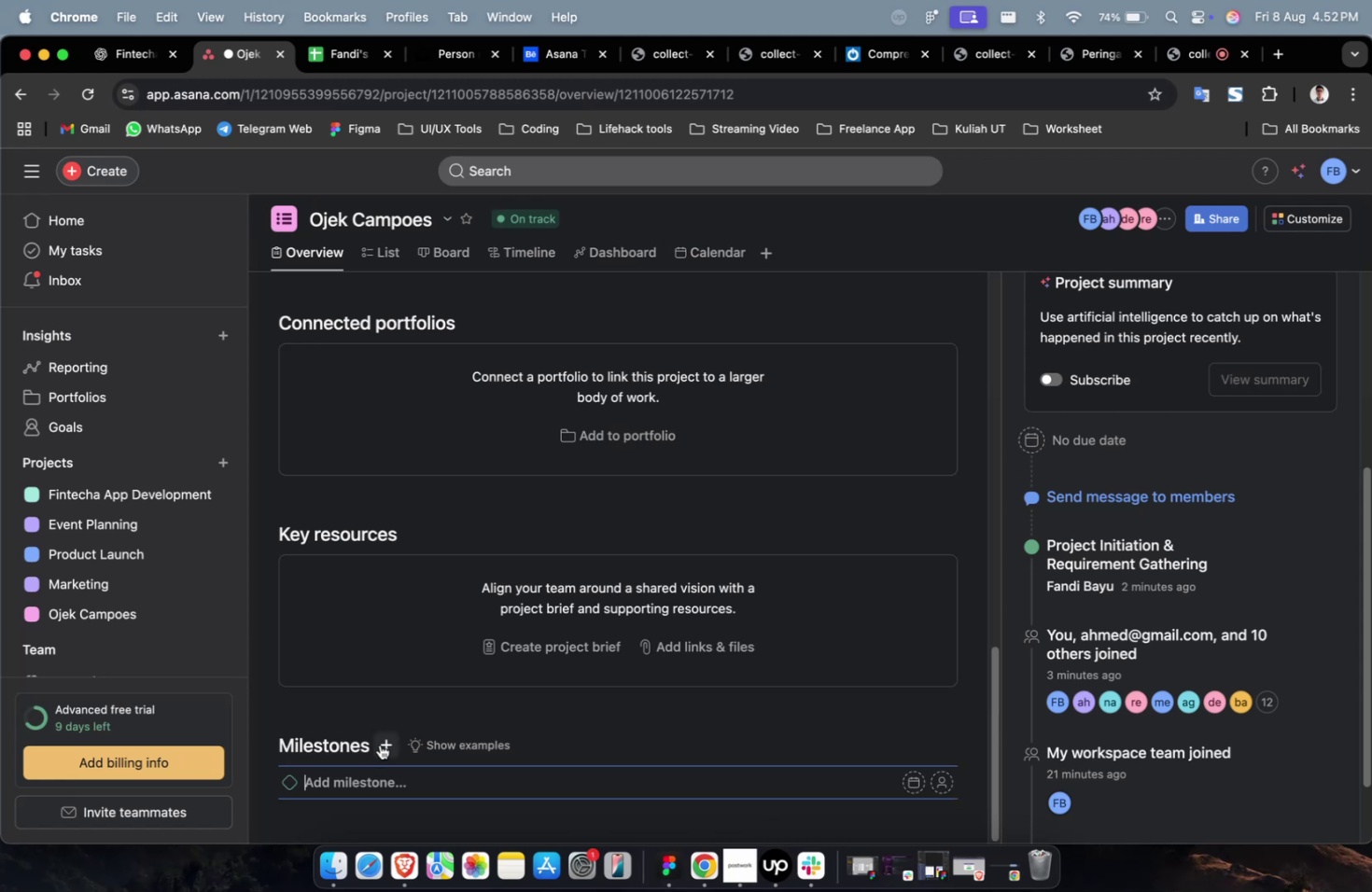 
double_click([380, 744])
 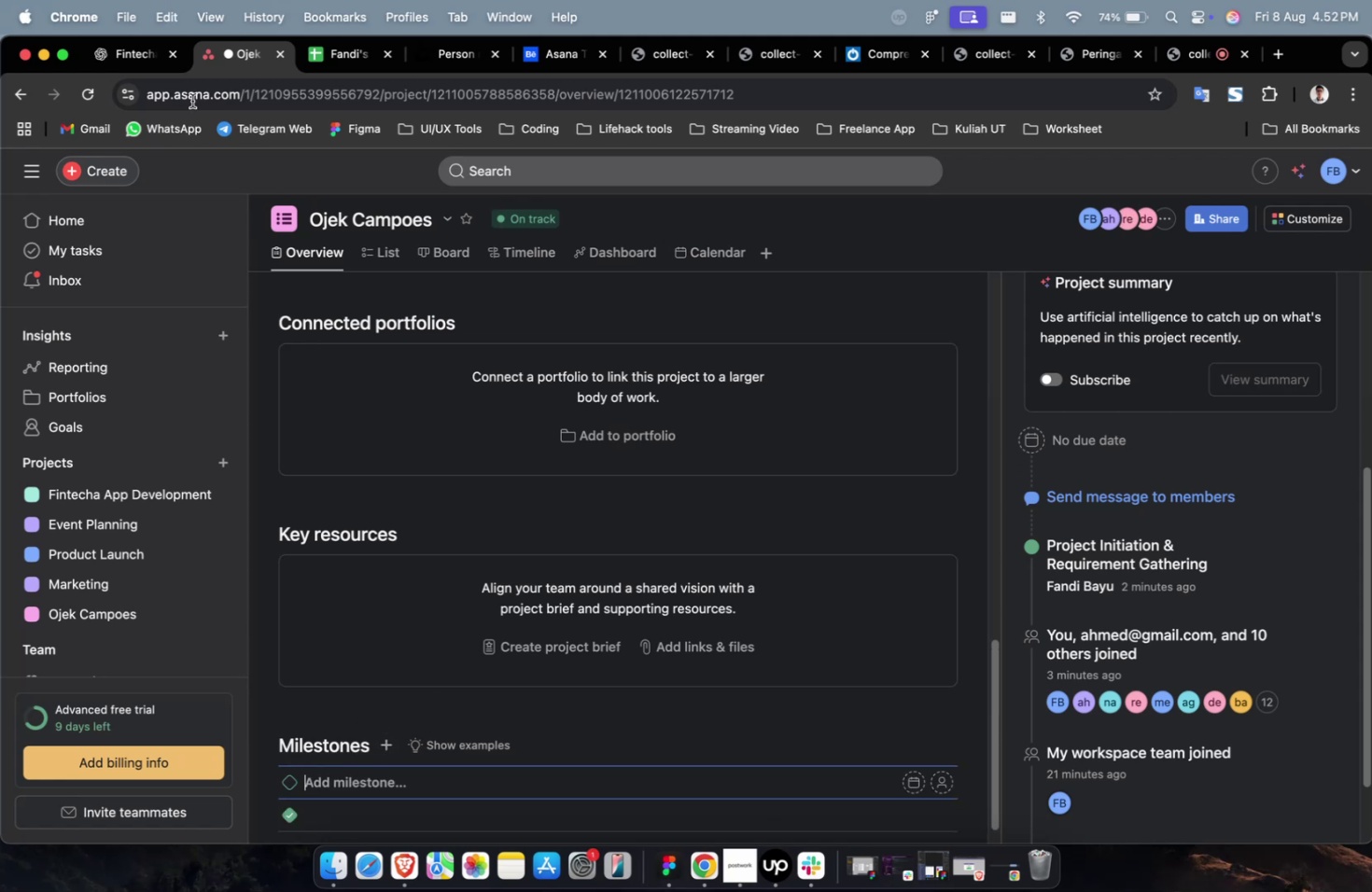 
left_click([147, 64])
 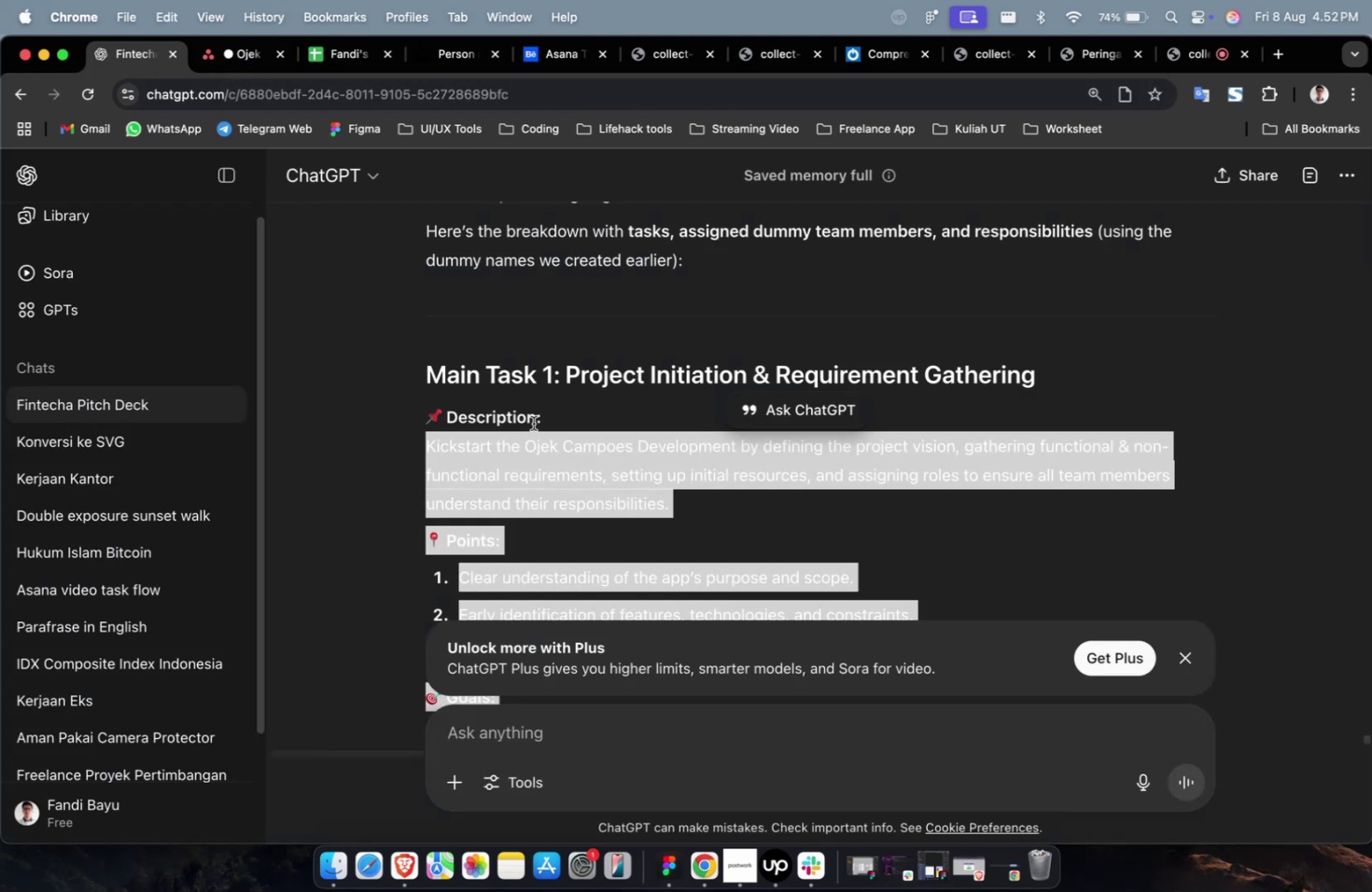 
scroll: coordinate [533, 423], scroll_direction: up, amount: 4.0
 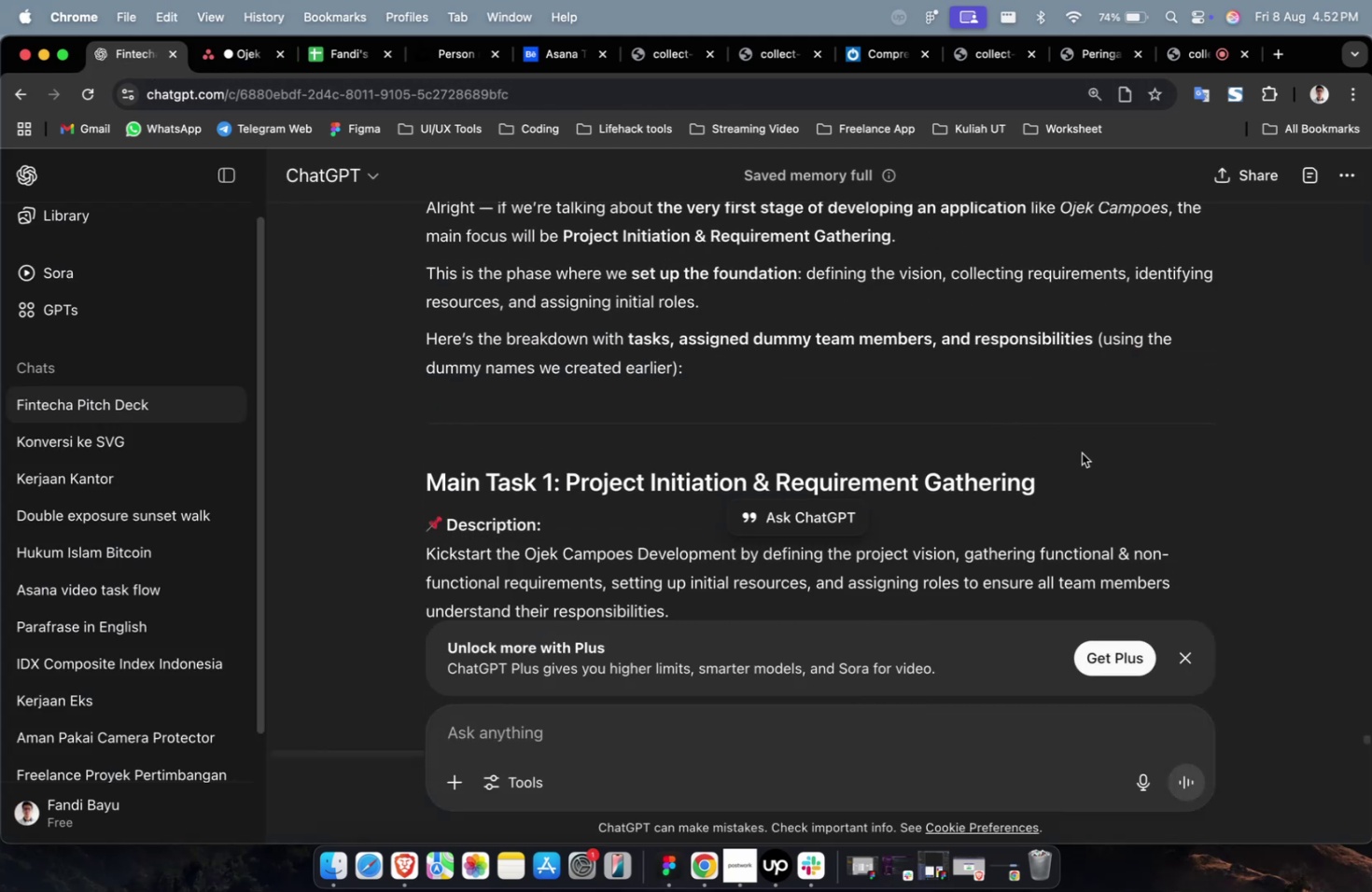 
left_click_drag(start_coordinate=[1050, 486], to_coordinate=[567, 484])
 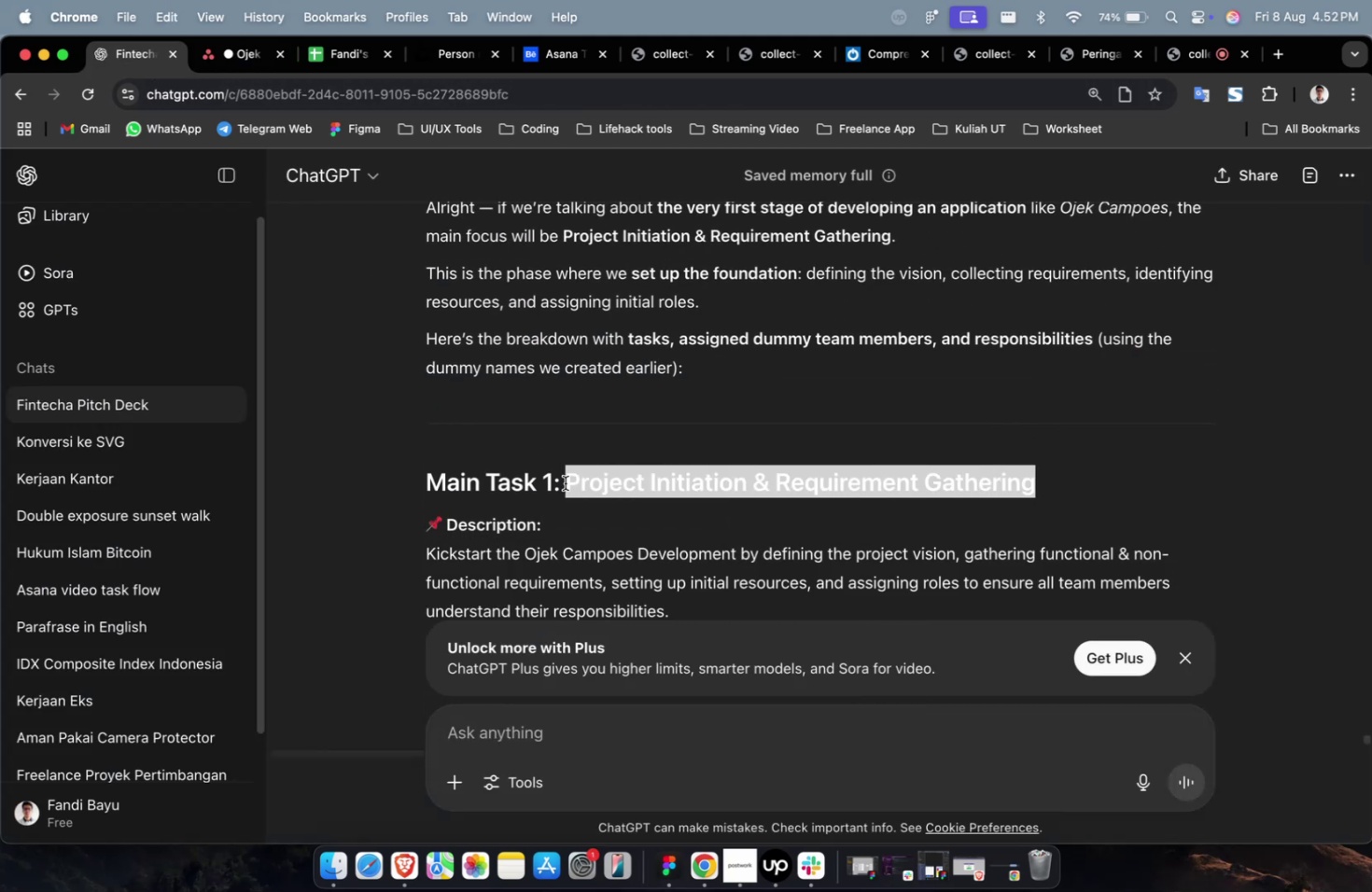 
key(Meta+CommandLeft)
 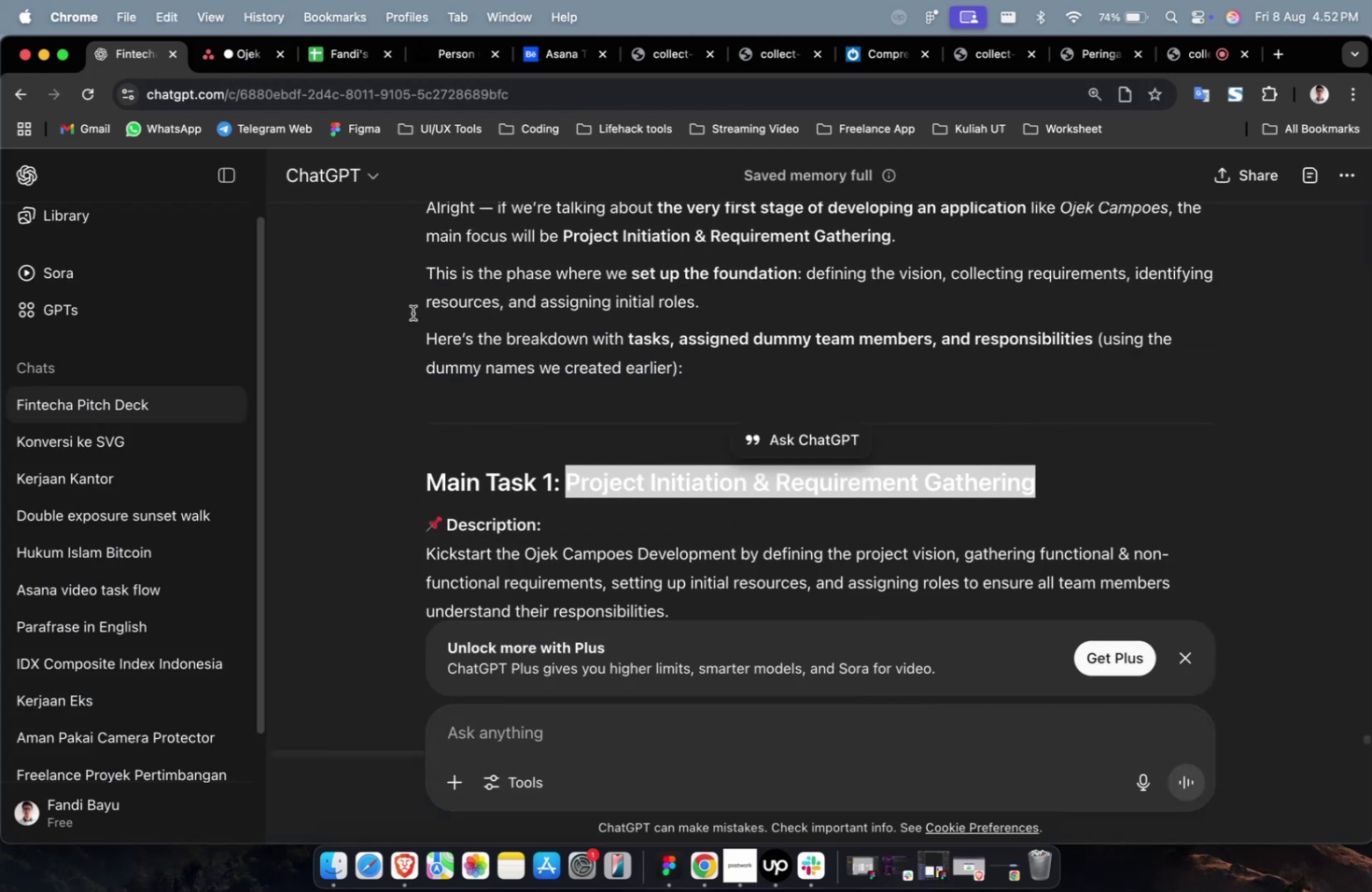 
key(Meta+C)
 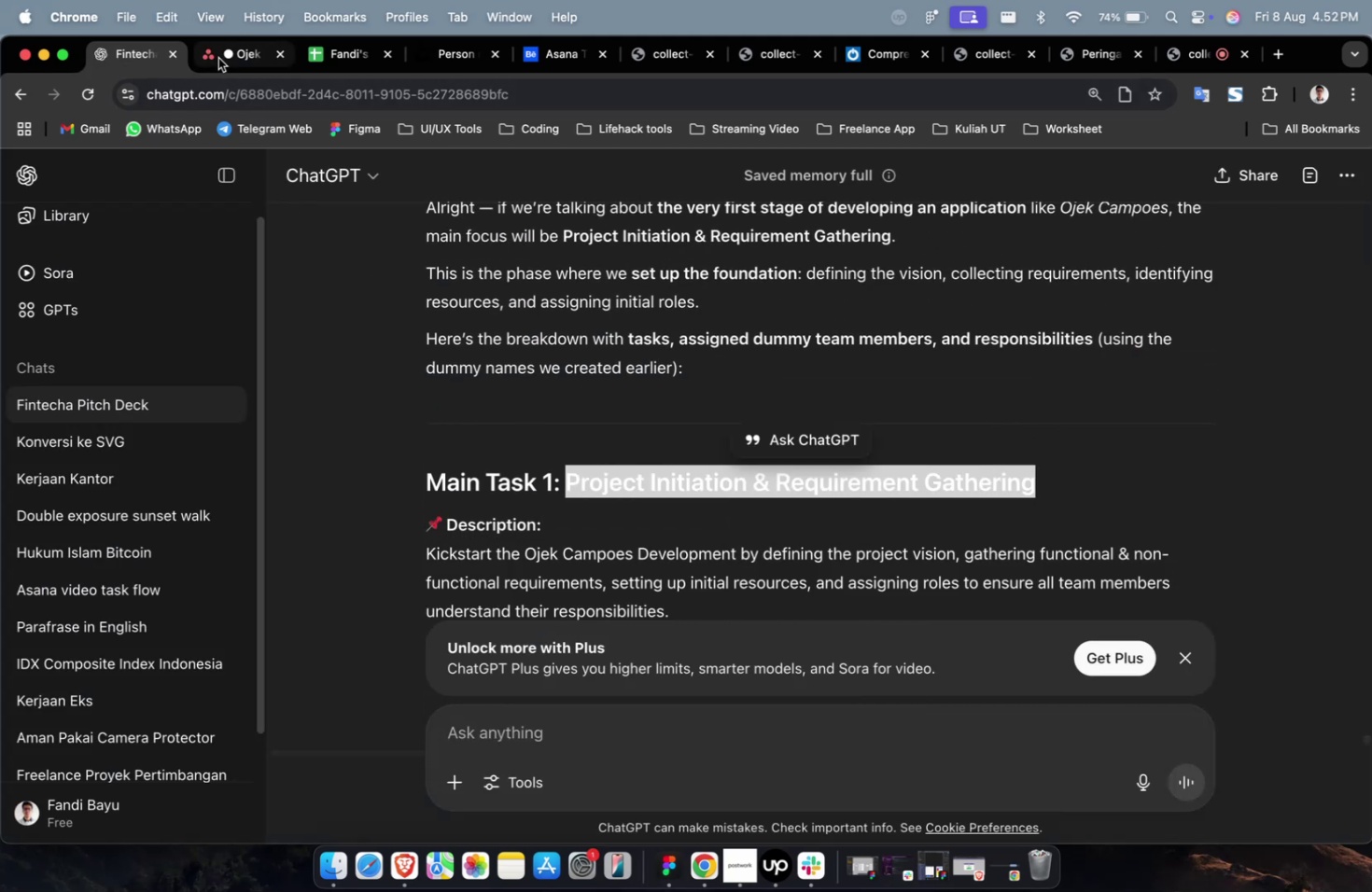 
left_click([218, 58])
 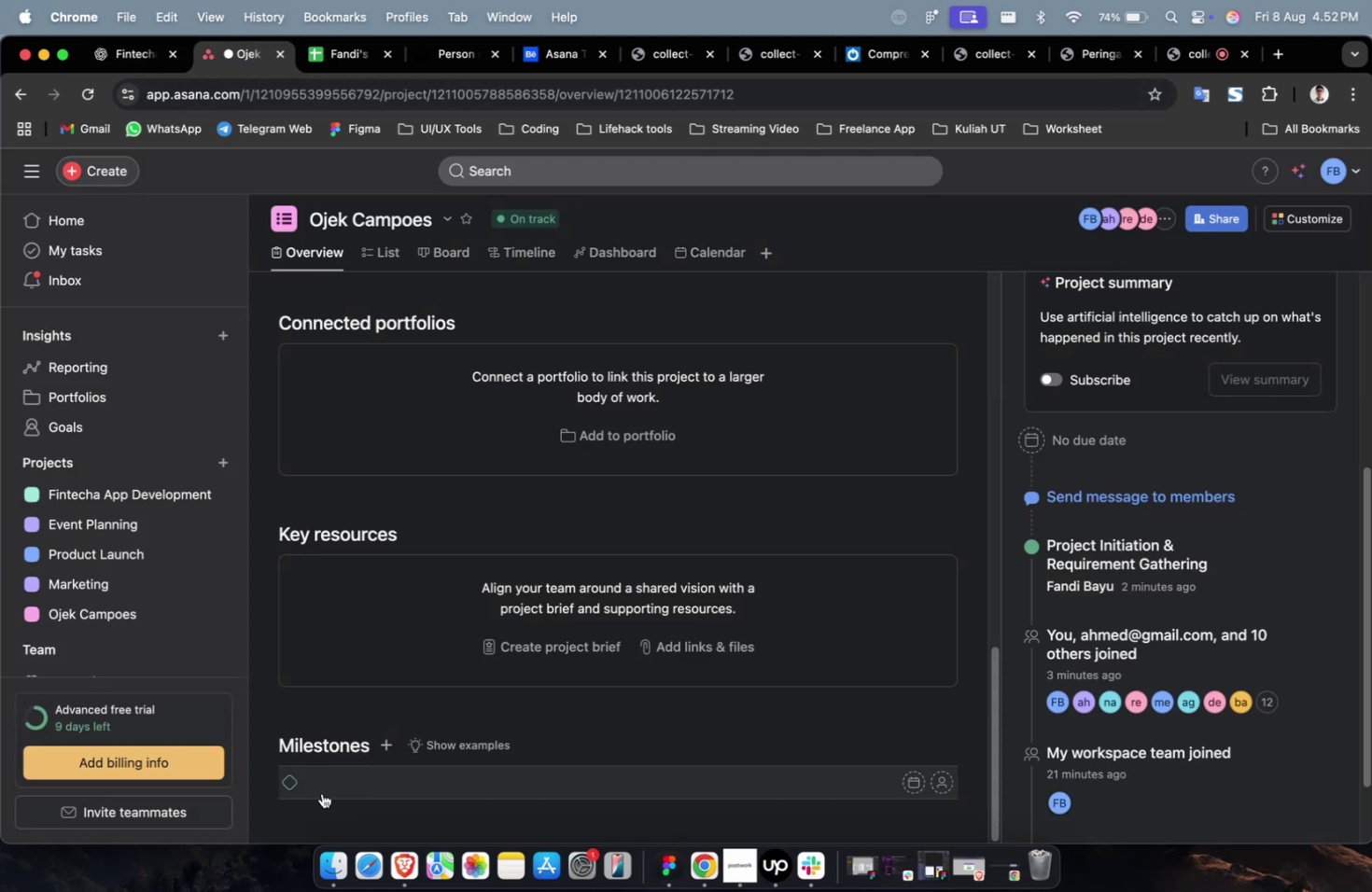 
left_click([327, 788])
 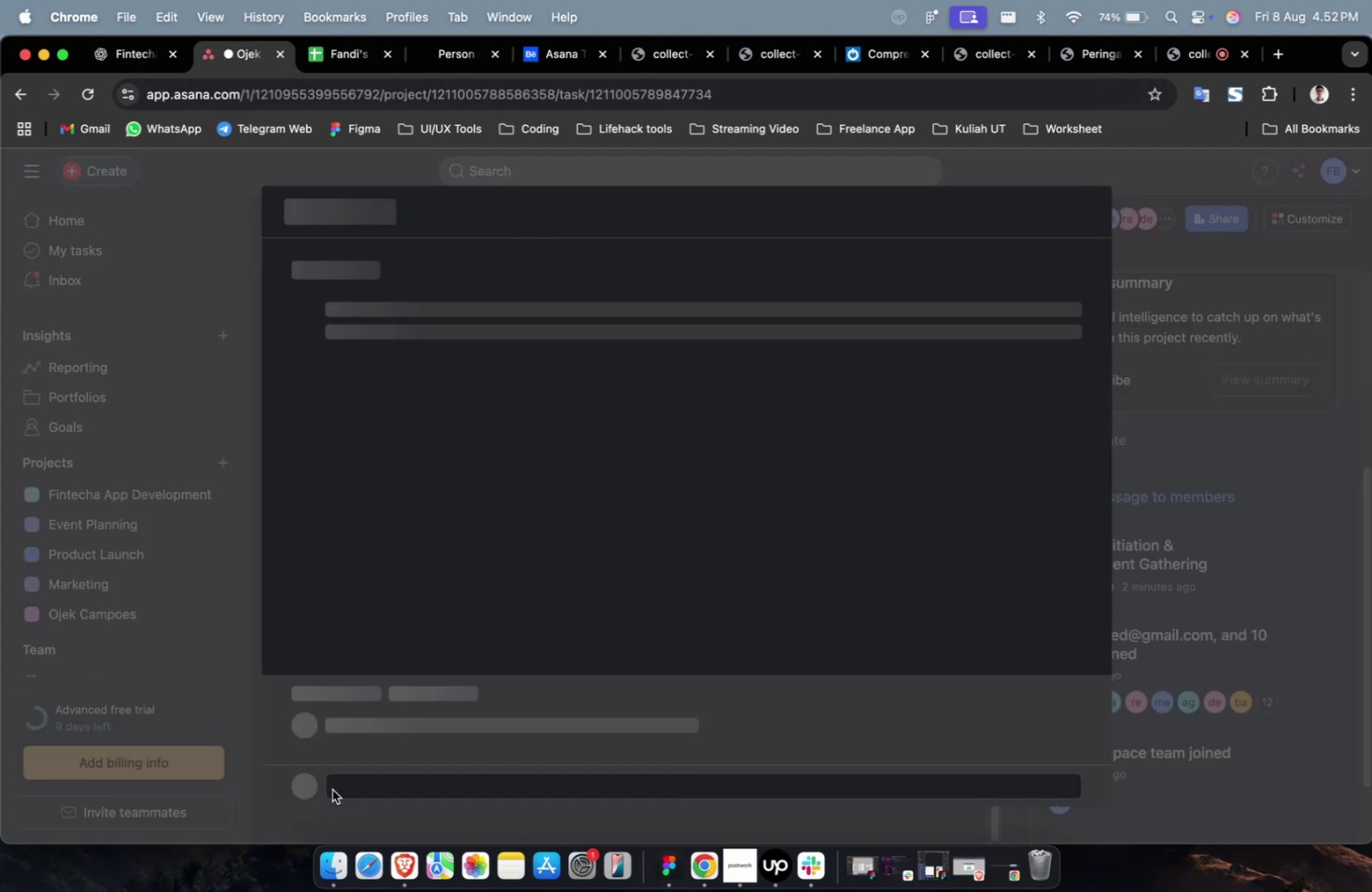 
hold_key(key=CommandLeft, duration=0.36)
 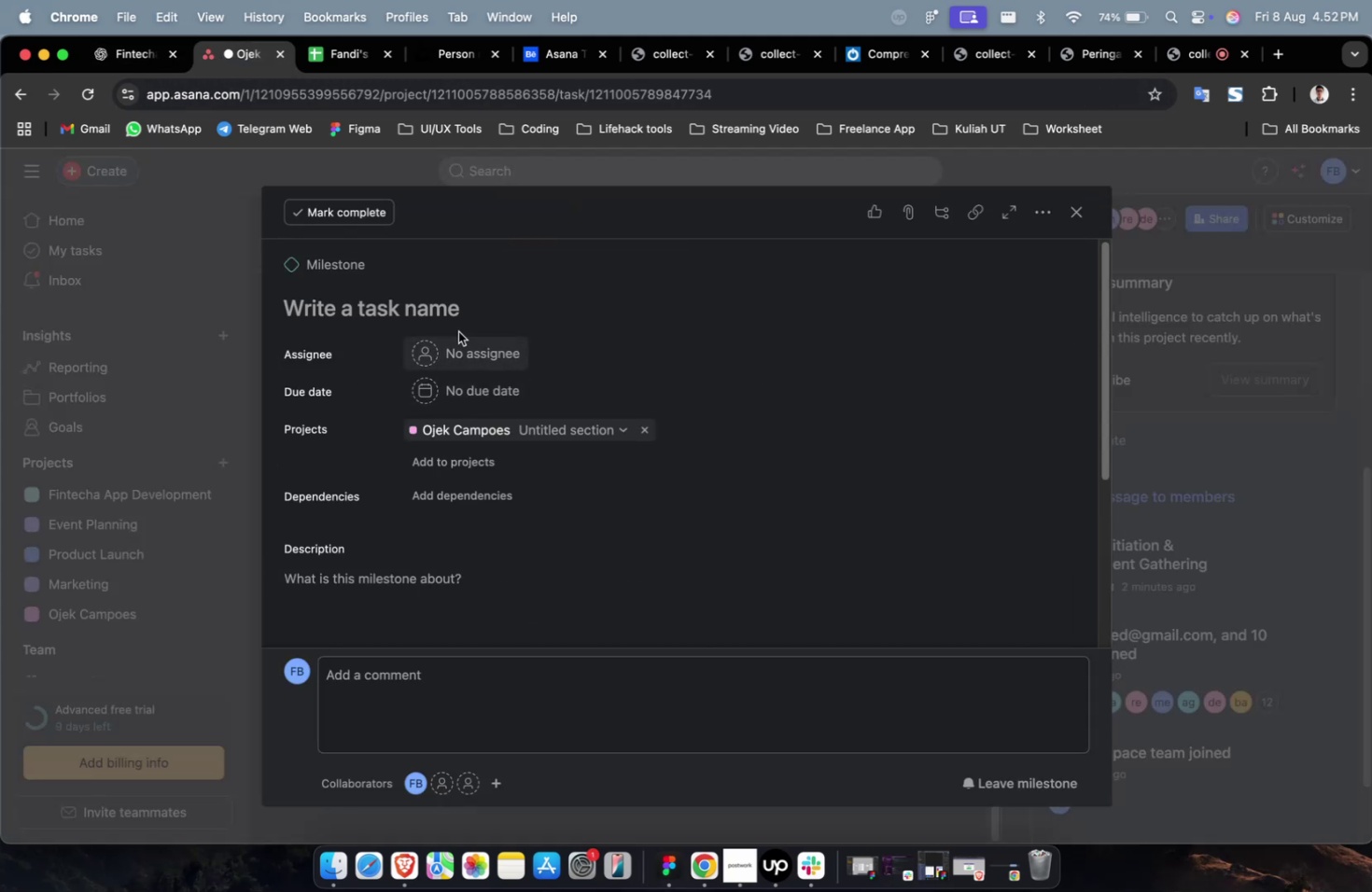 
key(Meta+V)
 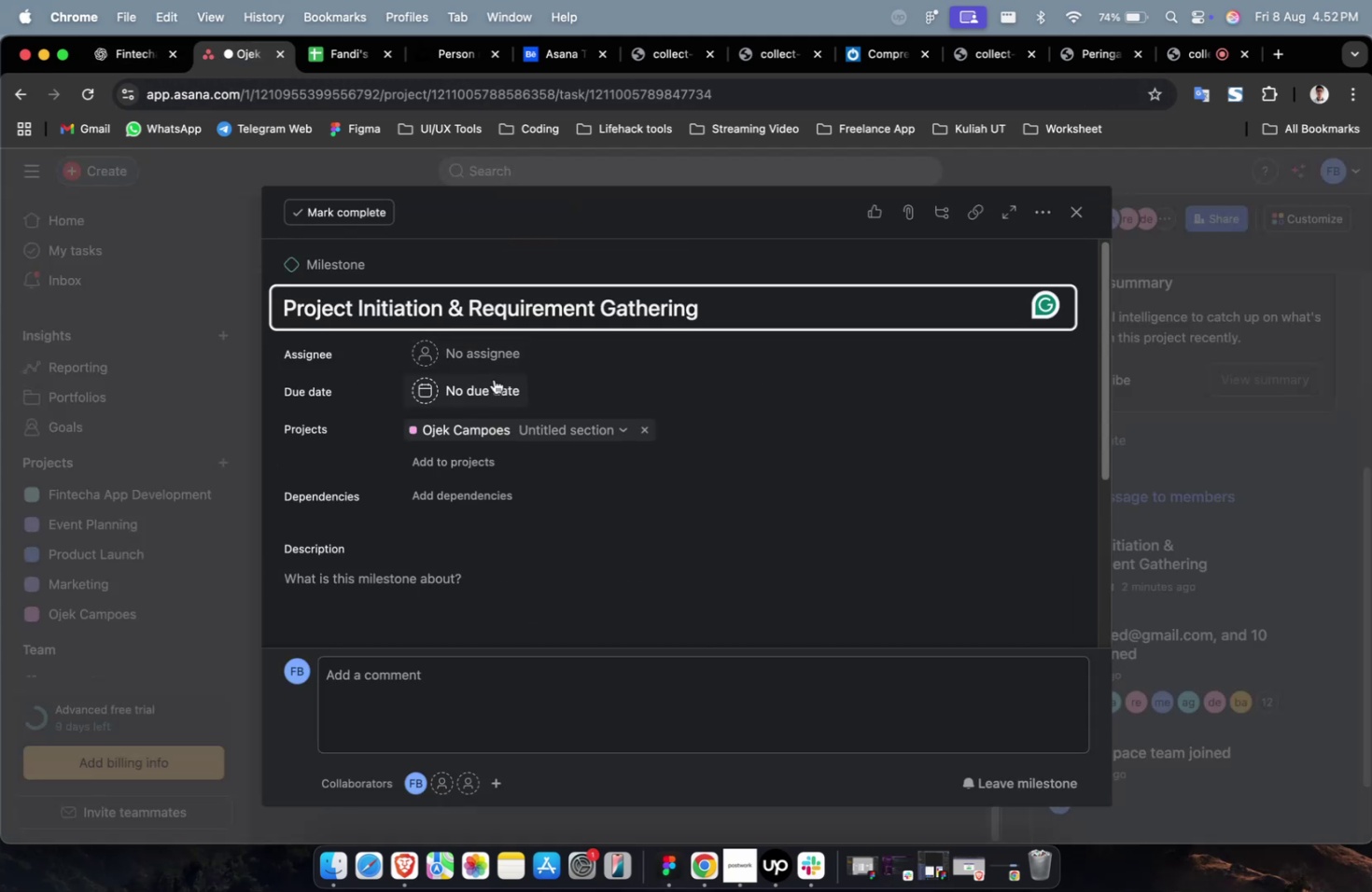 
left_click([483, 354])
 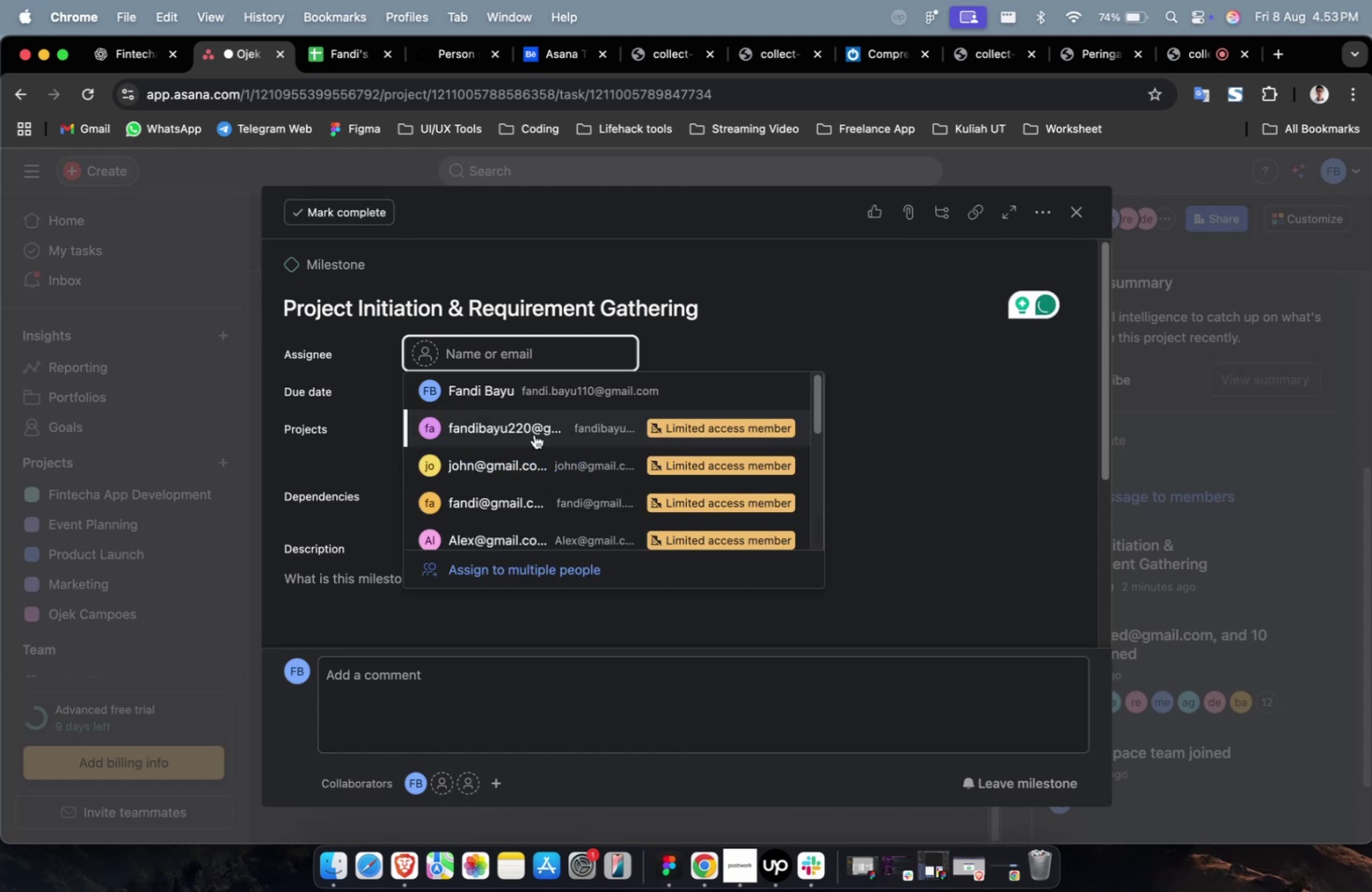 
scroll: coordinate [534, 437], scroll_direction: down, amount: 10.0
 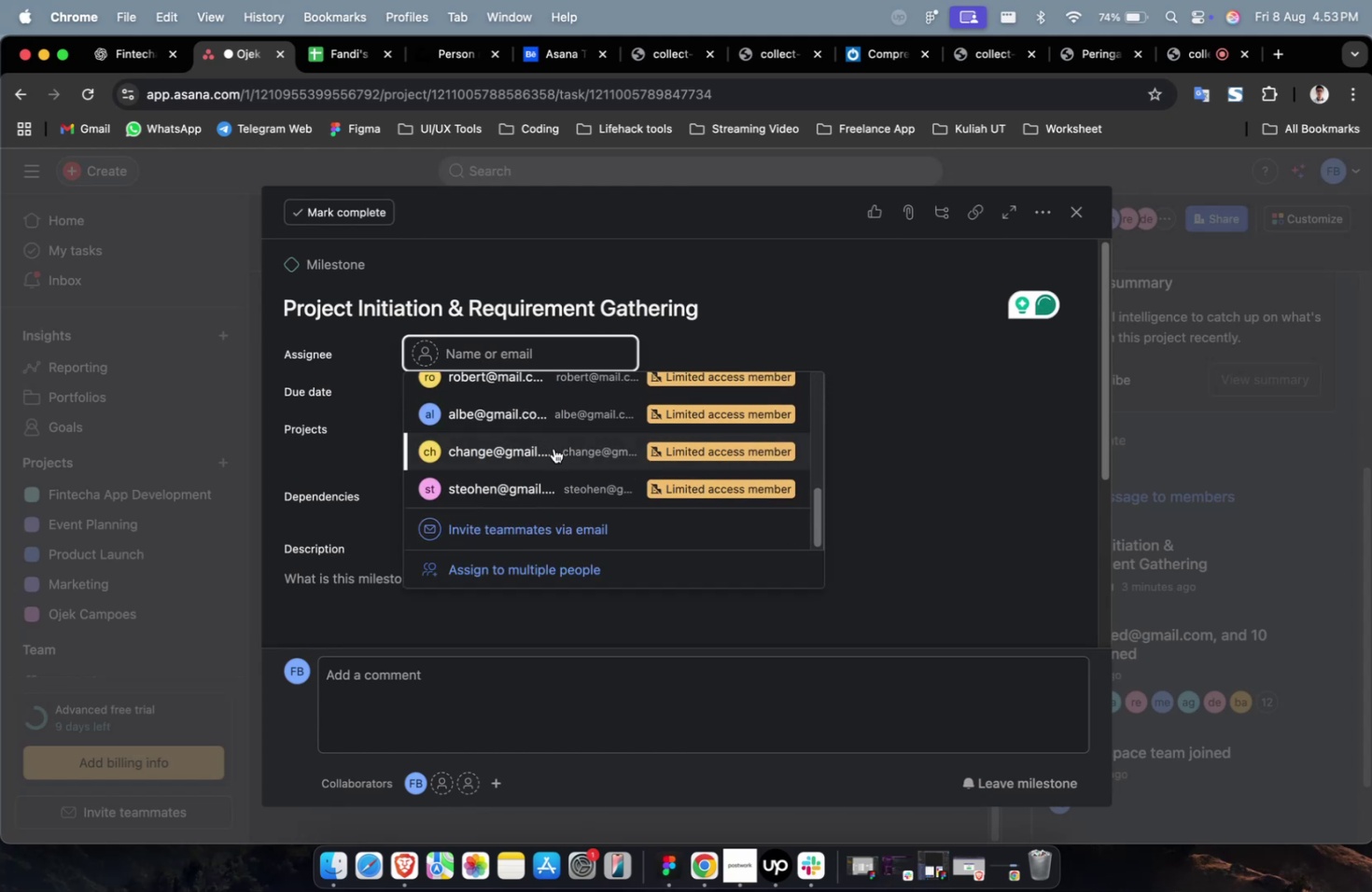 
left_click([555, 451])
 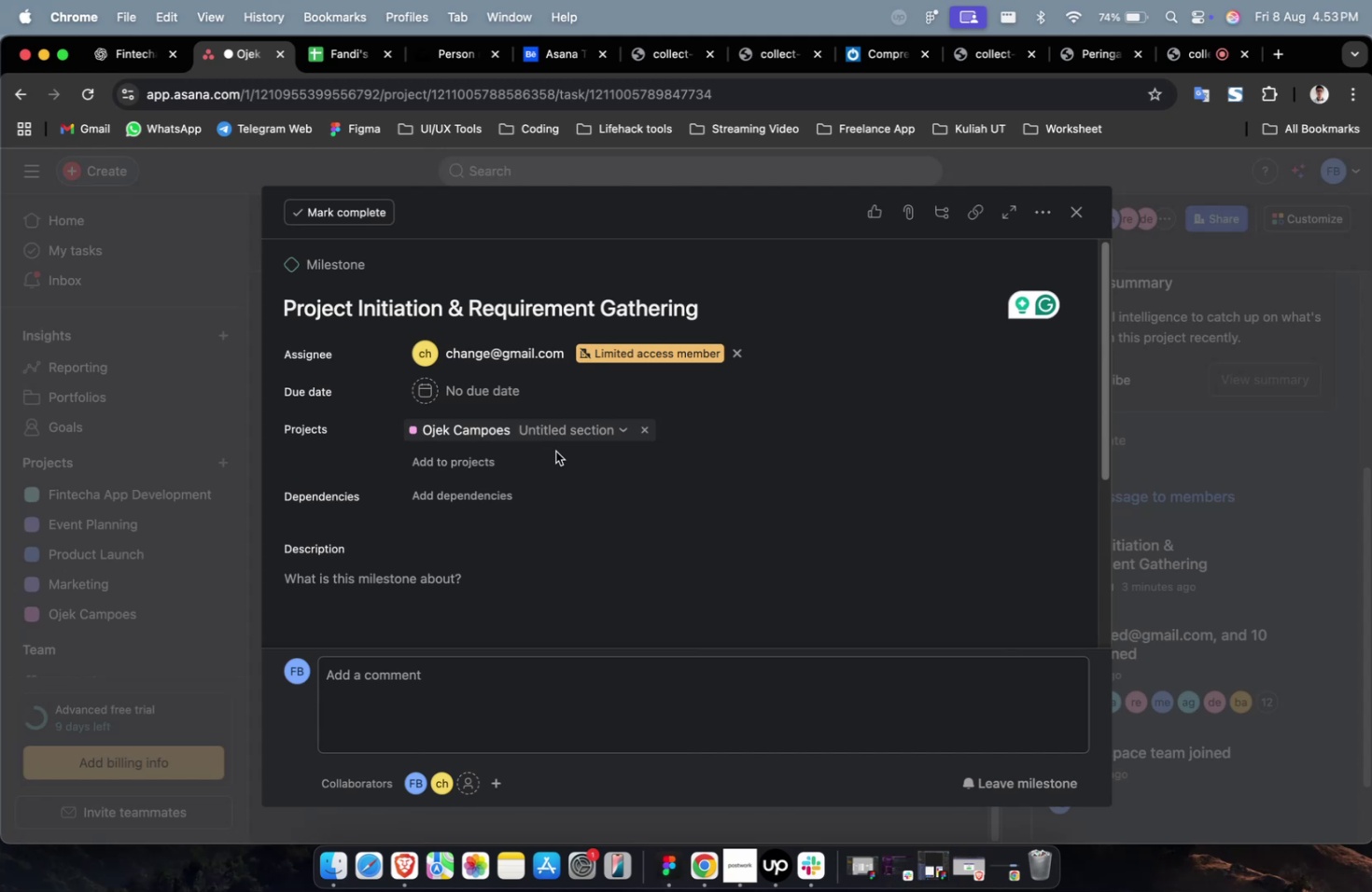 
wait(19.97)
 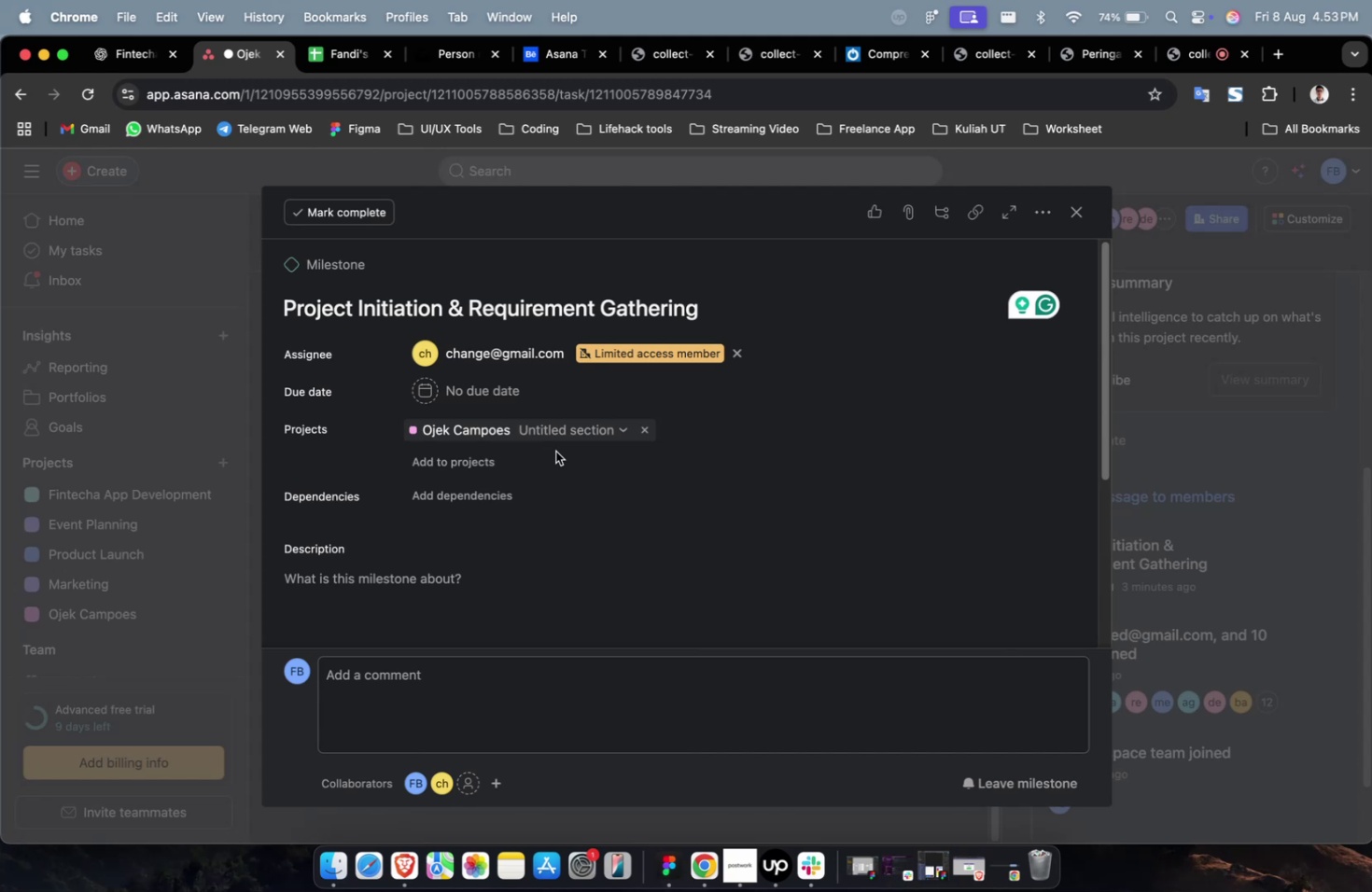 
scroll: coordinate [648, 364], scroll_direction: down, amount: 14.0
 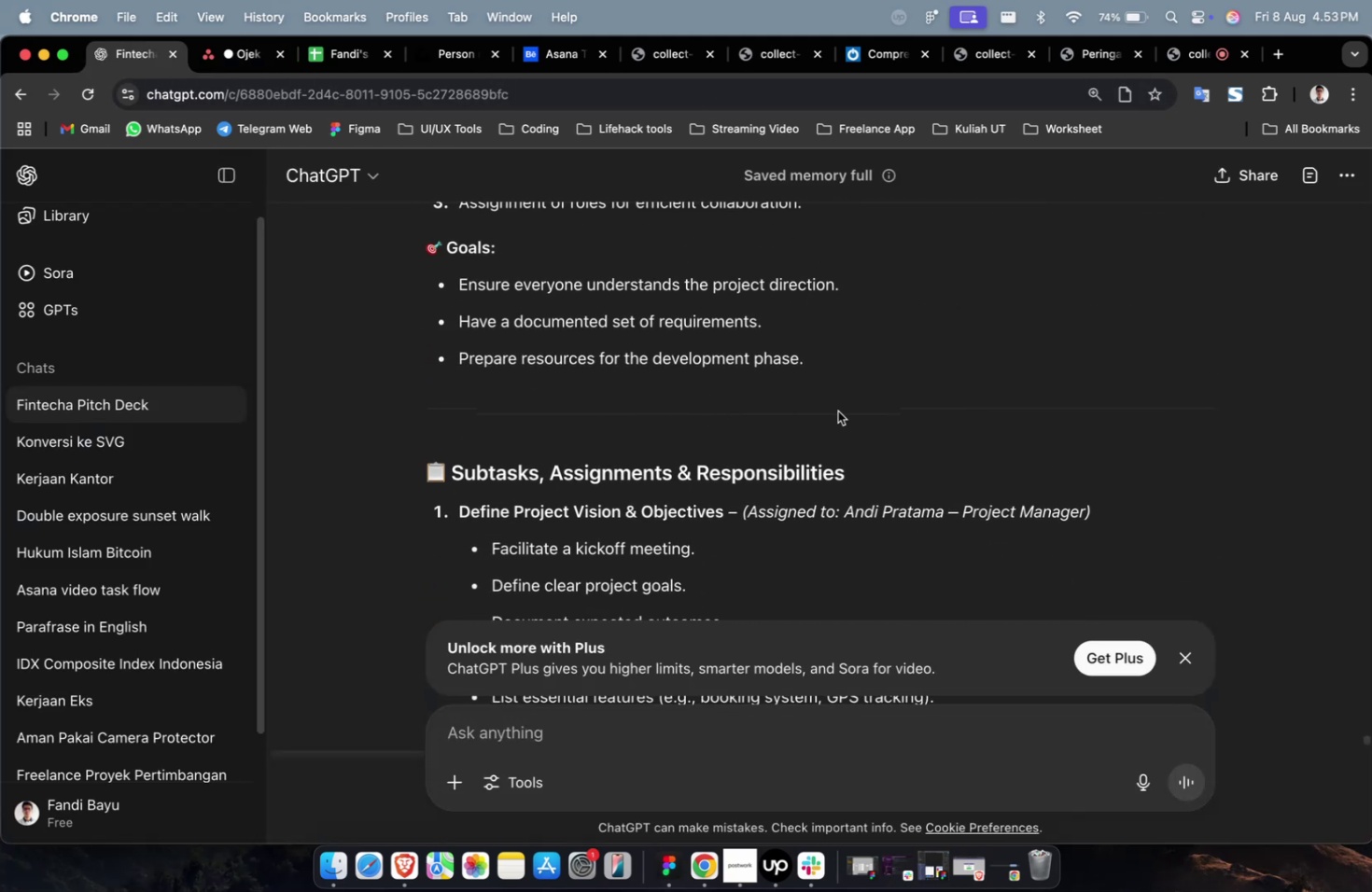 
left_click_drag(start_coordinate=[838, 375], to_coordinate=[425, 385])
 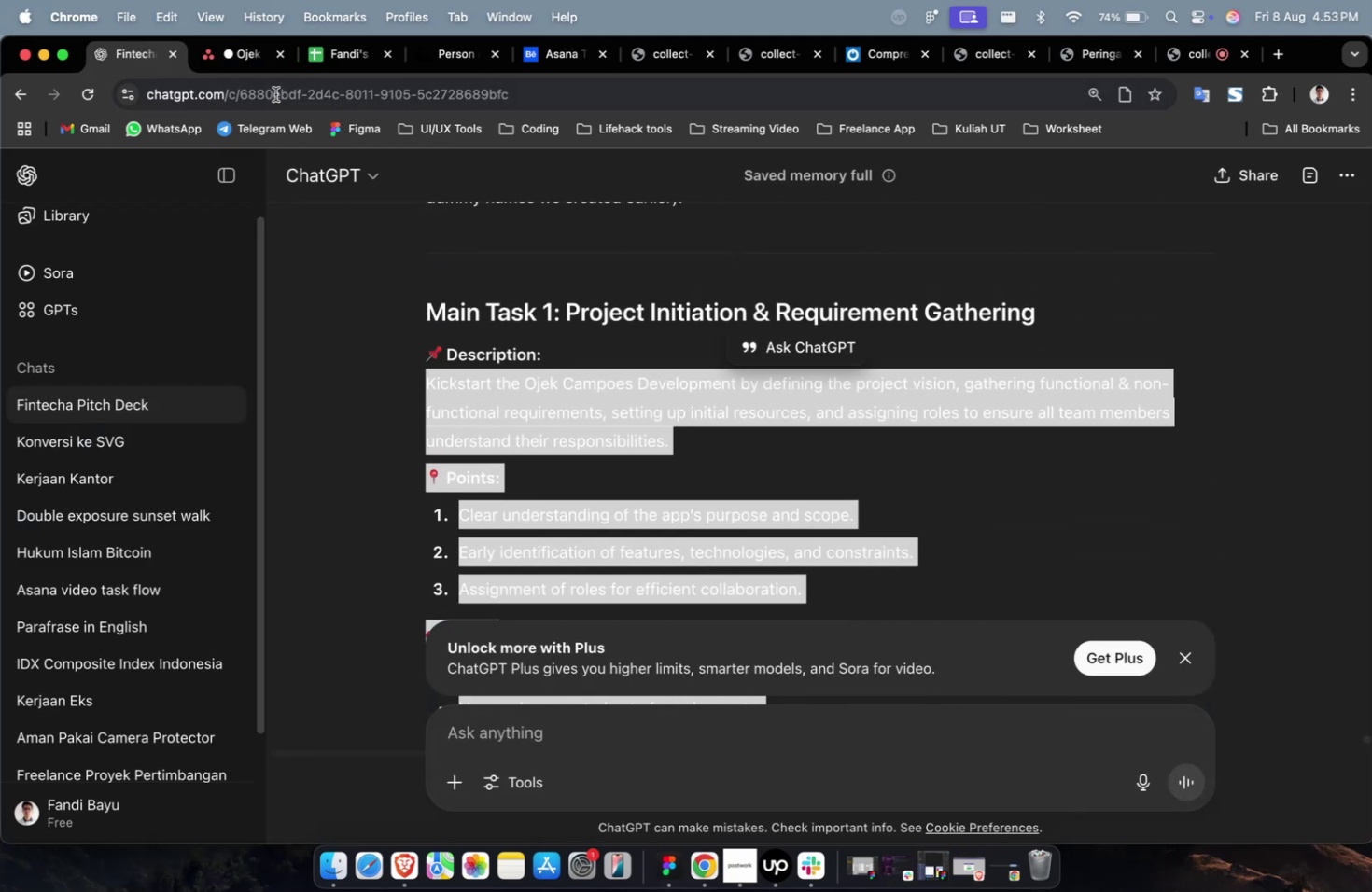 
scroll: coordinate [516, 273], scroll_direction: up, amount: 10.0
 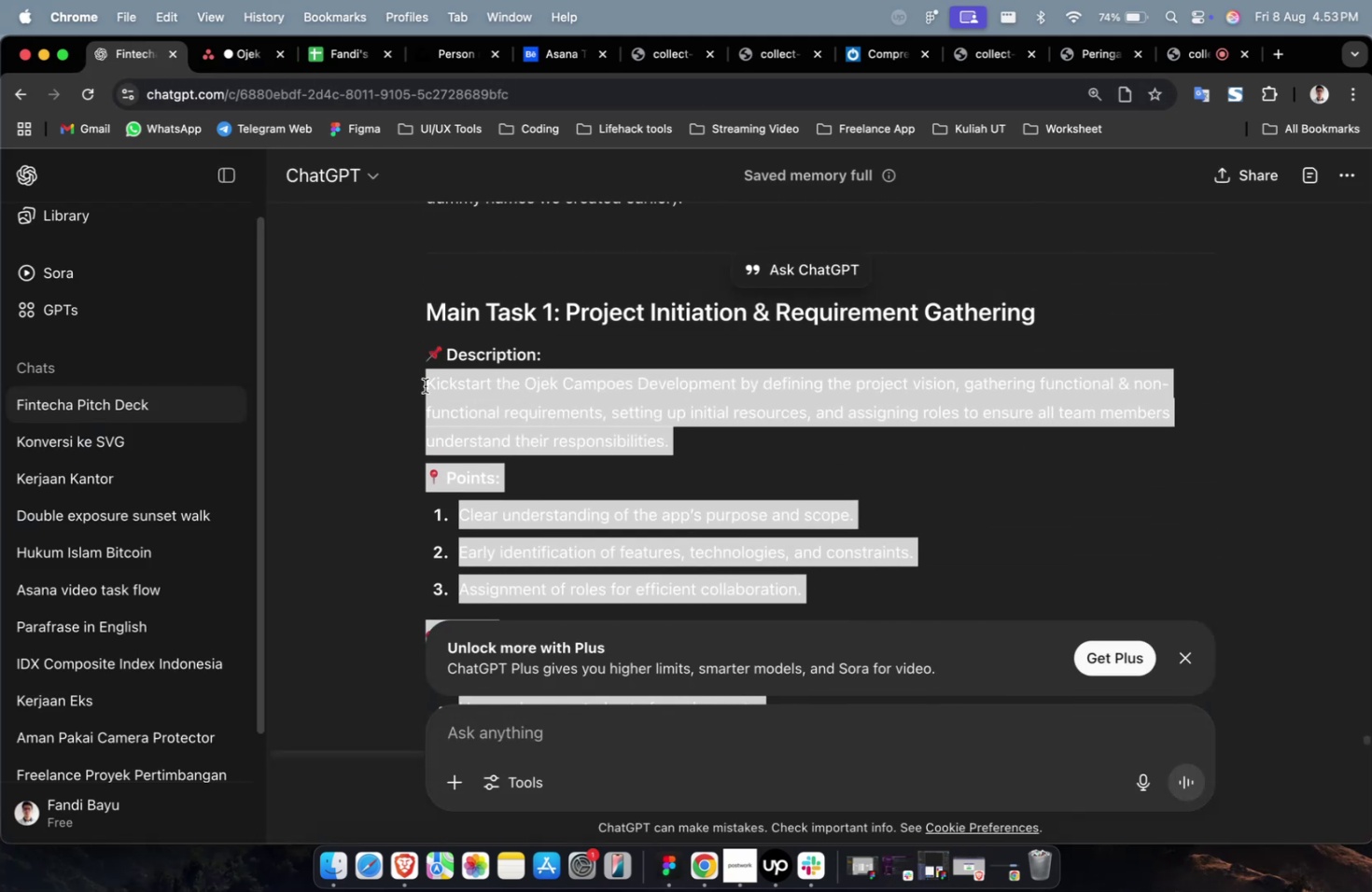 
key(Meta+CommandLeft)
 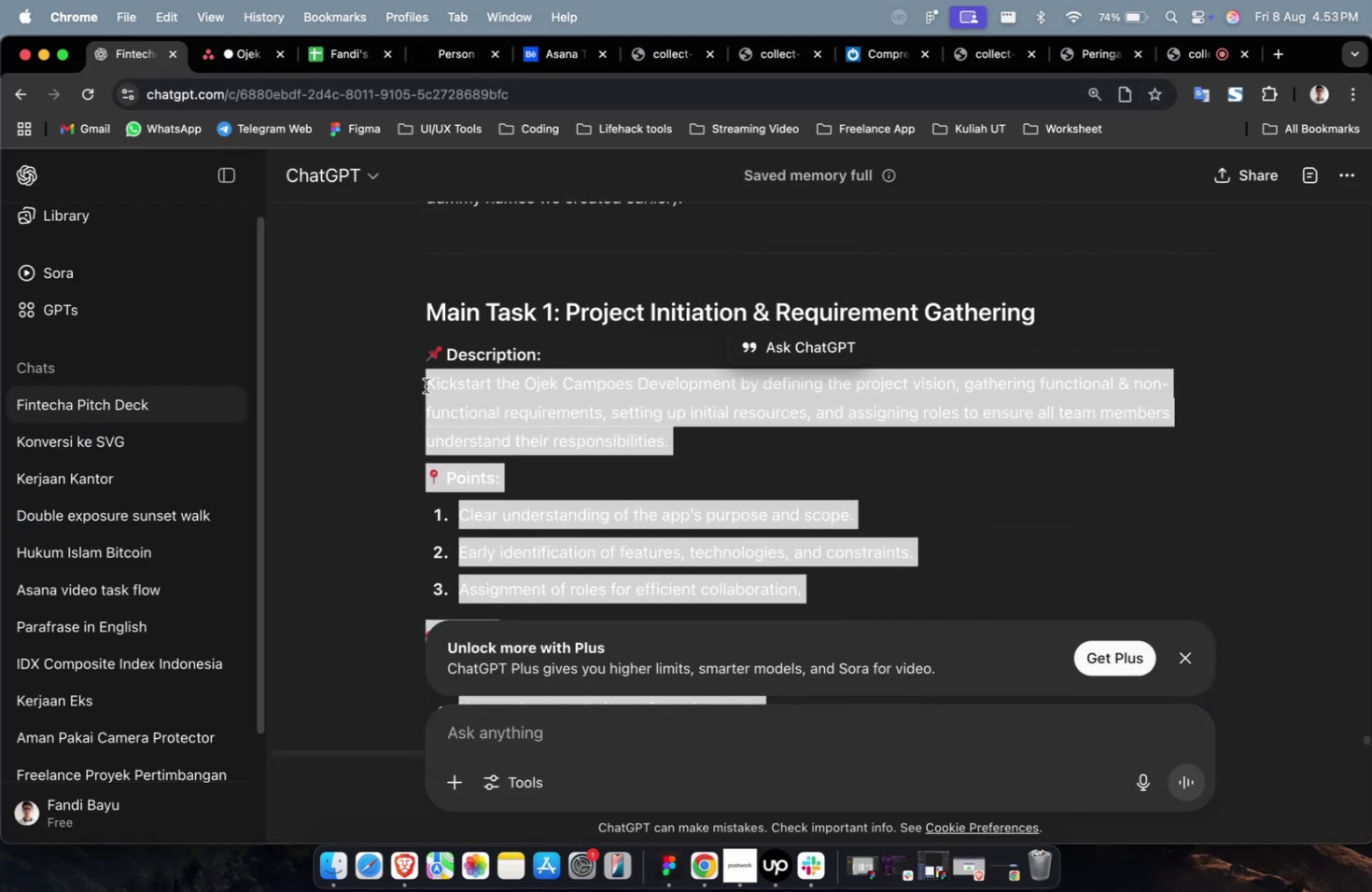 
key(Meta+C)
 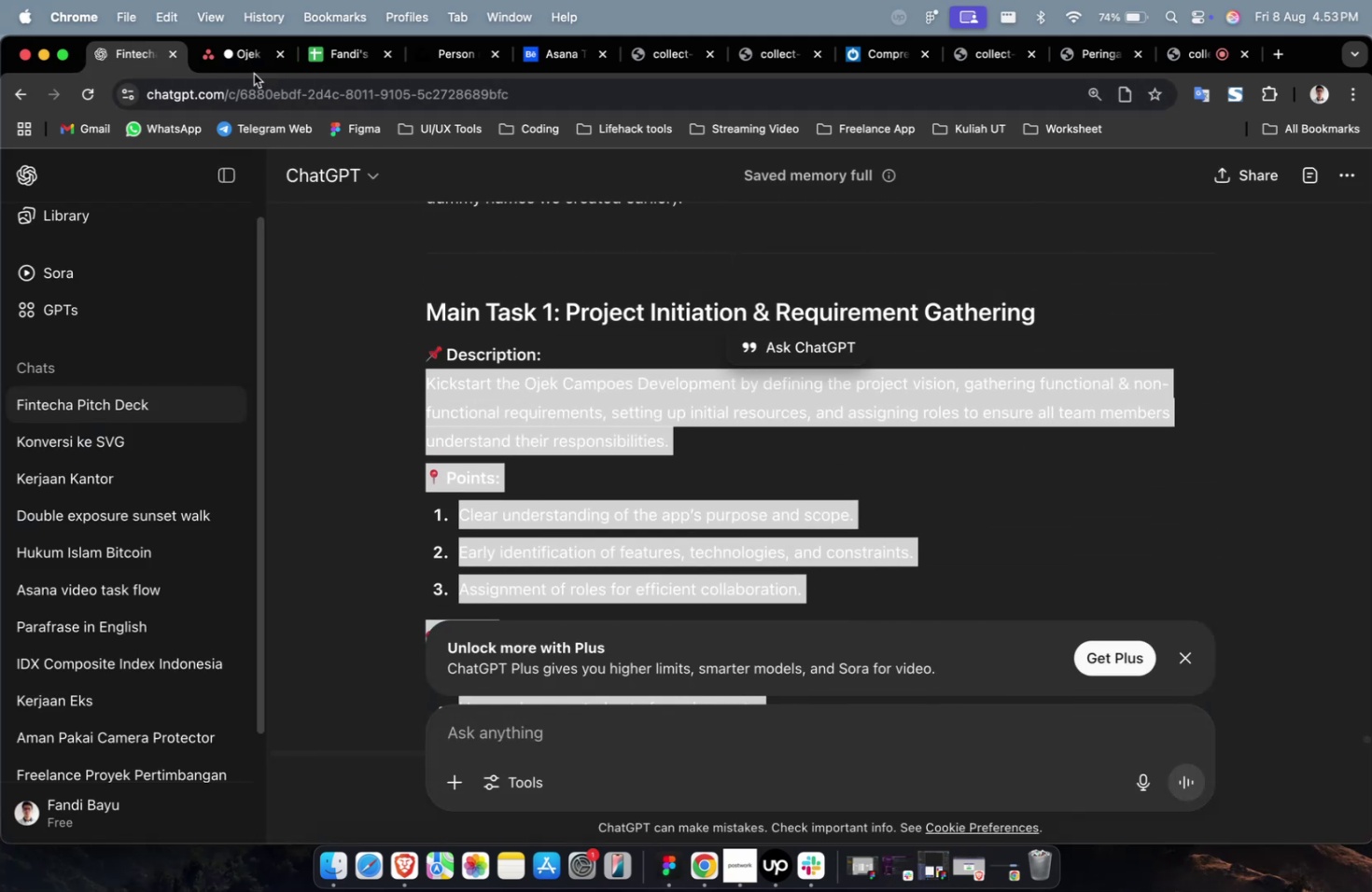 
double_click([246, 63])
 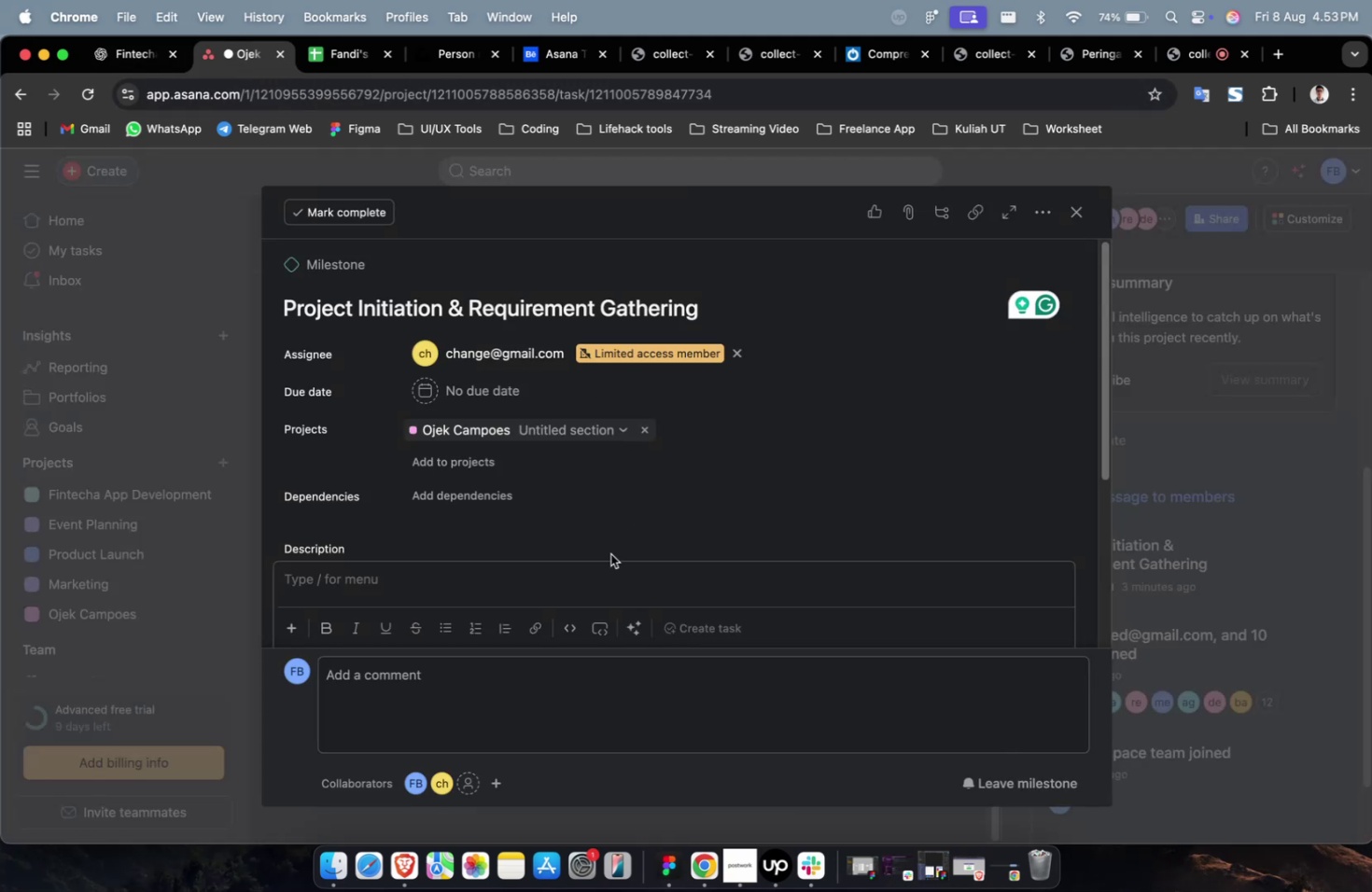 
key(Meta+CommandLeft)
 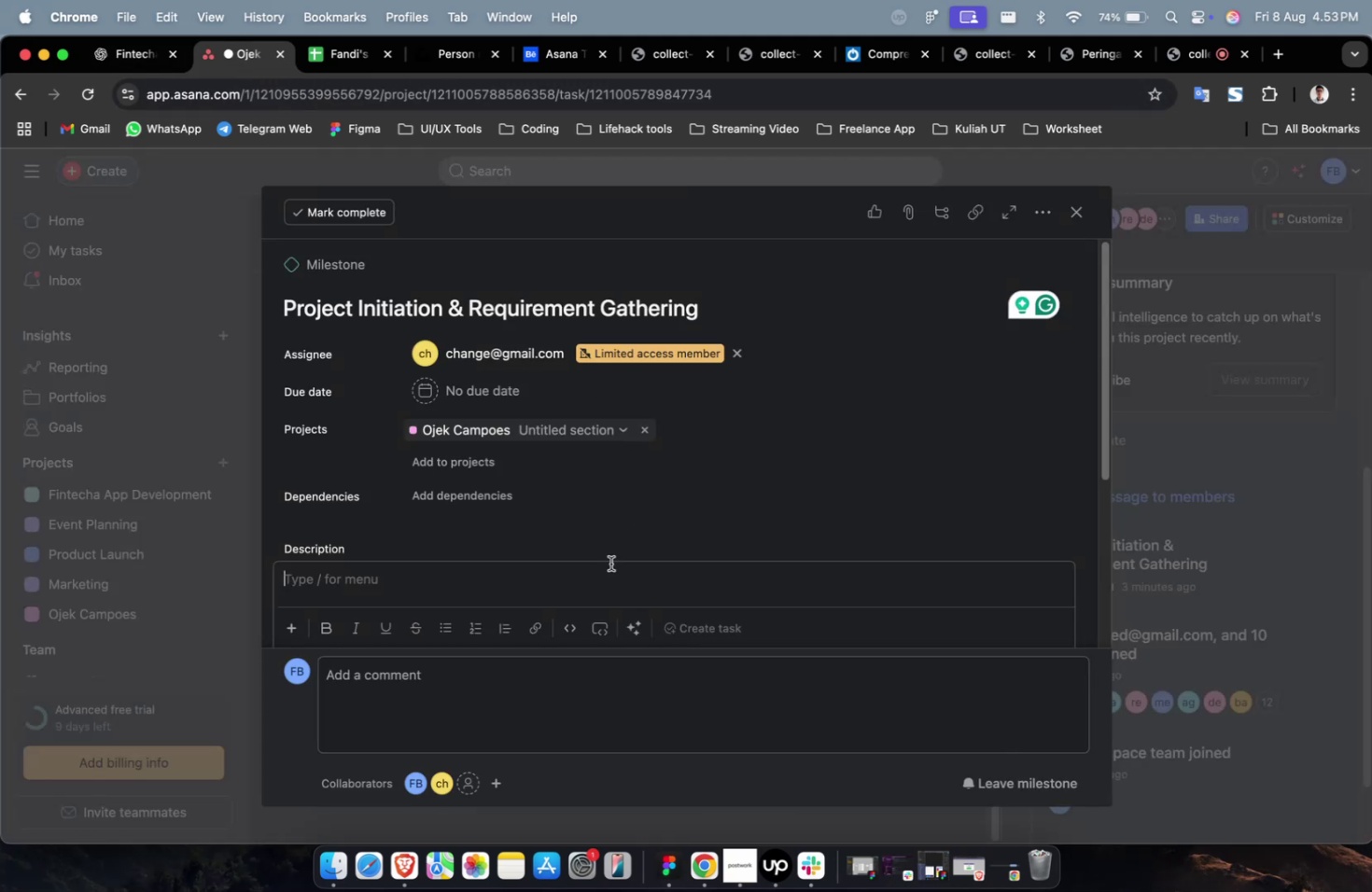 
key(Meta+V)
 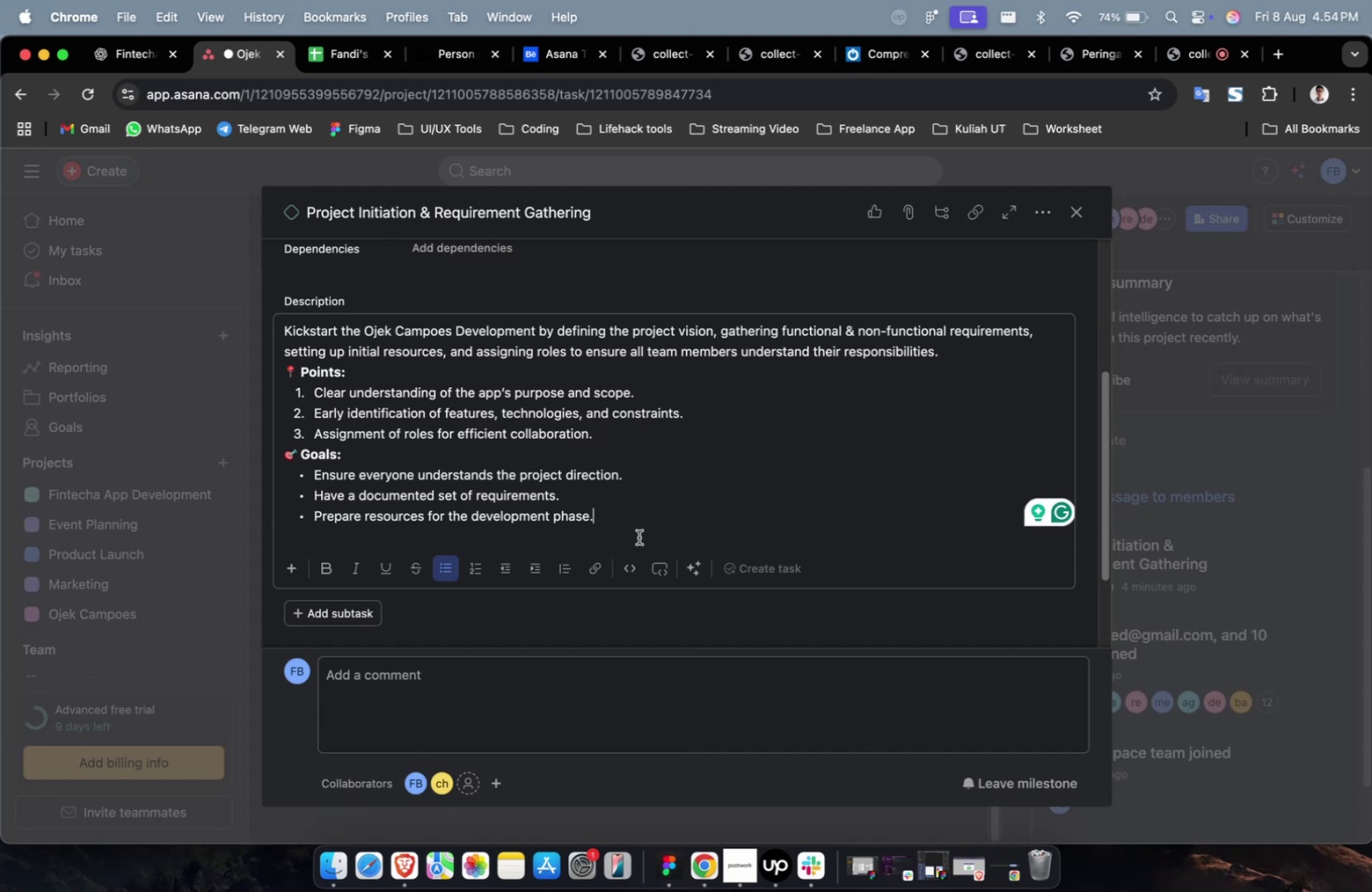 
wait(42.03)
 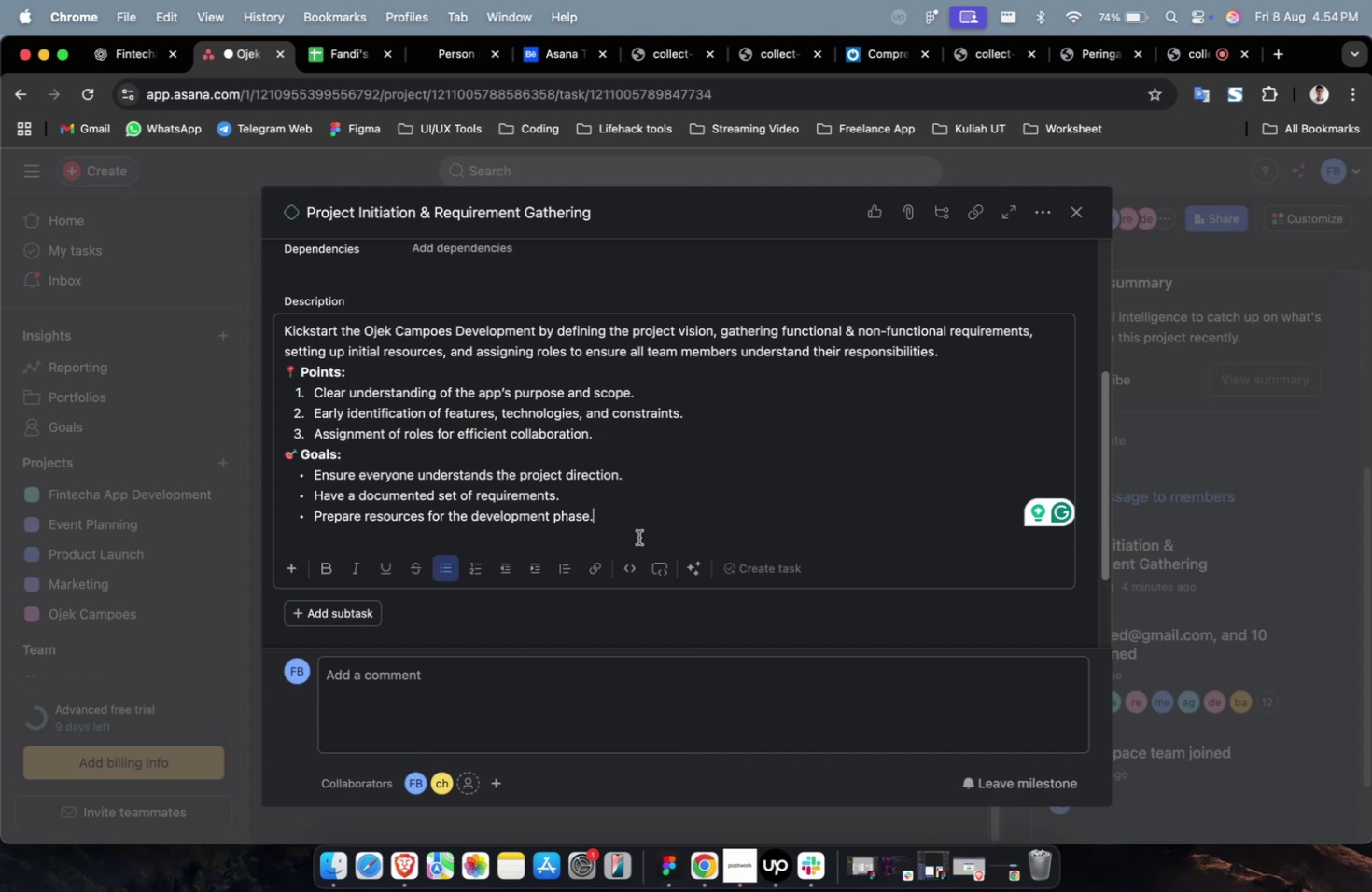 
scroll: coordinate [768, 363], scroll_direction: up, amount: 3.0
 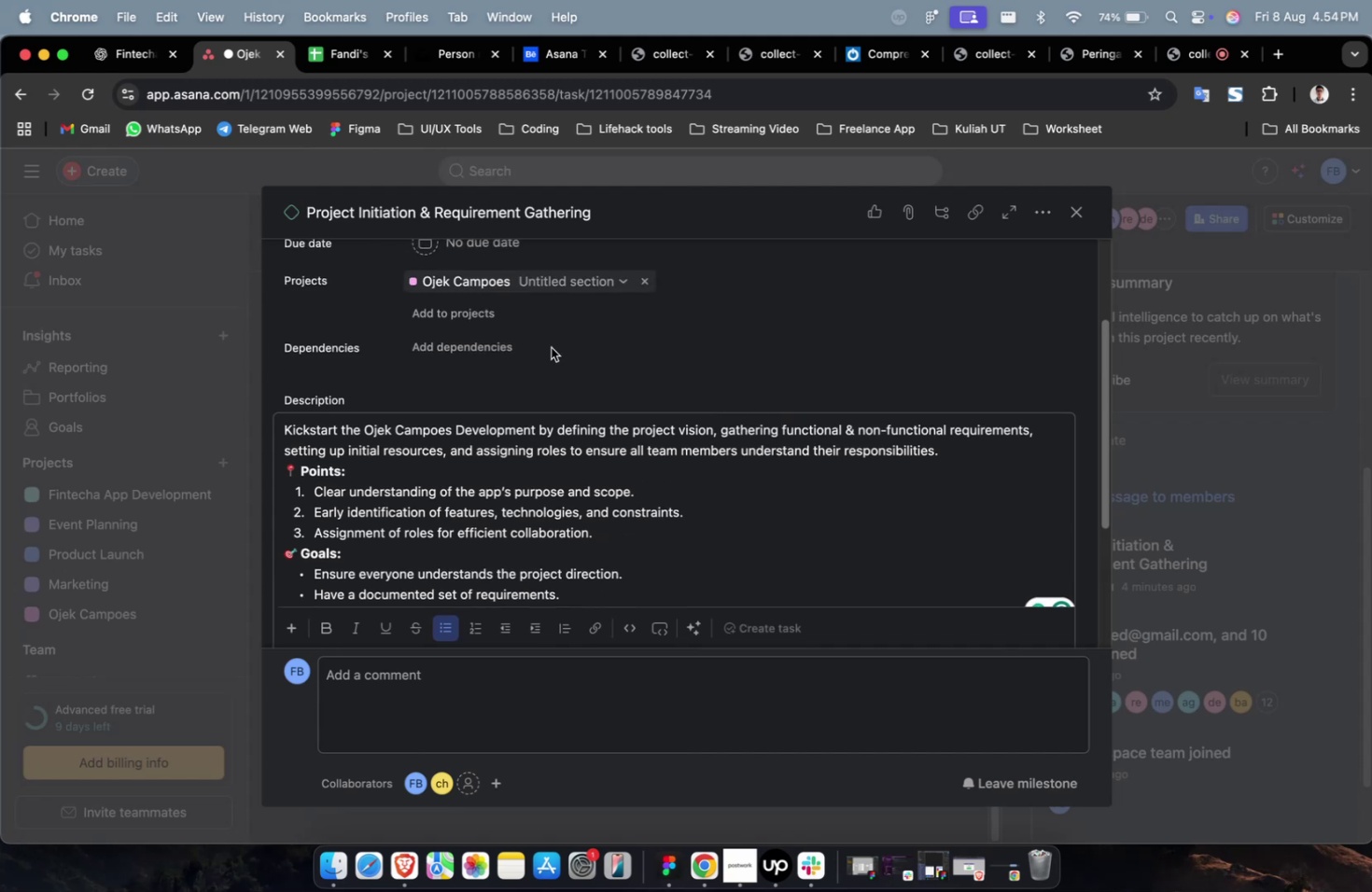 
left_click([496, 339])
 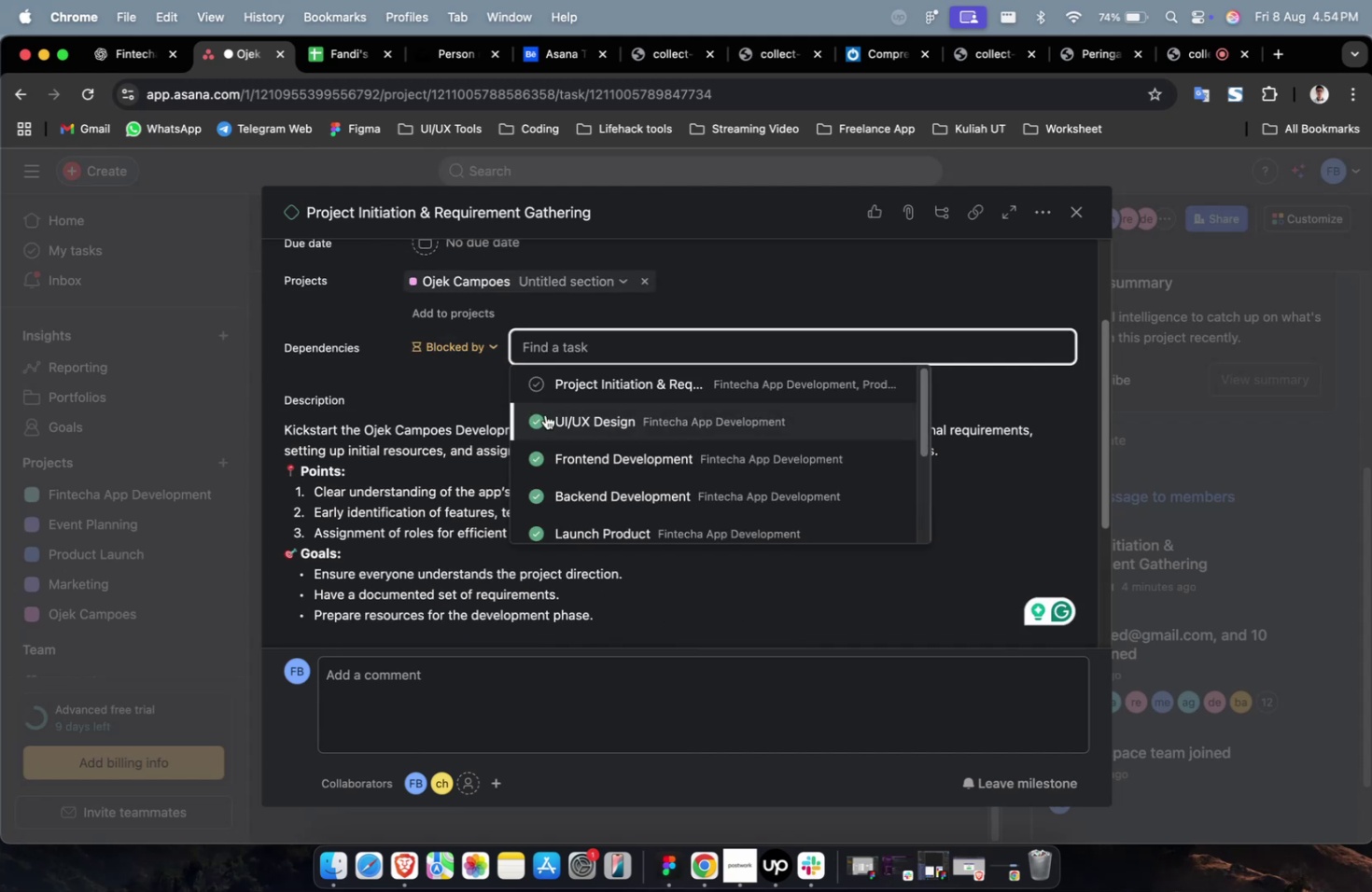 
double_click([553, 416])
 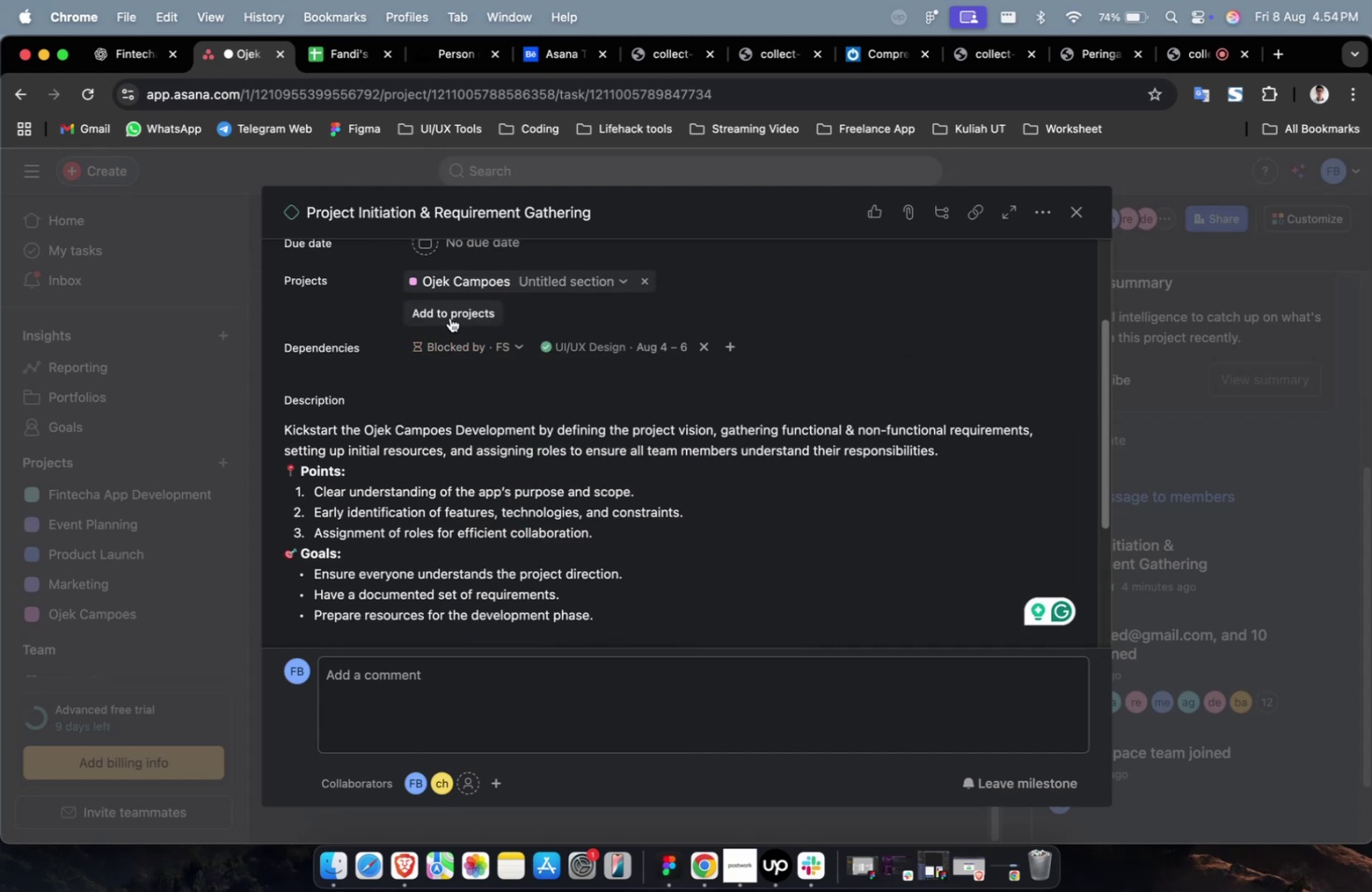 
triple_click([451, 316])
 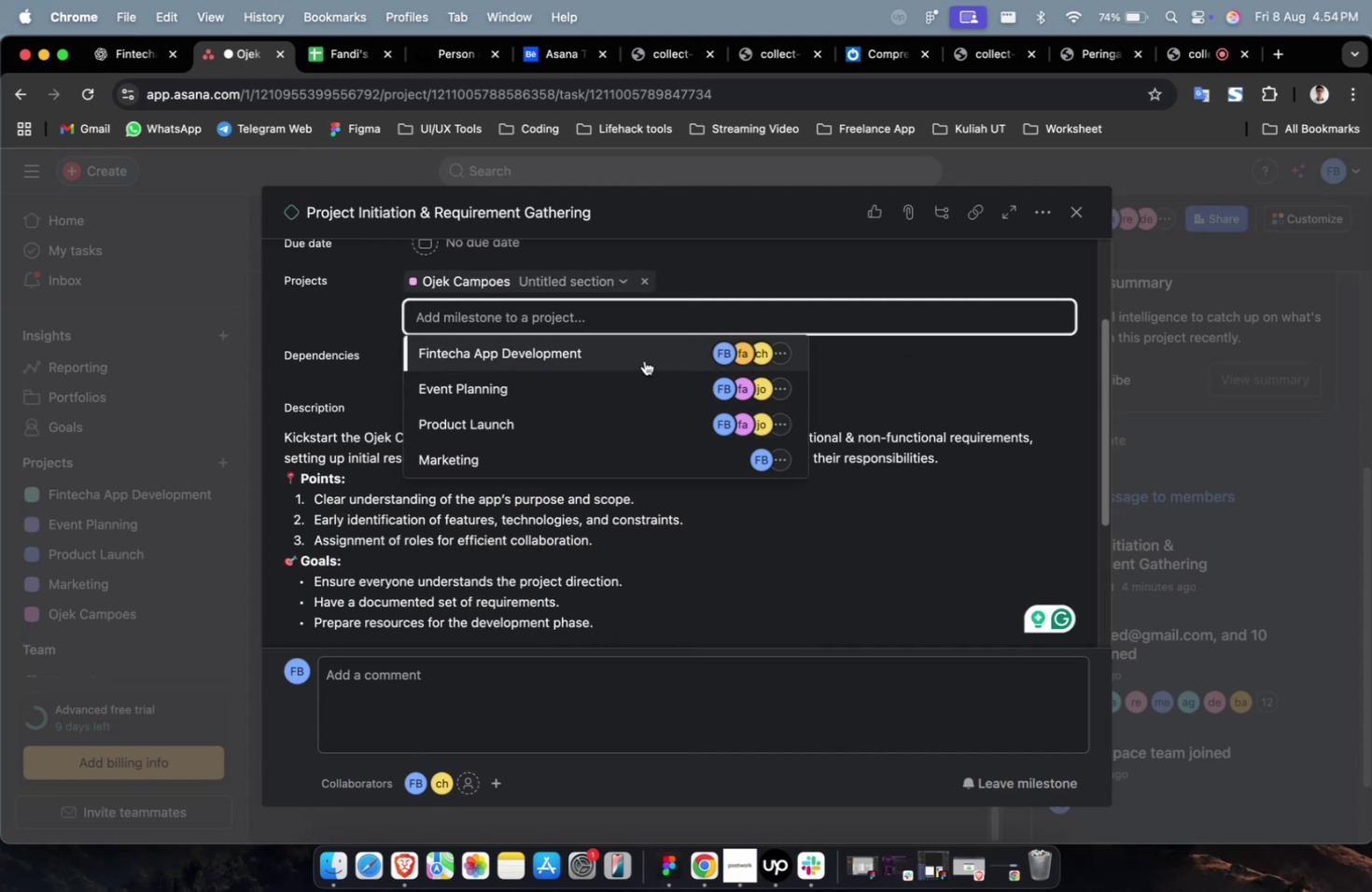 
left_click([626, 411])
 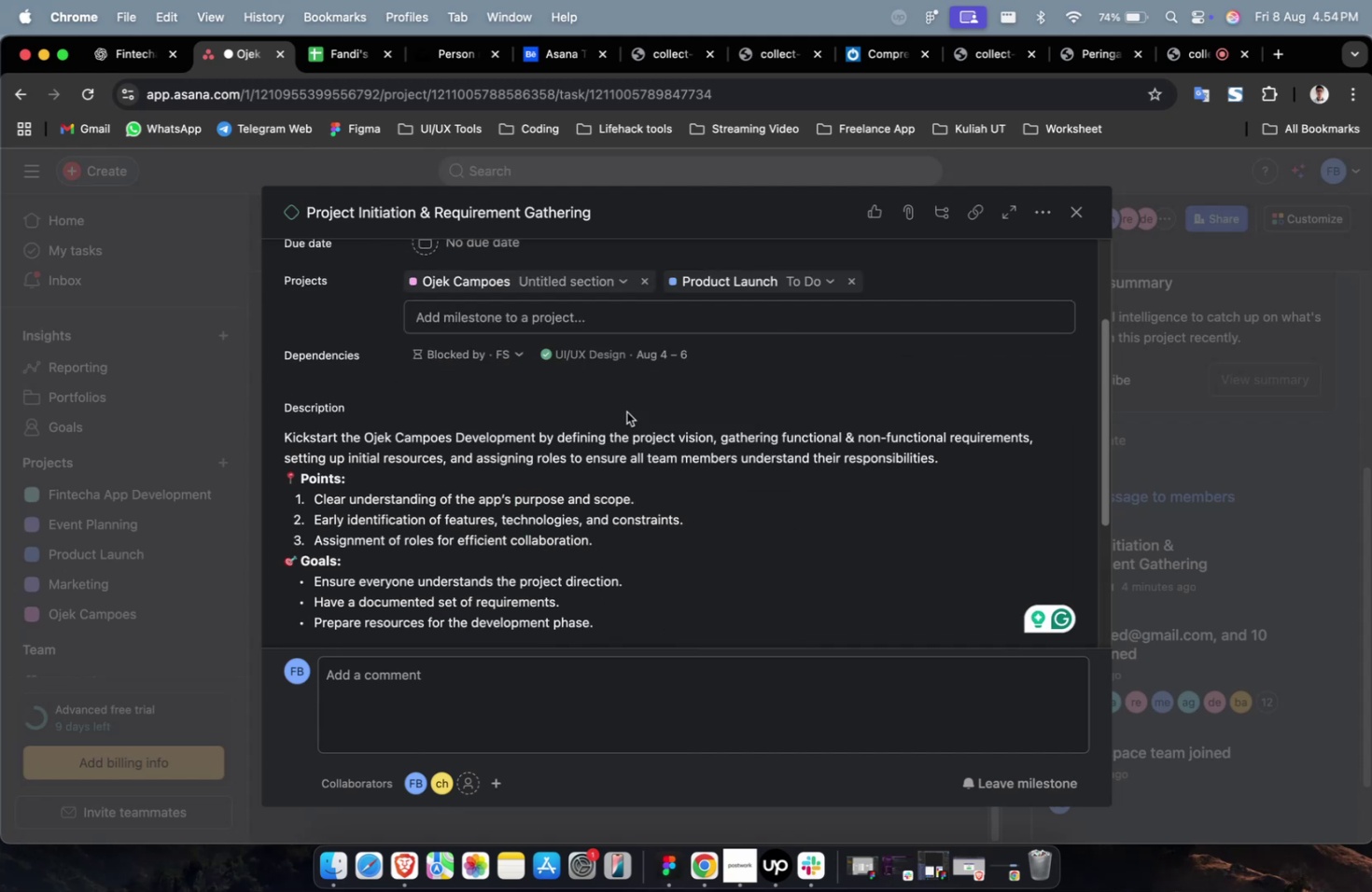 
scroll: coordinate [626, 411], scroll_direction: up, amount: 9.0
 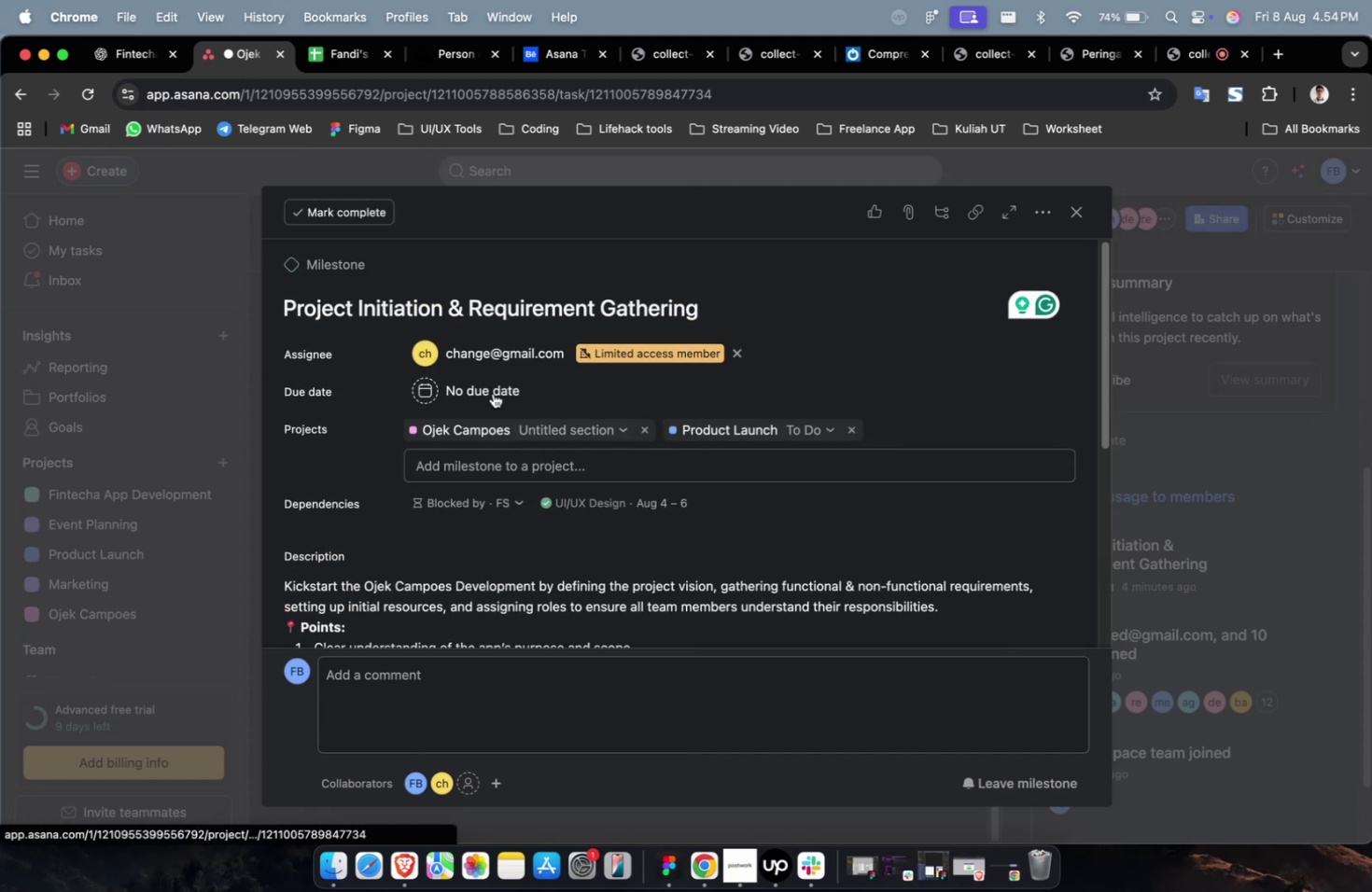 
left_click([491, 390])
 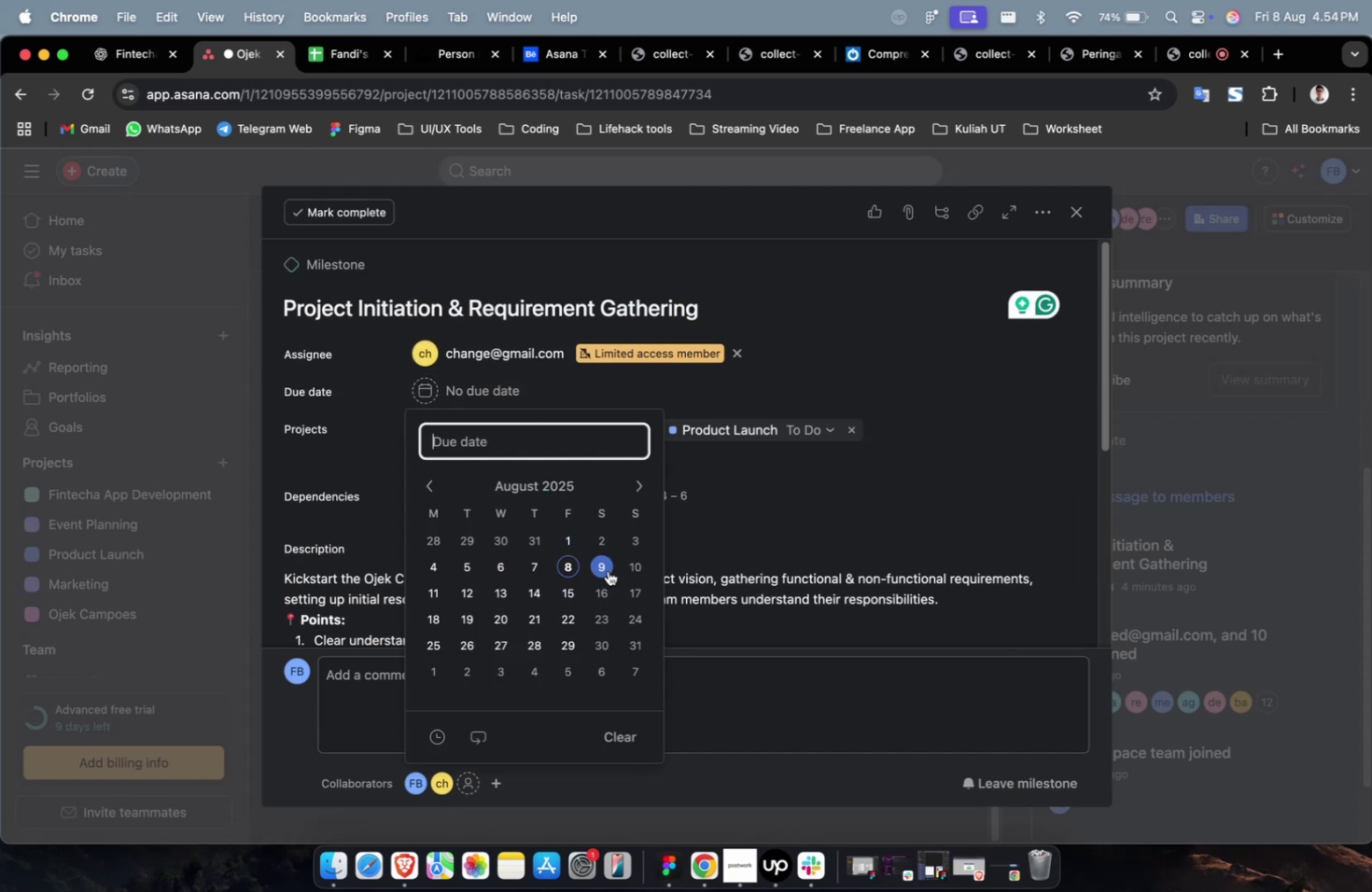 
double_click([759, 475])
 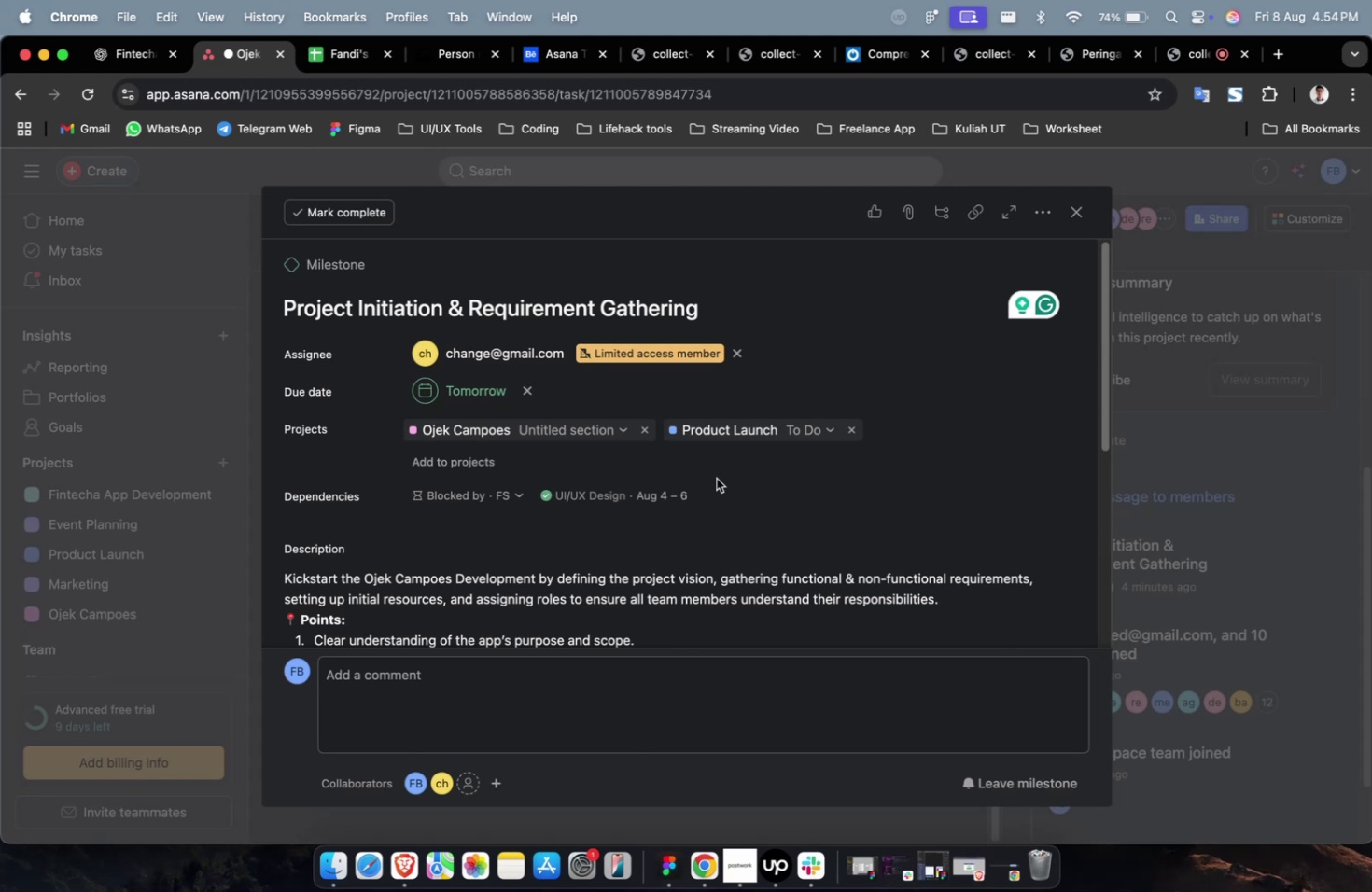 
scroll: coordinate [704, 476], scroll_direction: down, amount: 8.0
 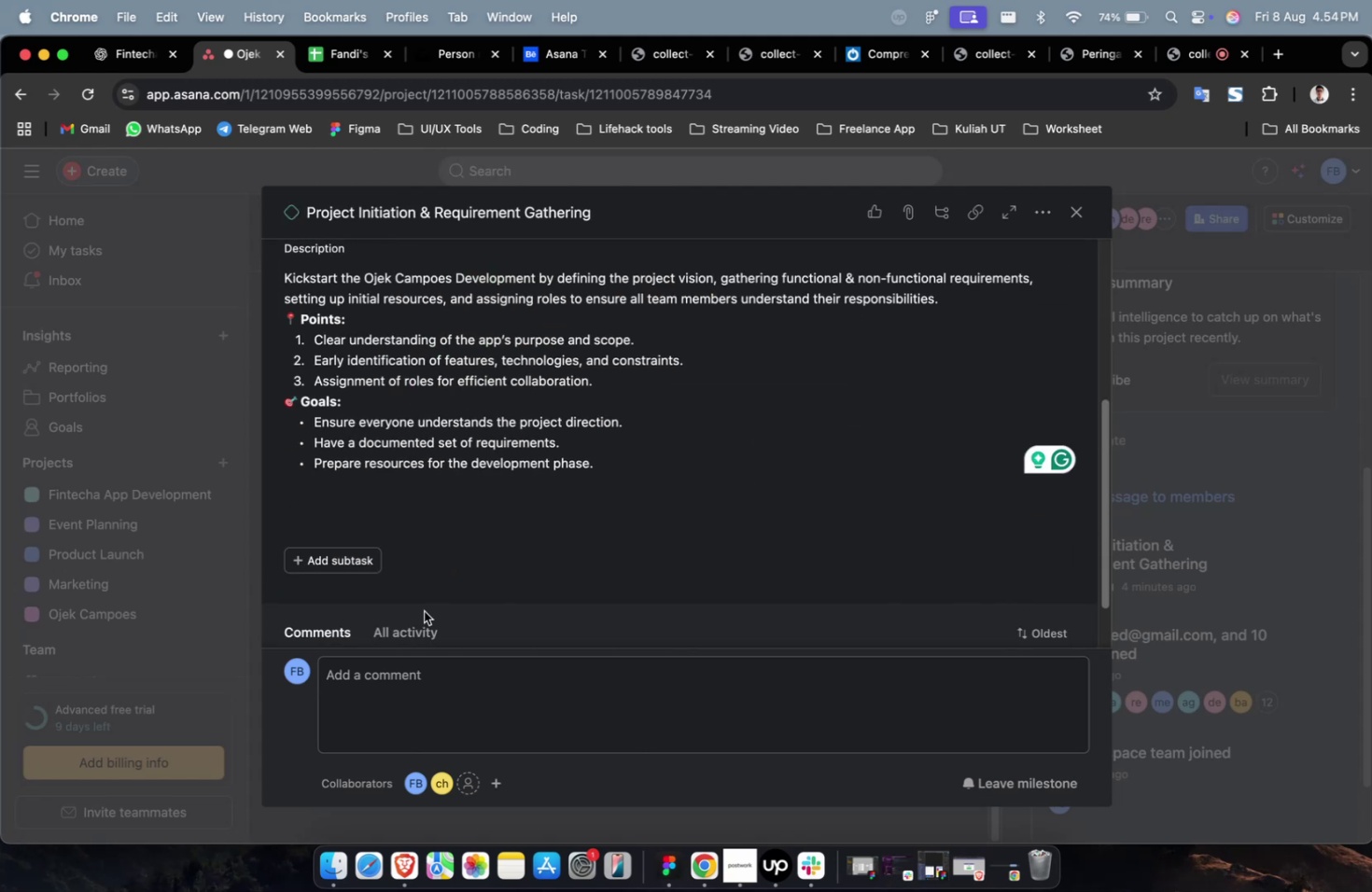 
left_click([351, 559])
 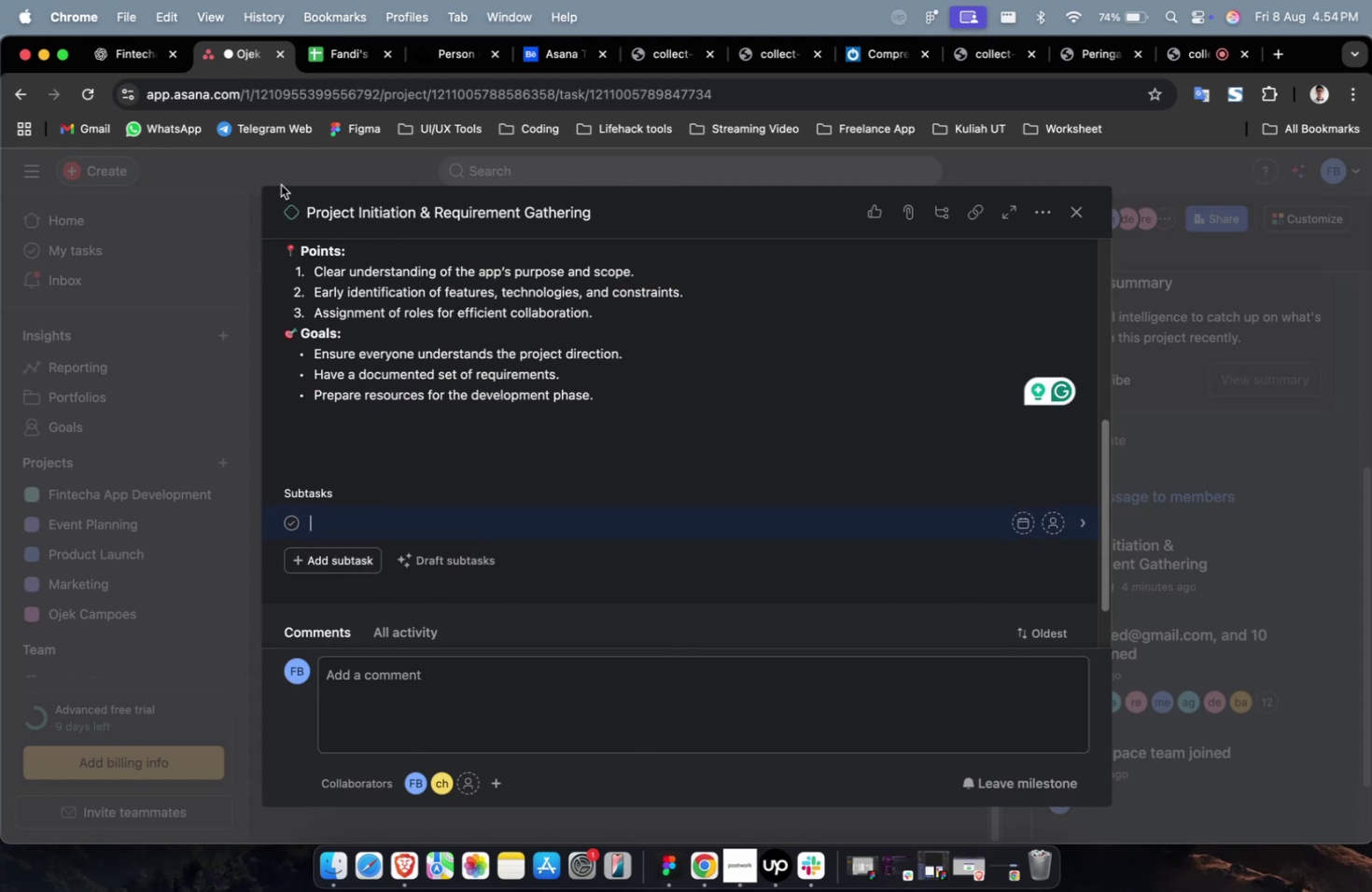 
scroll: coordinate [916, 521], scroll_direction: down, amount: 8.0
 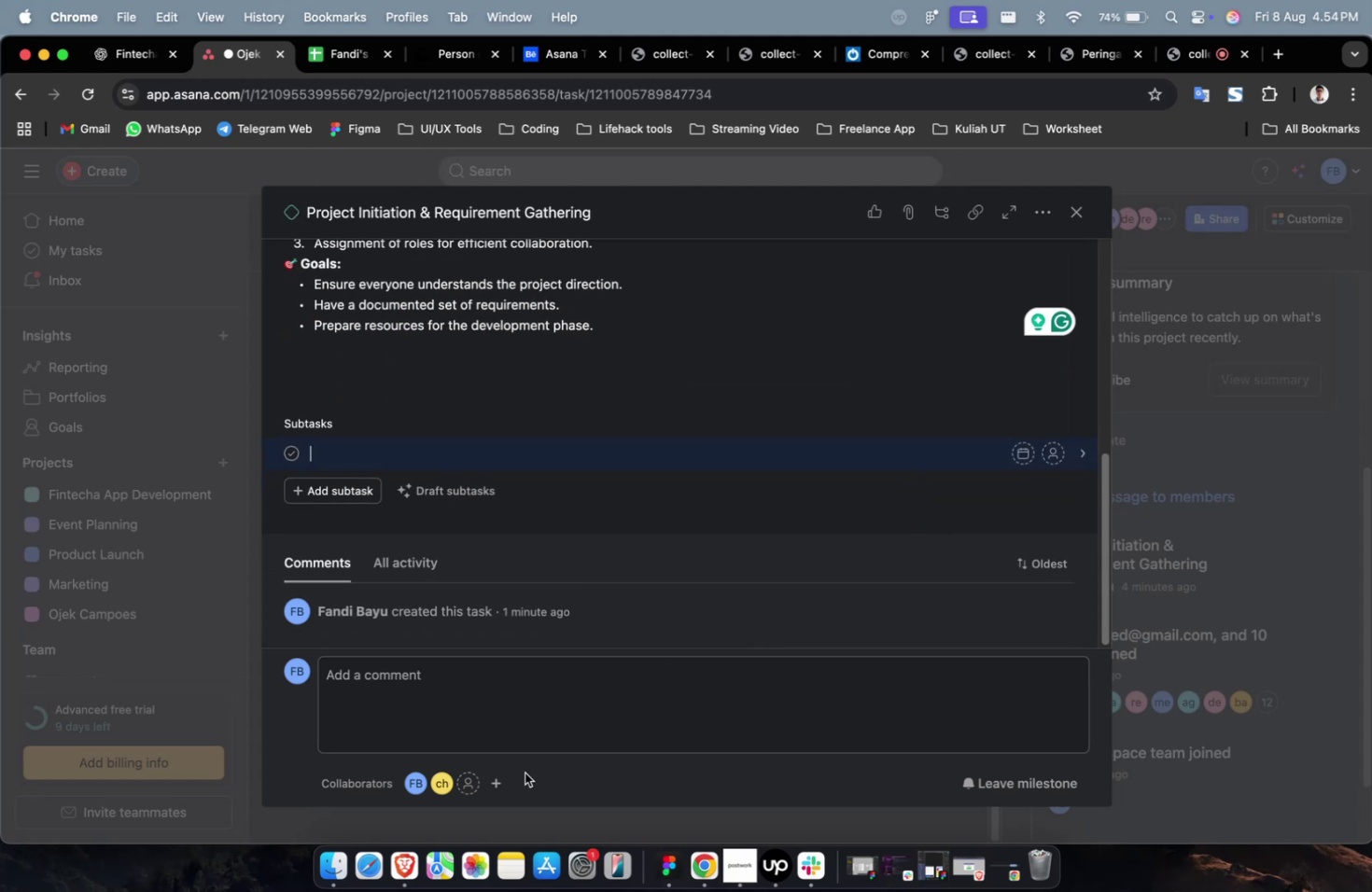 
left_click([487, 787])
 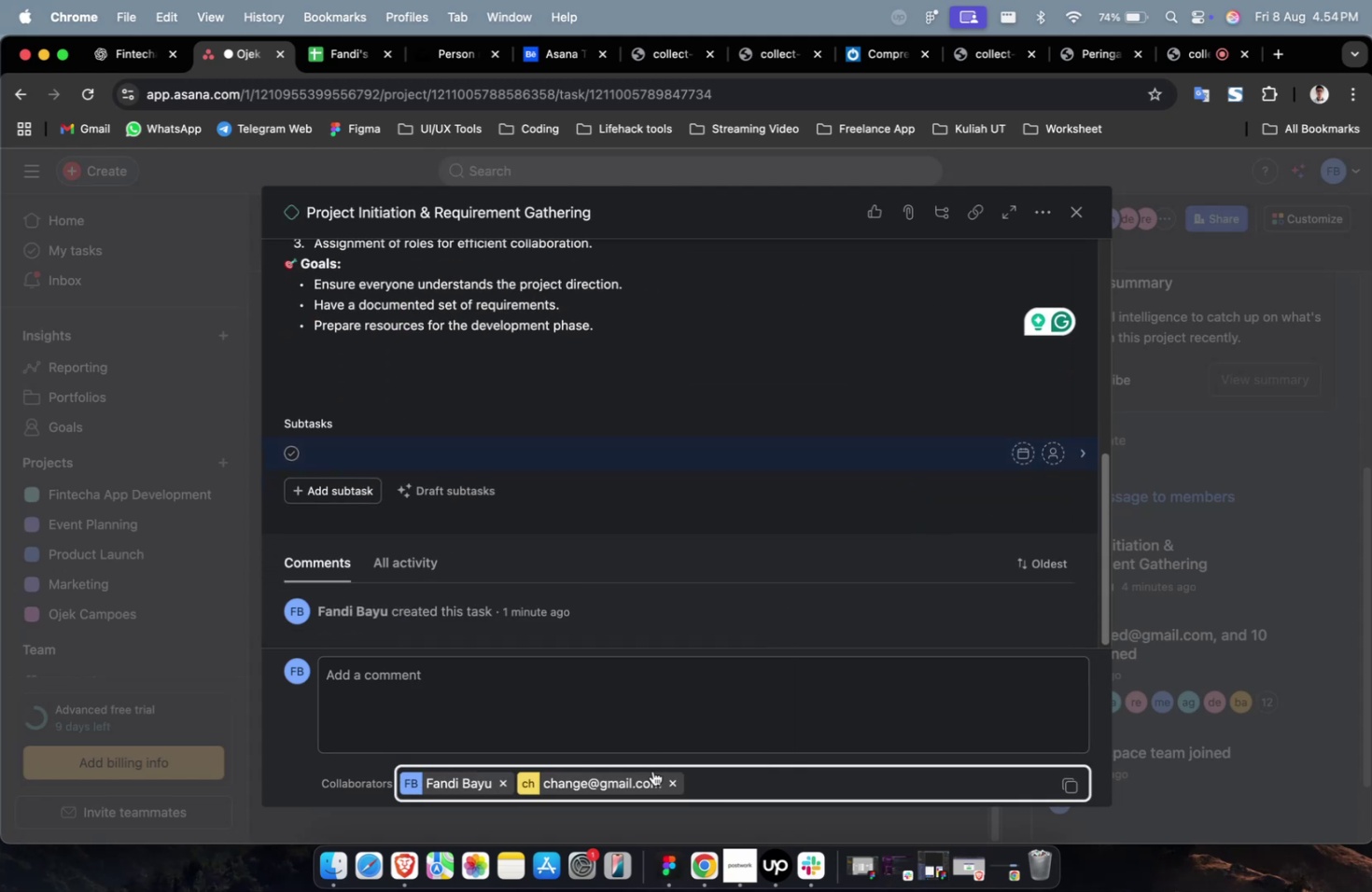 
key(D)
 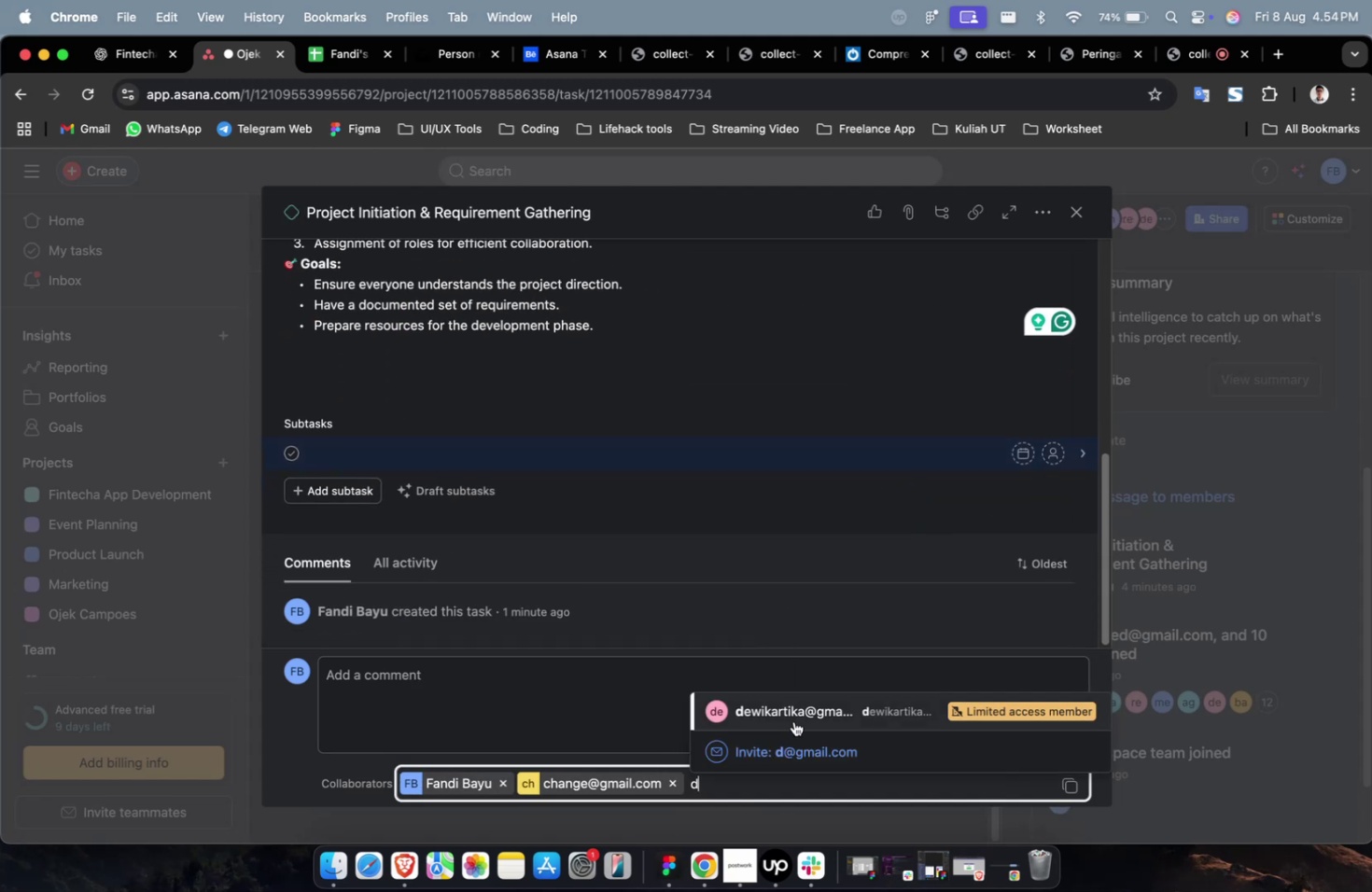 
left_click([797, 713])
 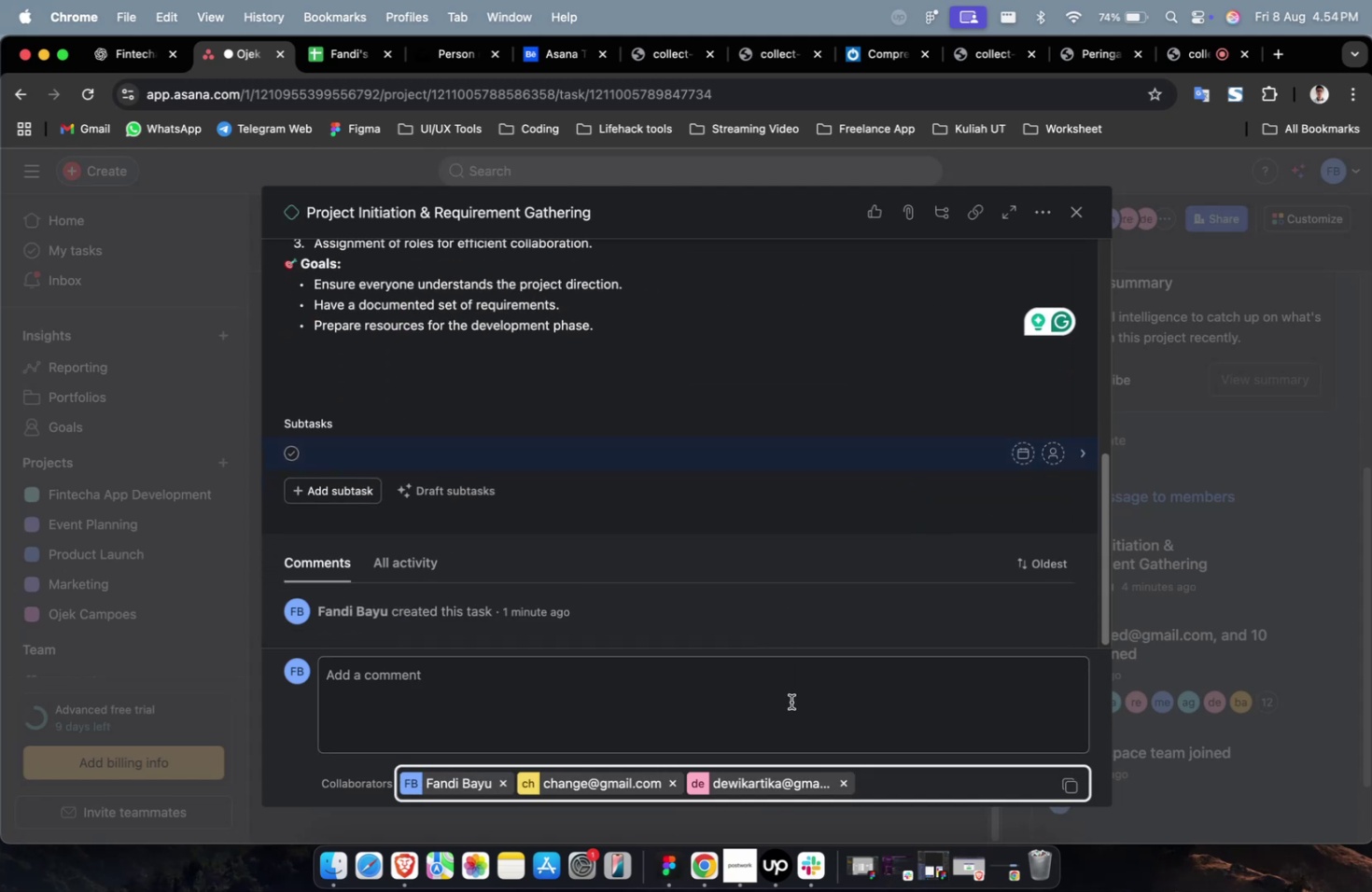 
key(R)
 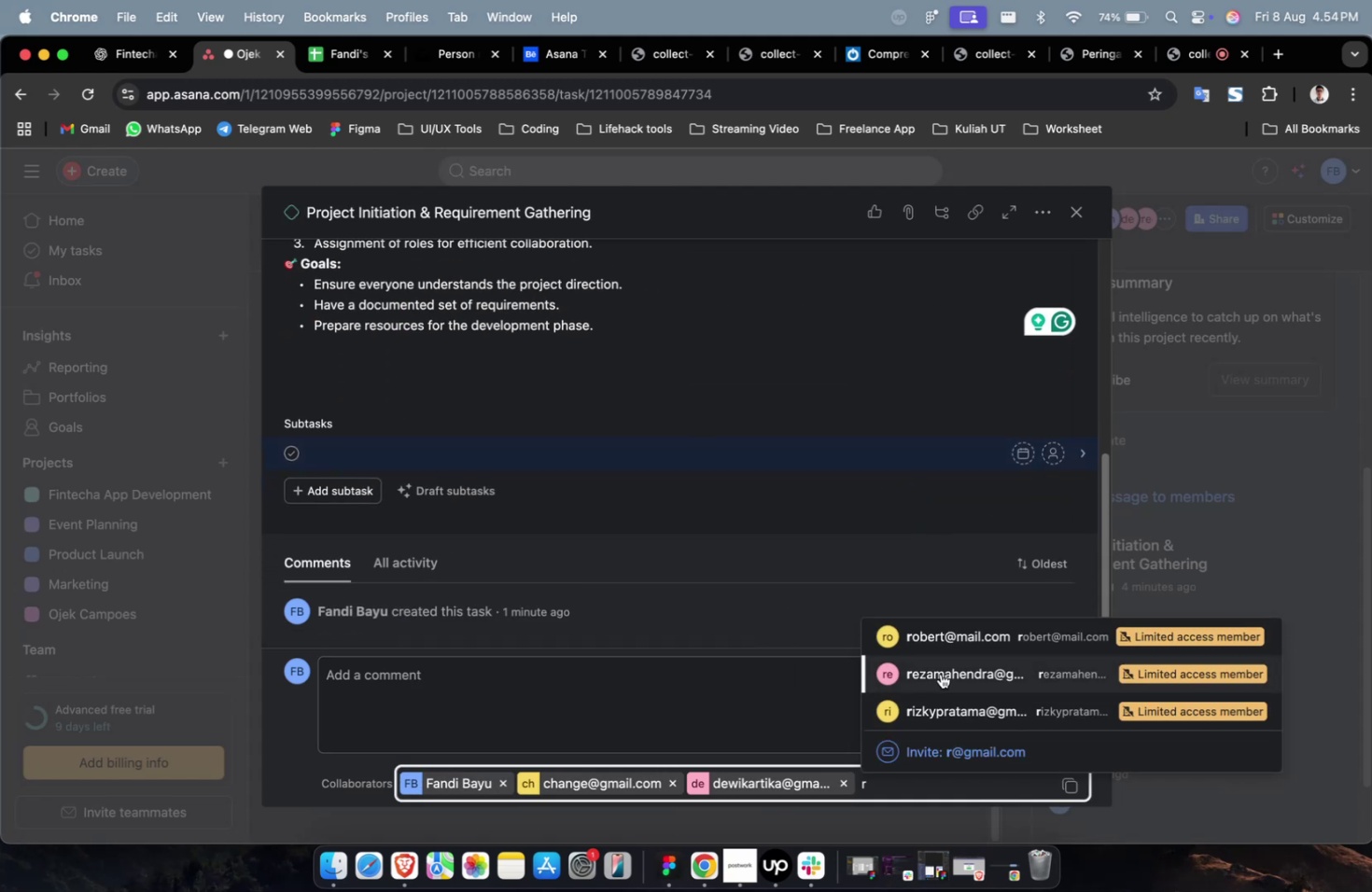 
left_click([940, 673])
 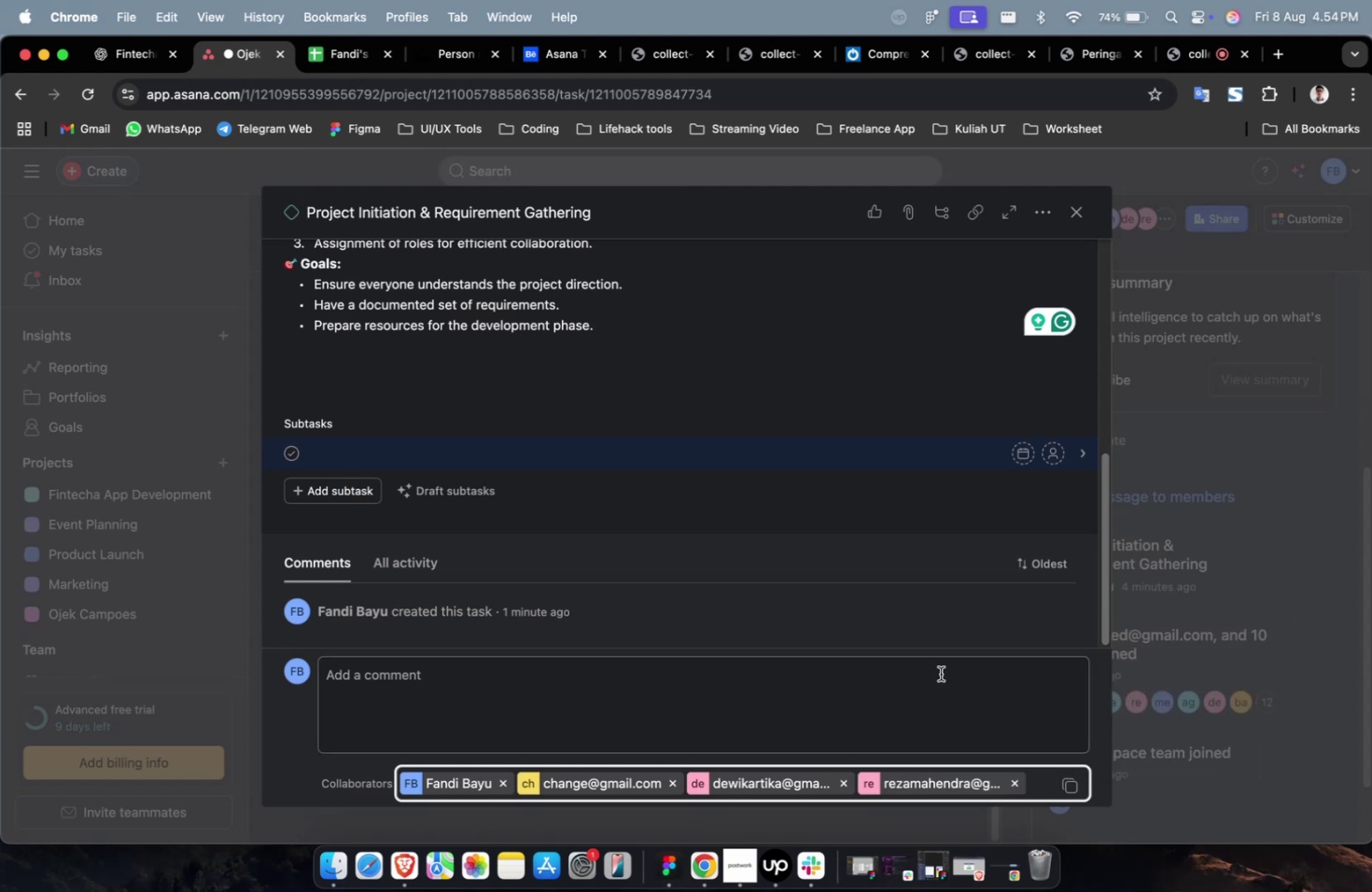 
key(R)
 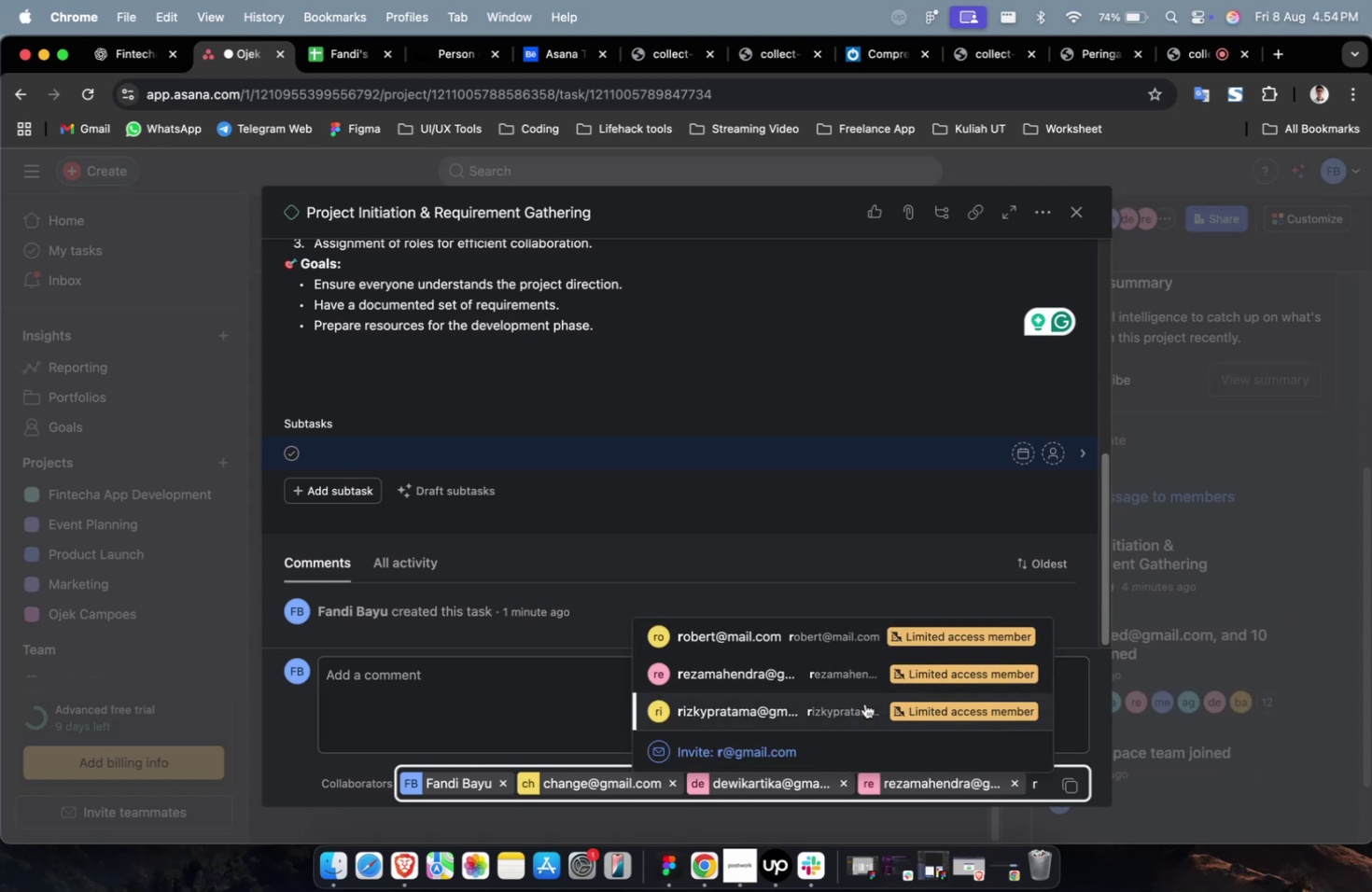 
left_click([849, 704])
 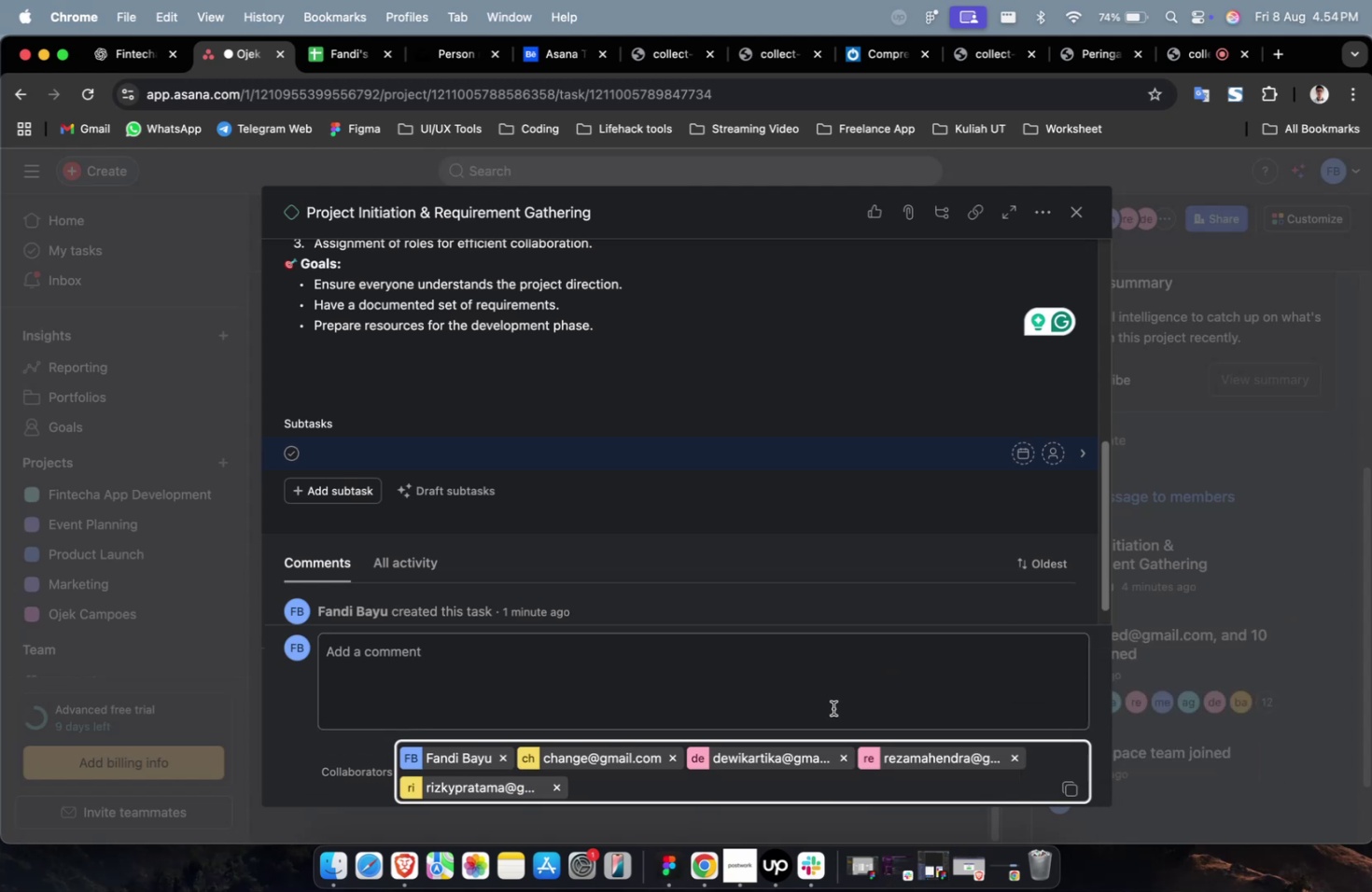 
key(A)
 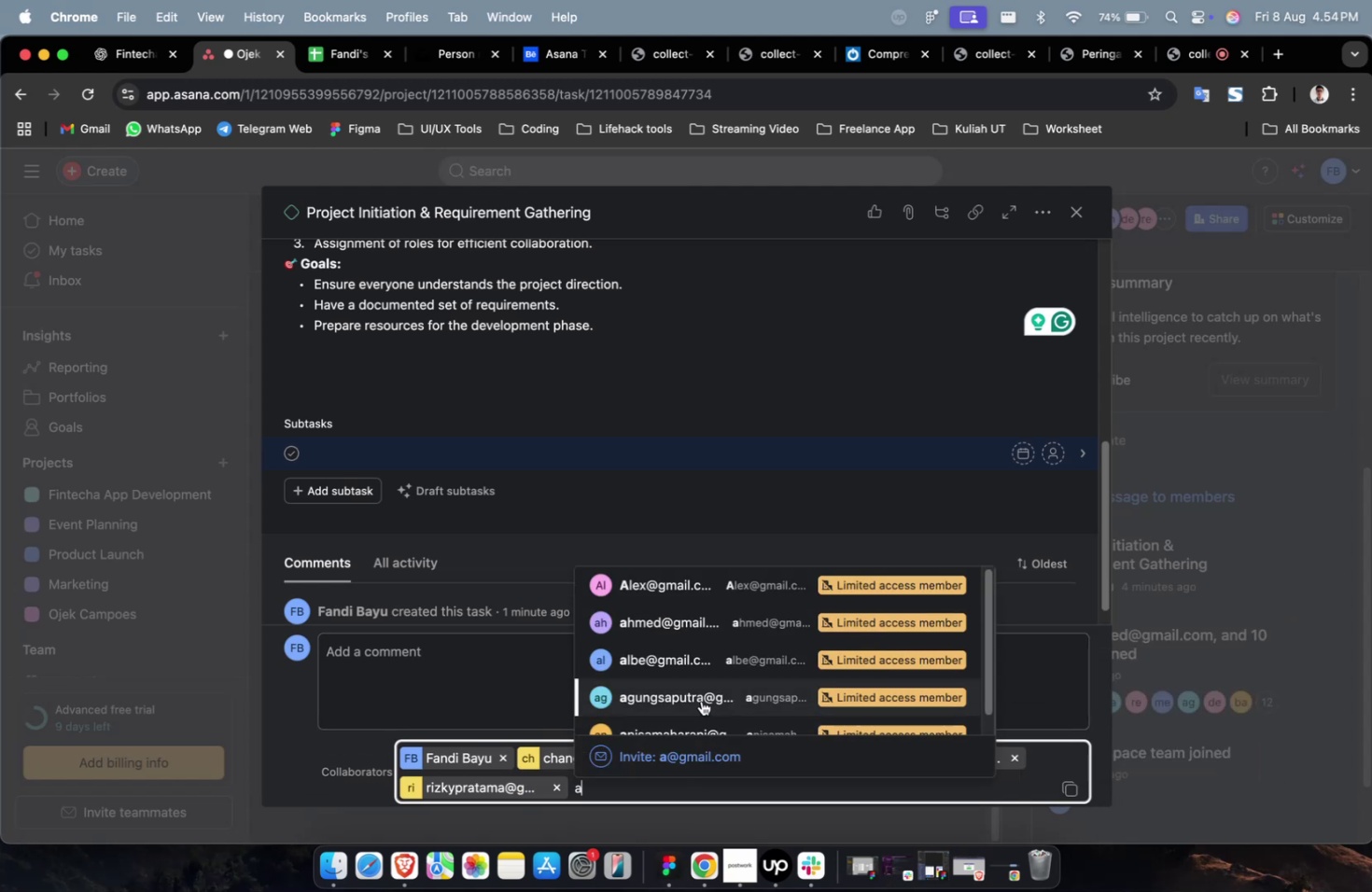 
left_click([702, 694])
 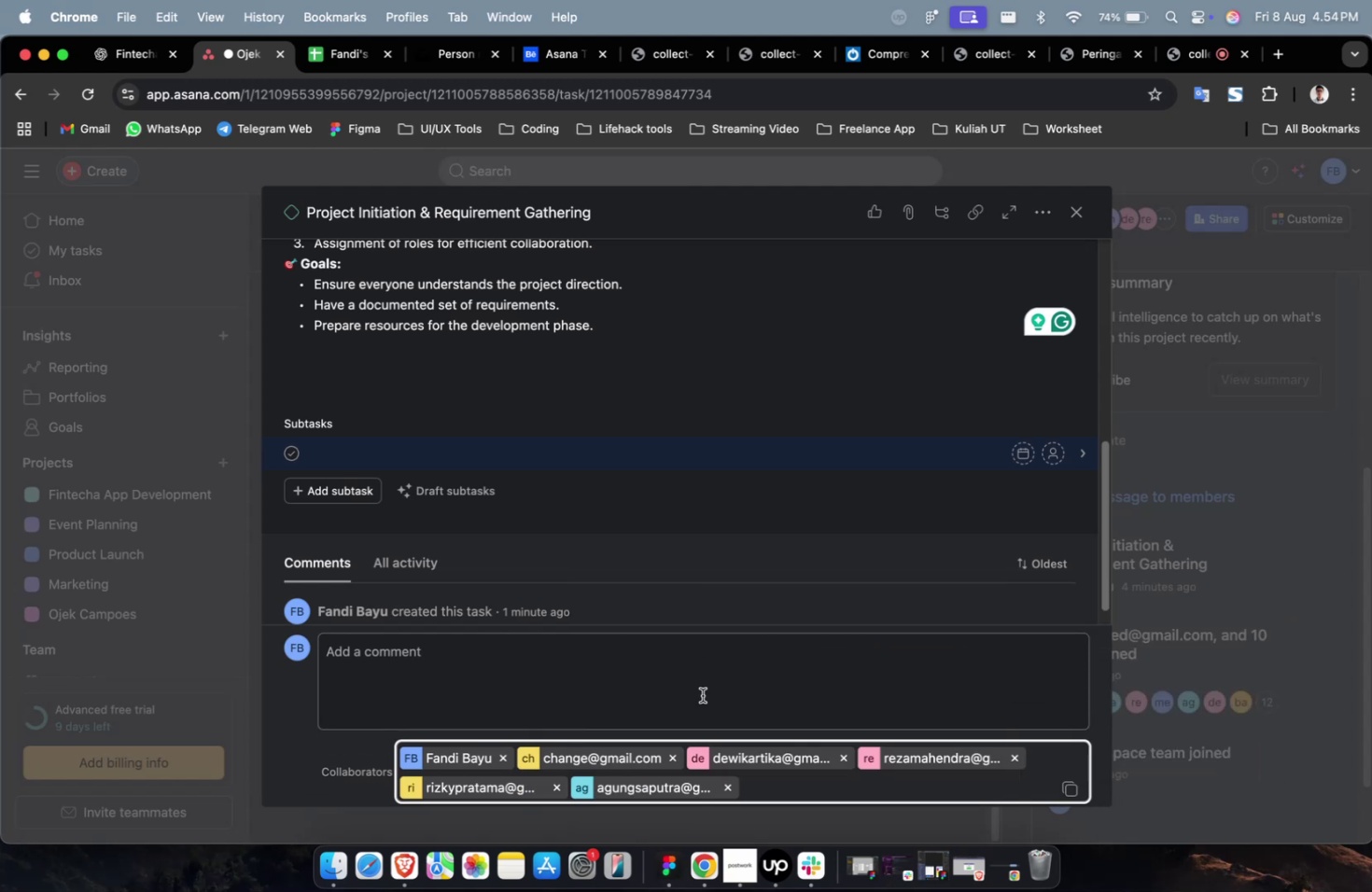 
key(A)
 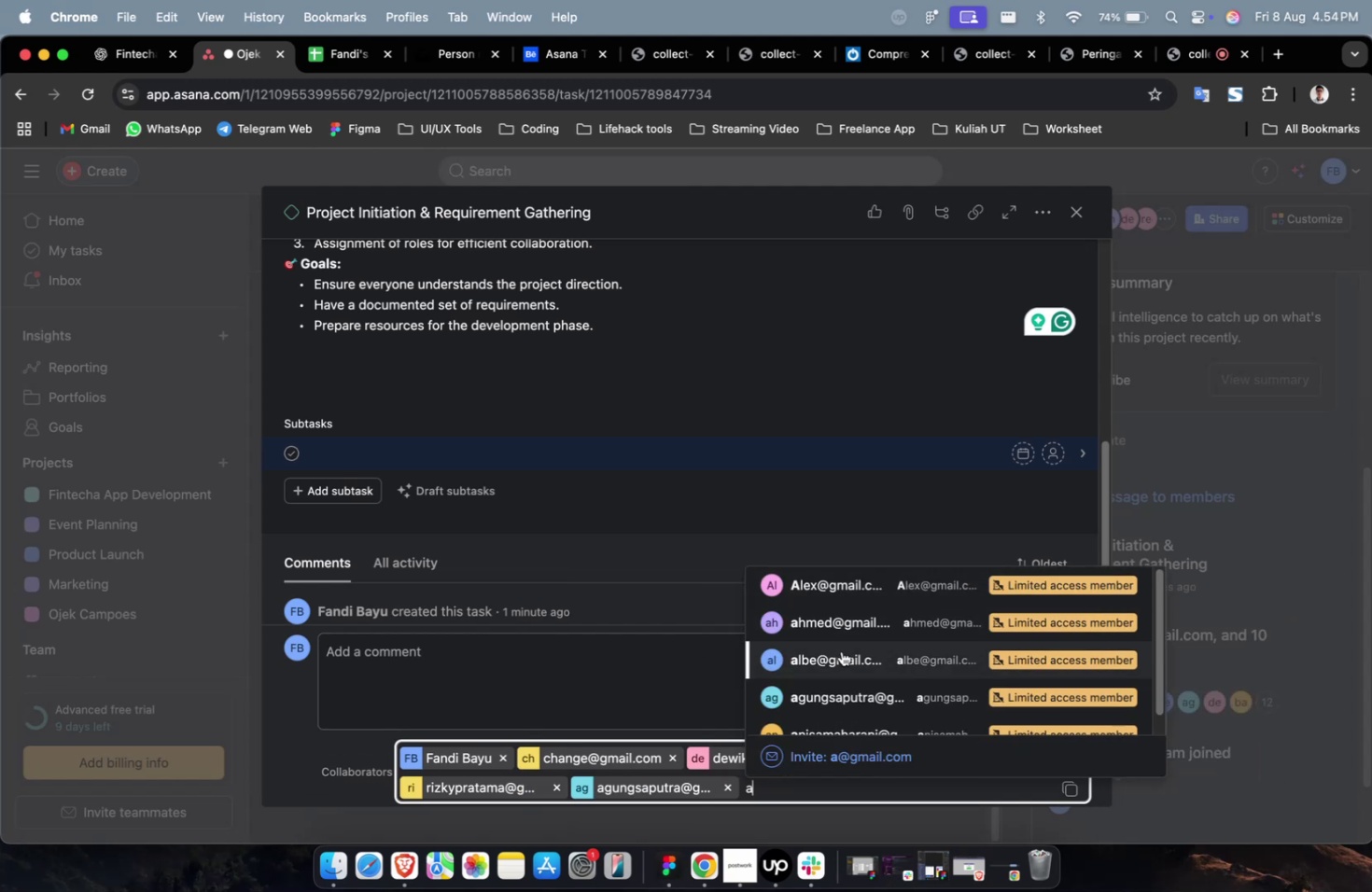 
scroll: coordinate [843, 657], scroll_direction: down, amount: 4.0
 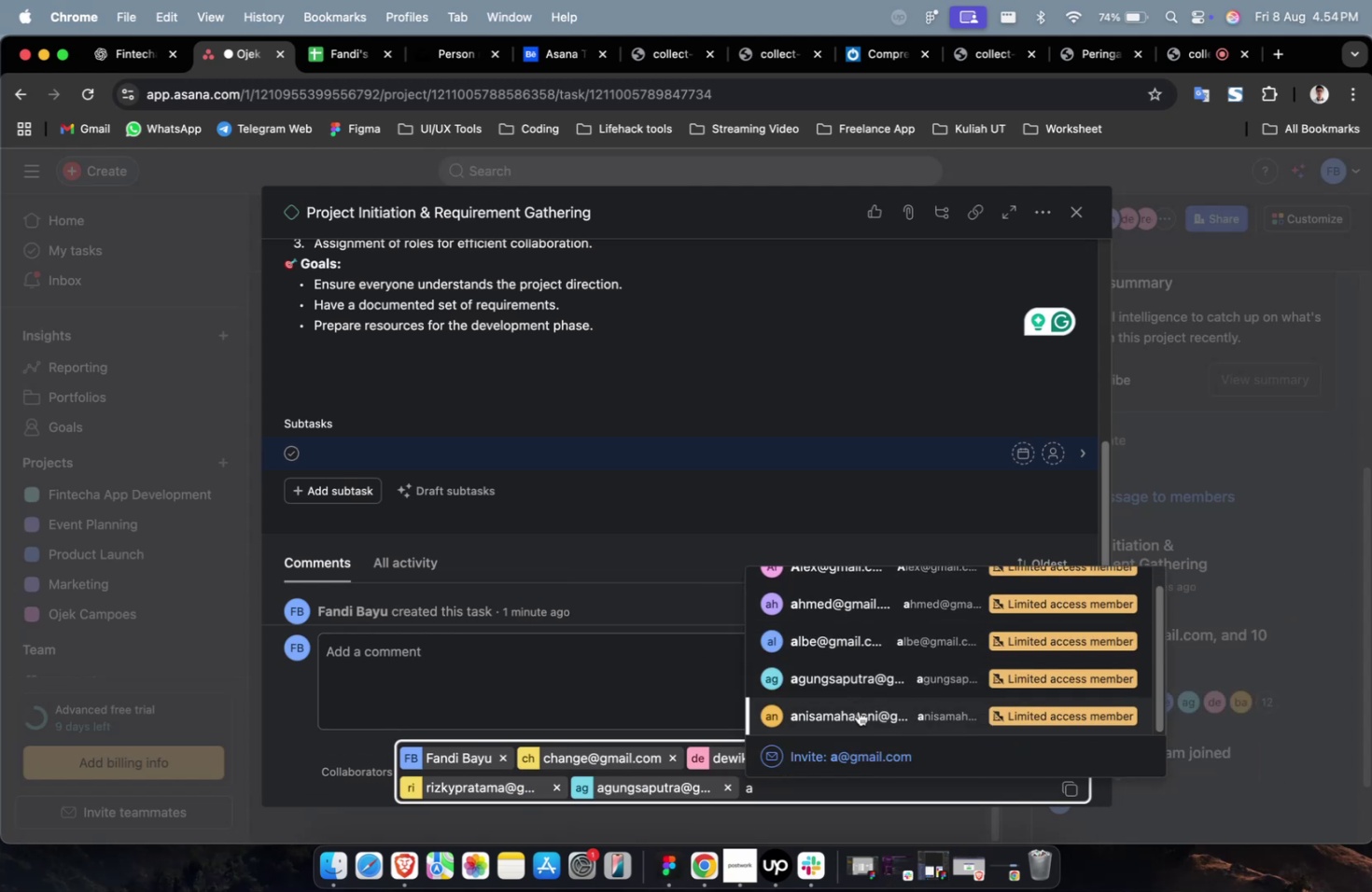 
left_click([858, 710])
 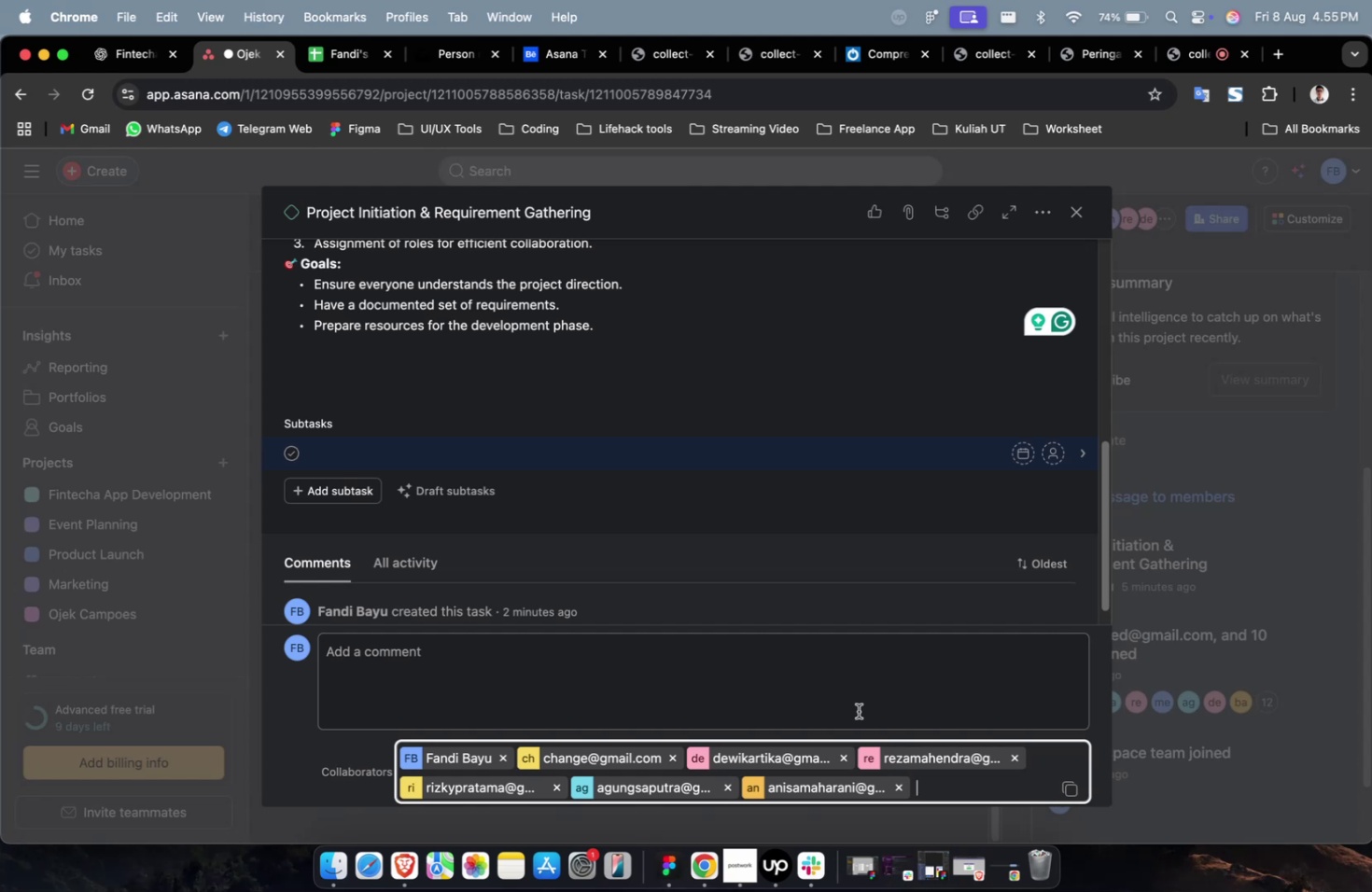 
wait(52.26)
 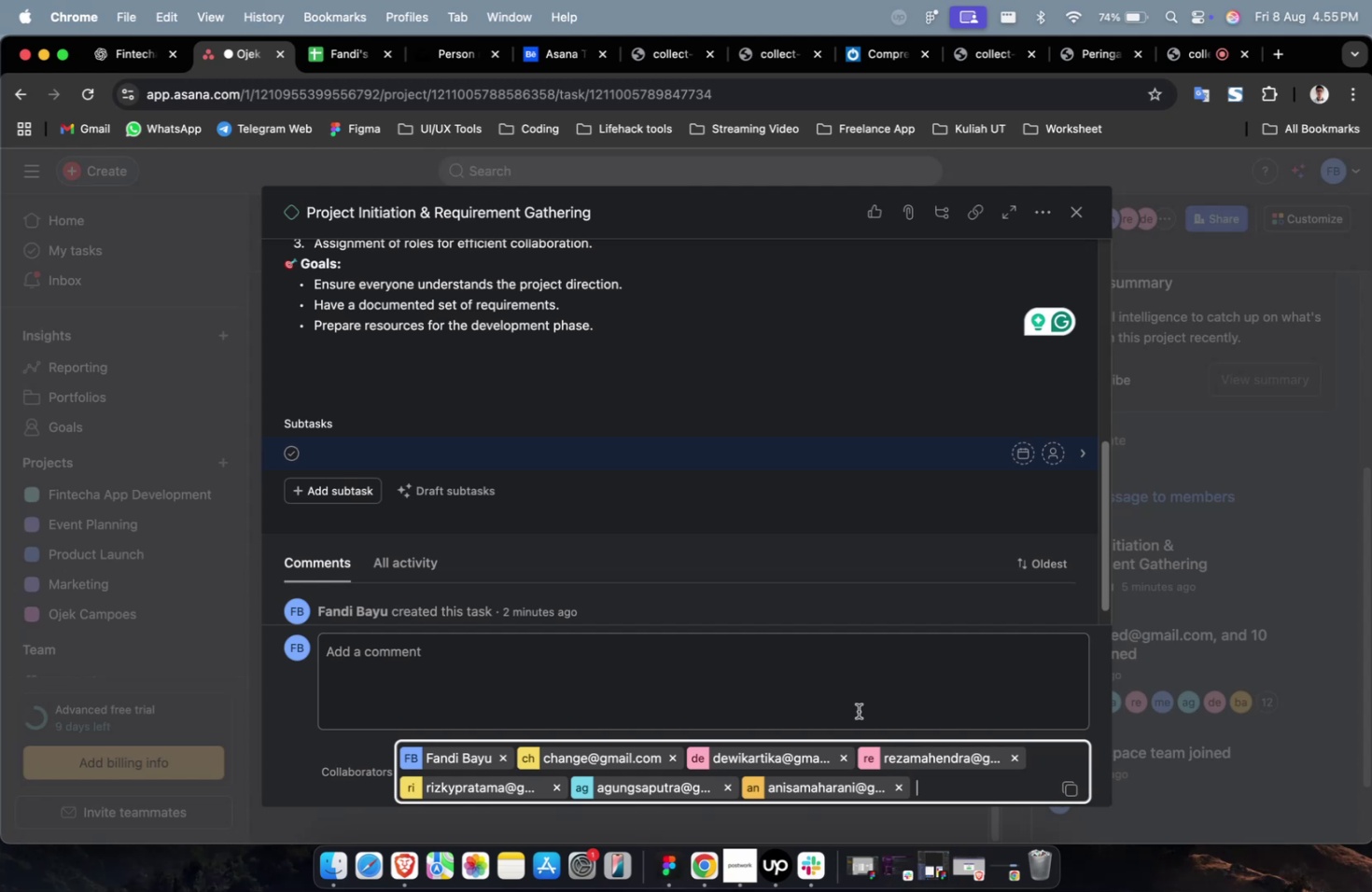 
scroll: coordinate [826, 543], scroll_direction: down, amount: 4.0
 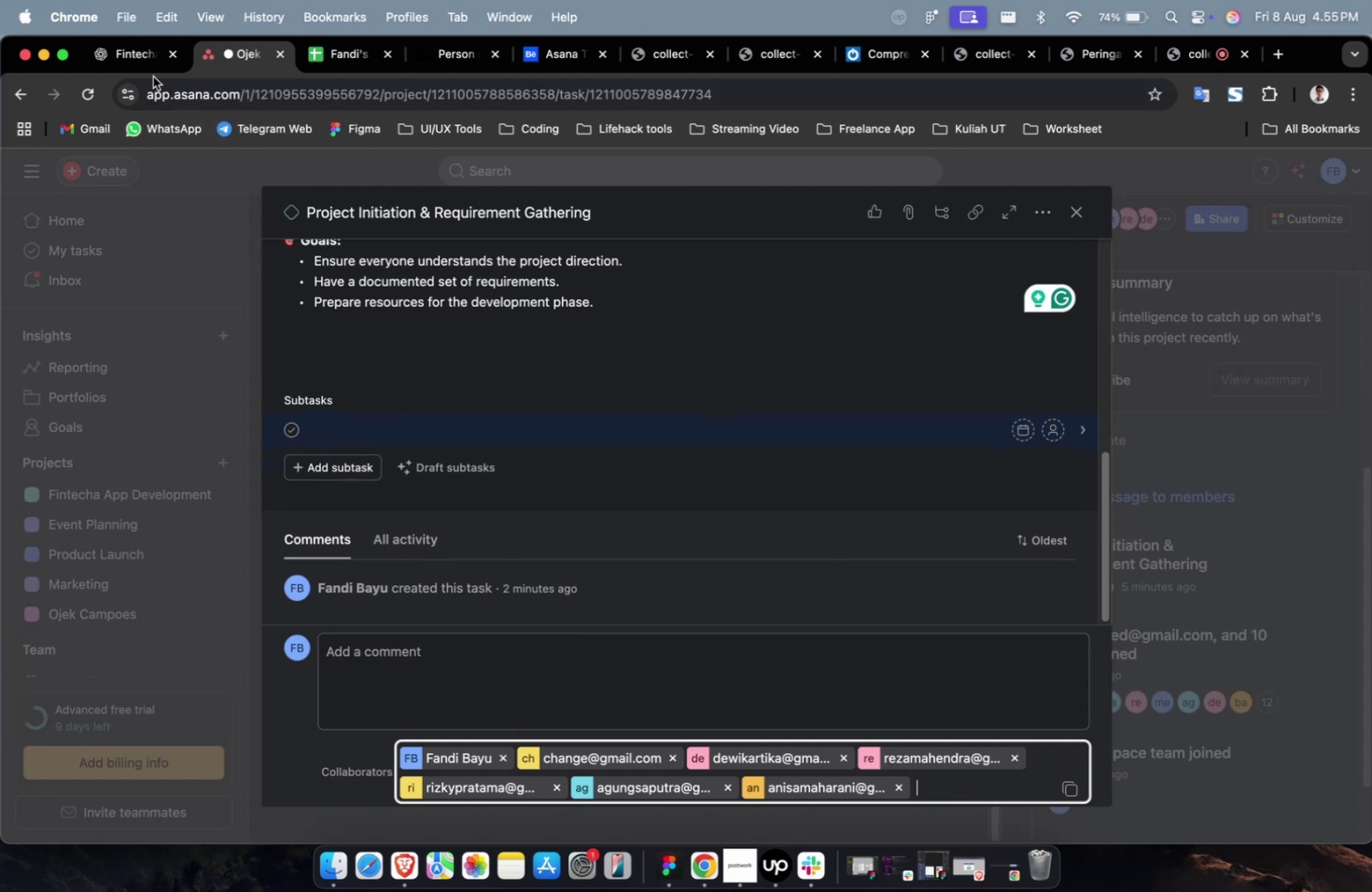 
left_click([133, 66])
 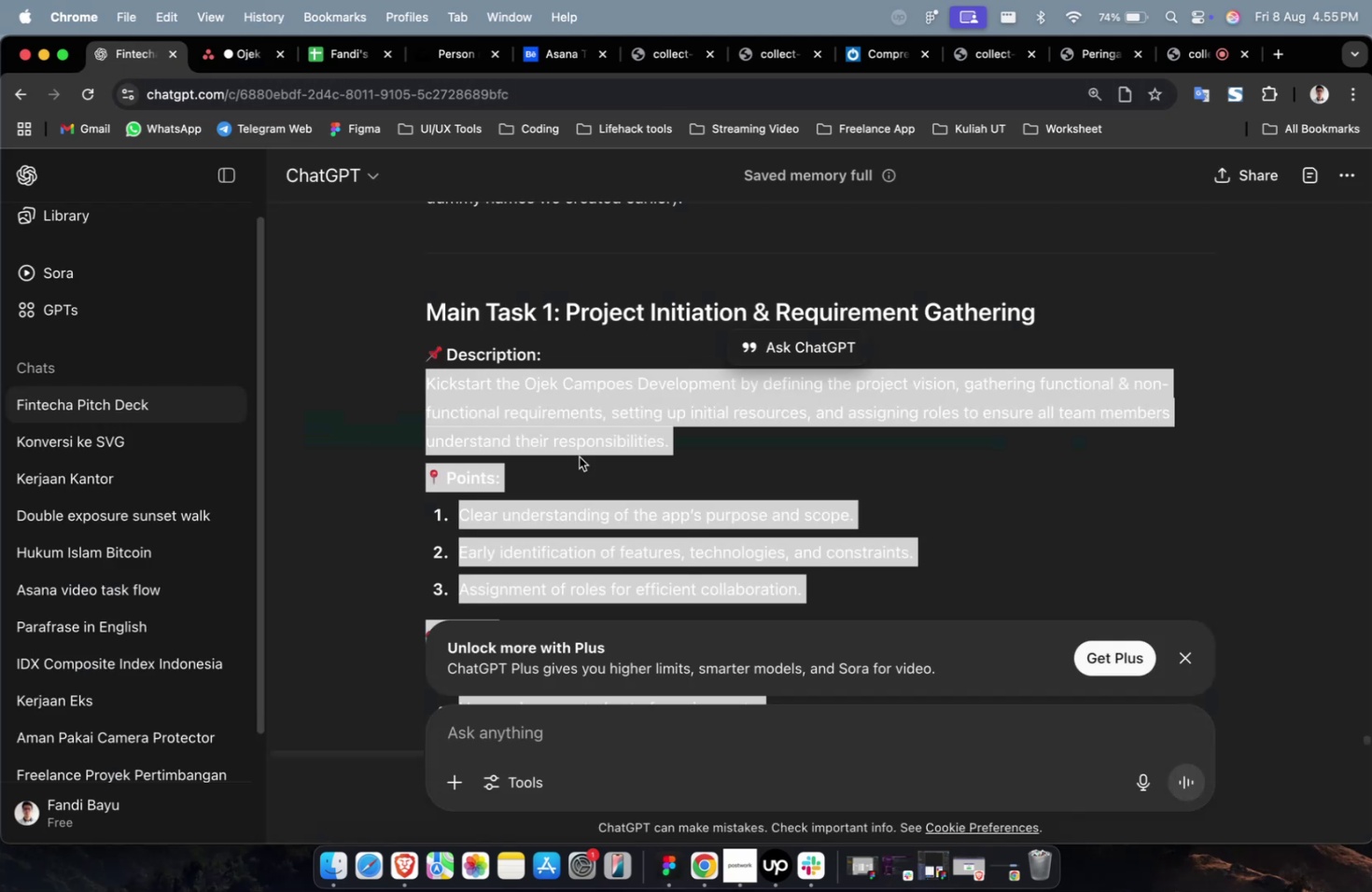 
scroll: coordinate [624, 489], scroll_direction: down, amount: 16.0
 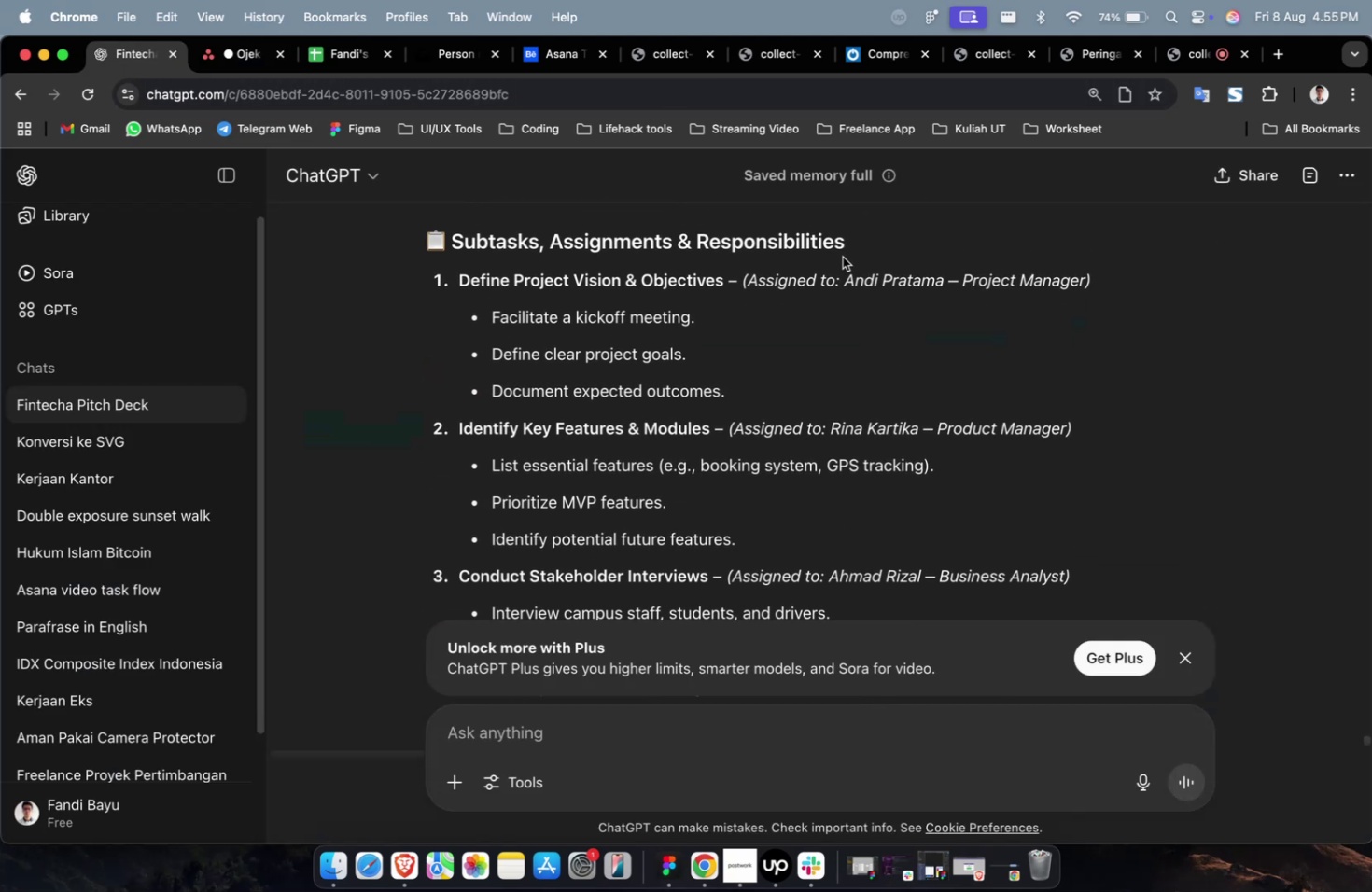 
left_click_drag(start_coordinate=[848, 237], to_coordinate=[549, 246])
 